 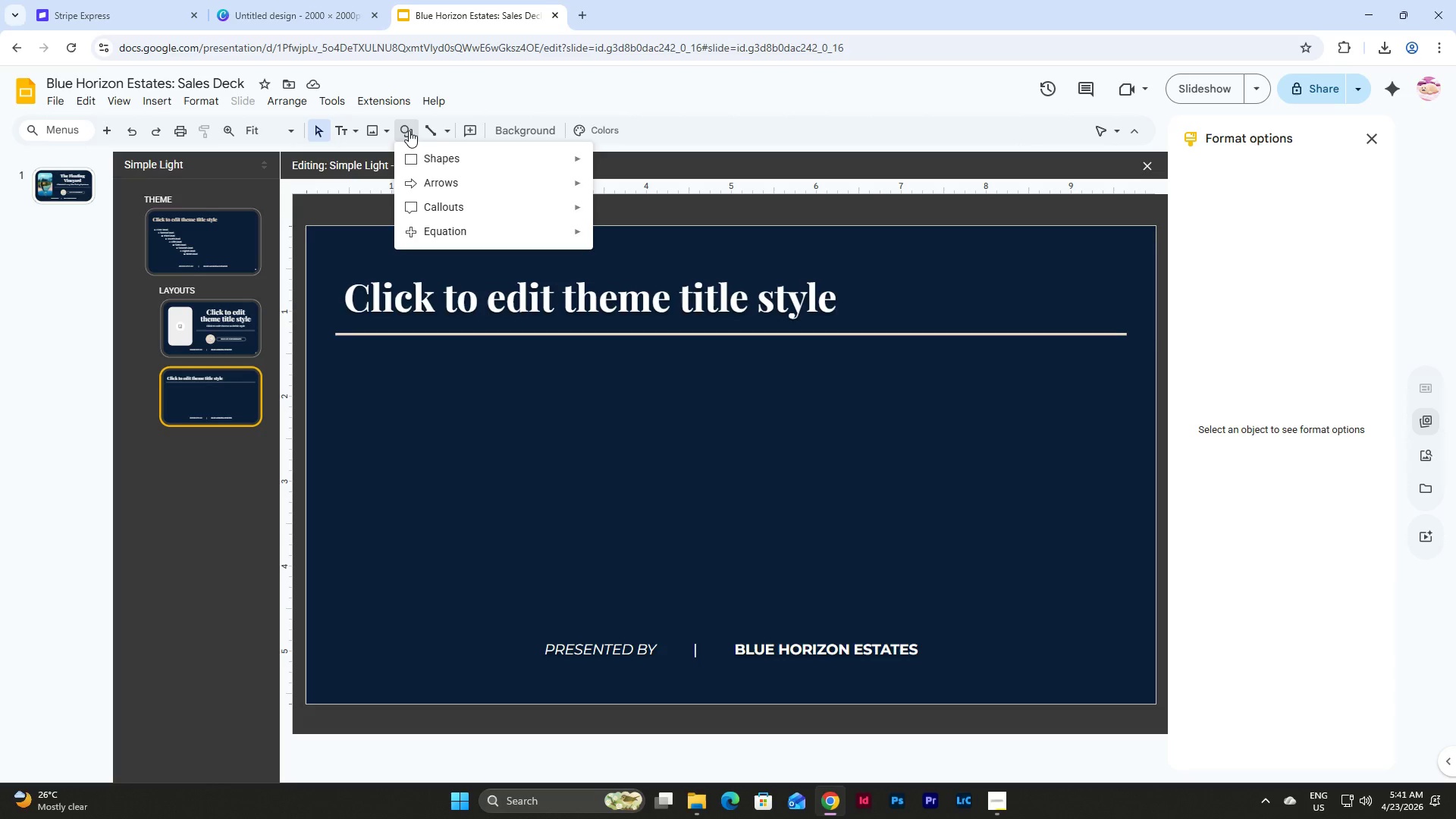 
left_click([366, 130])
 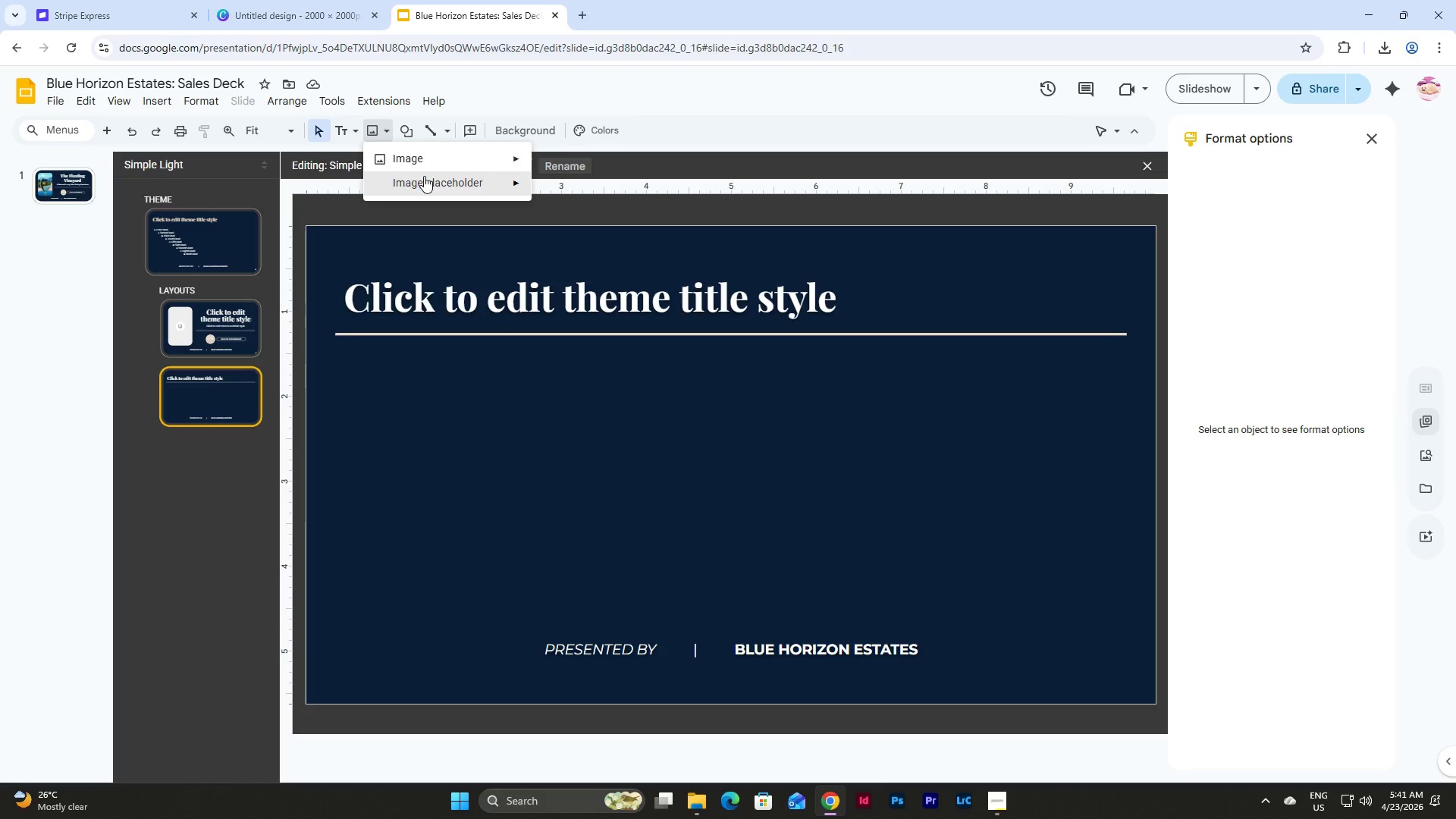 
left_click([424, 176])
 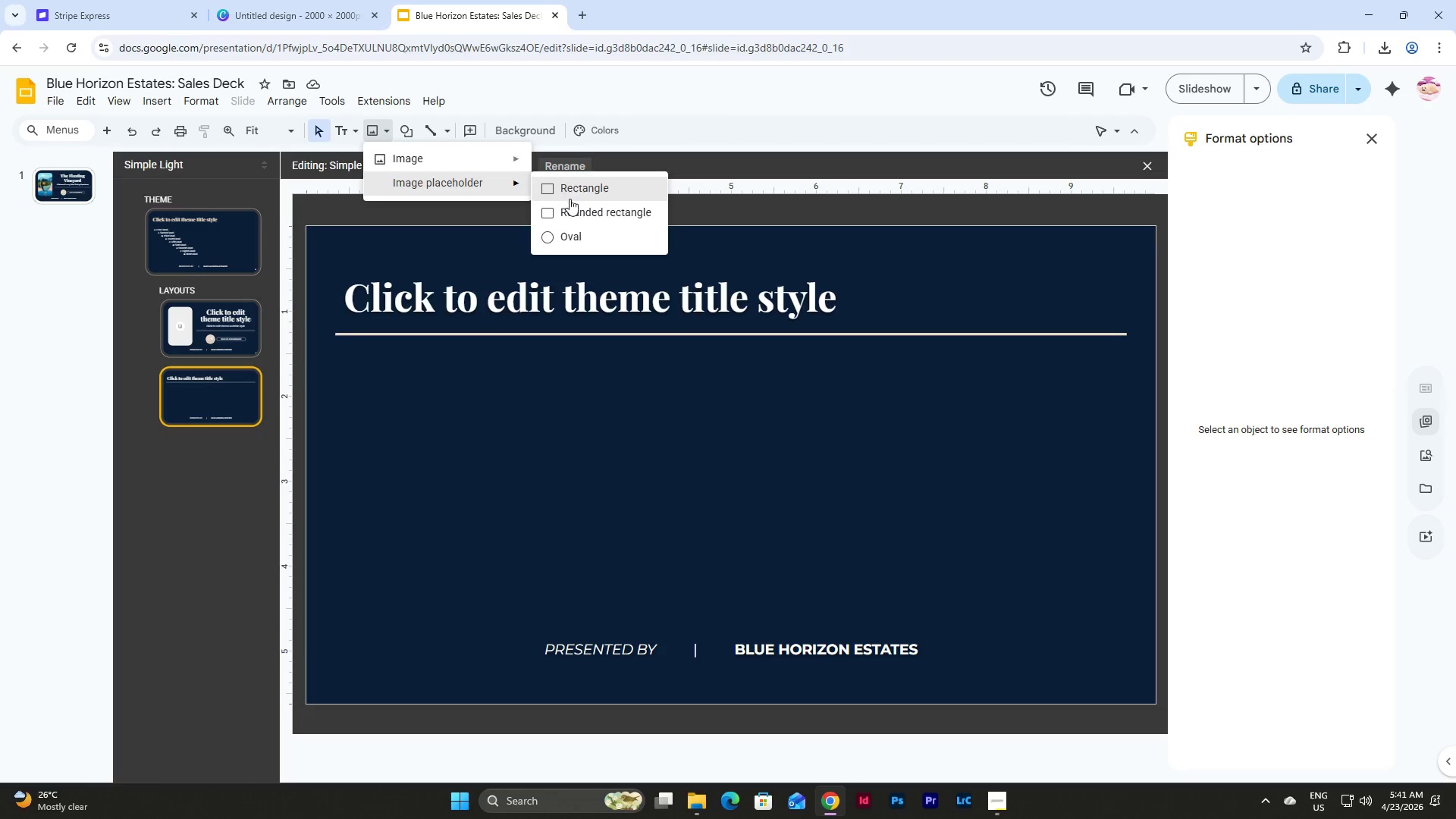 
left_click([578, 212])
 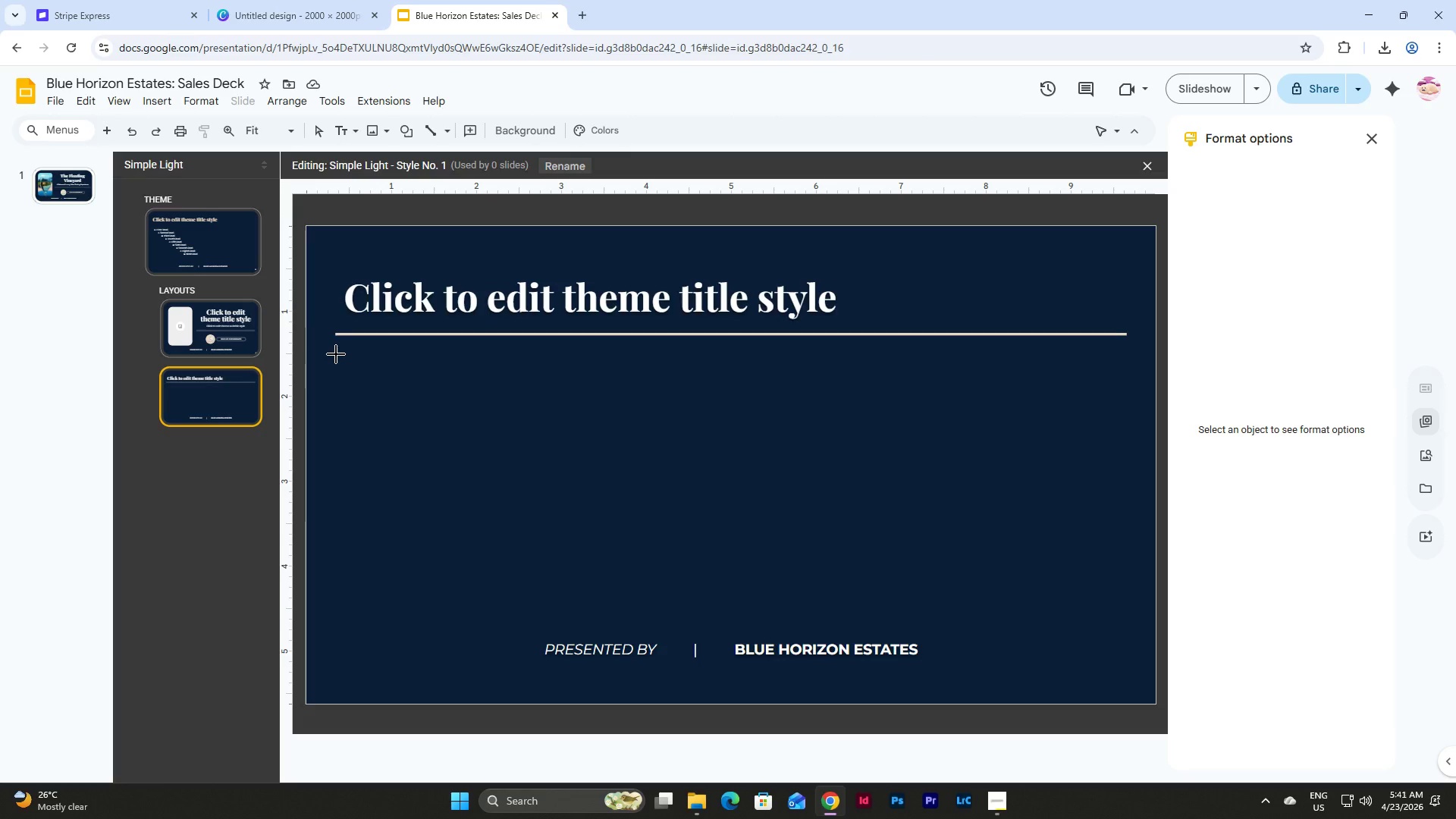 
left_click_drag(start_coordinate=[342, 358], to_coordinate=[1127, 504])
 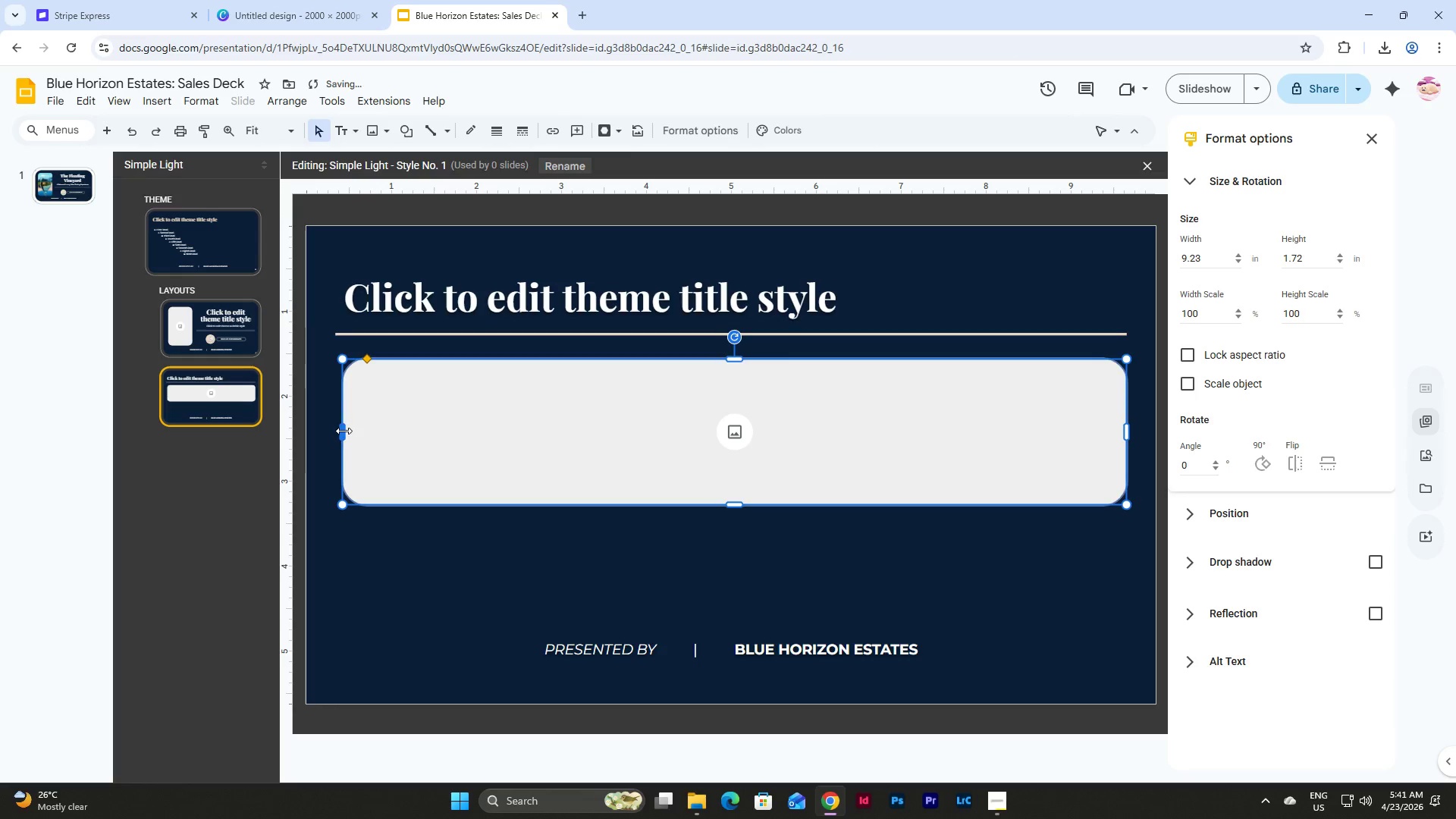 
left_click_drag(start_coordinate=[344, 431], to_coordinate=[334, 431])
 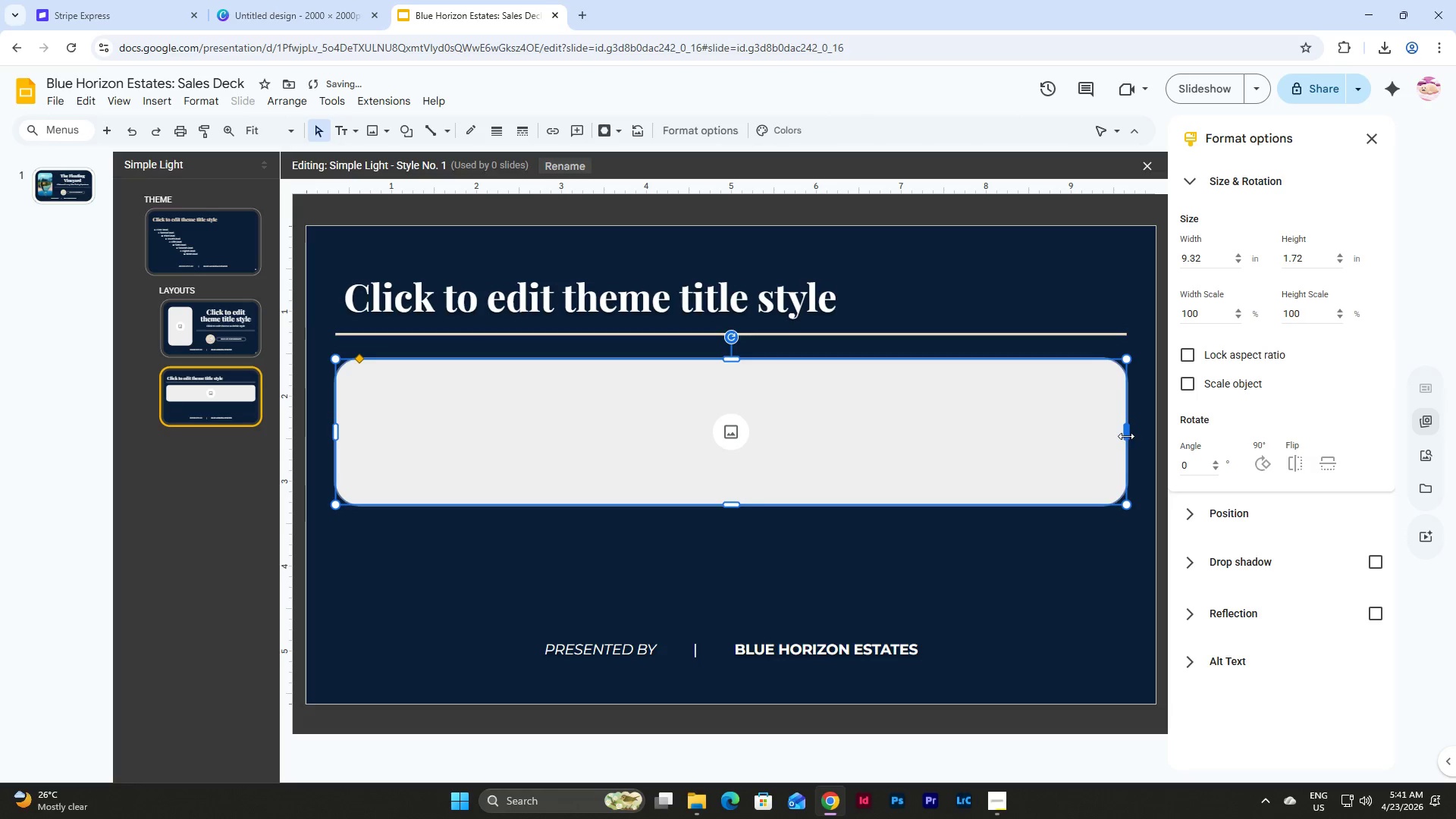 
wait(5.97)
 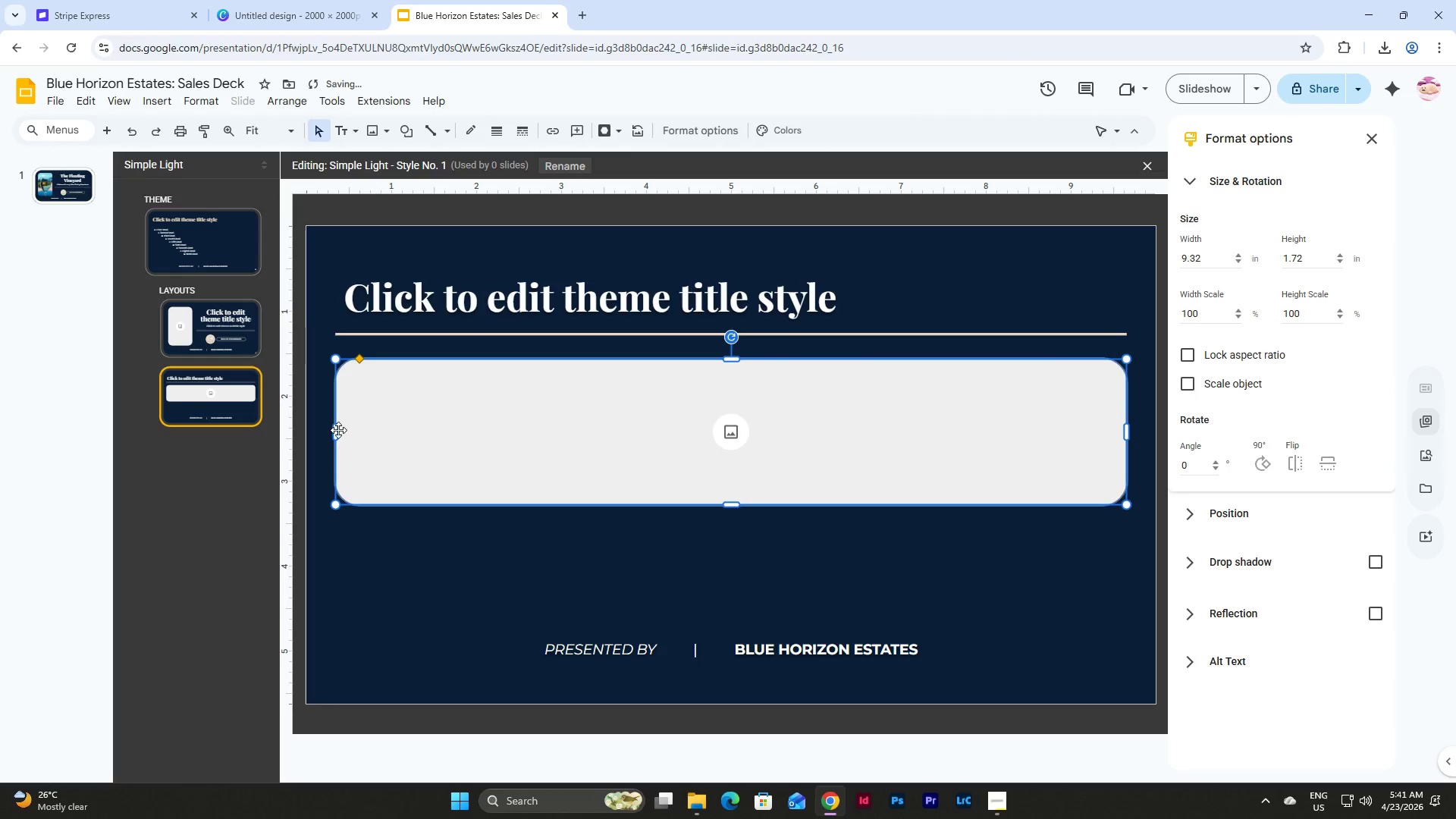 
left_click([1106, 522])
 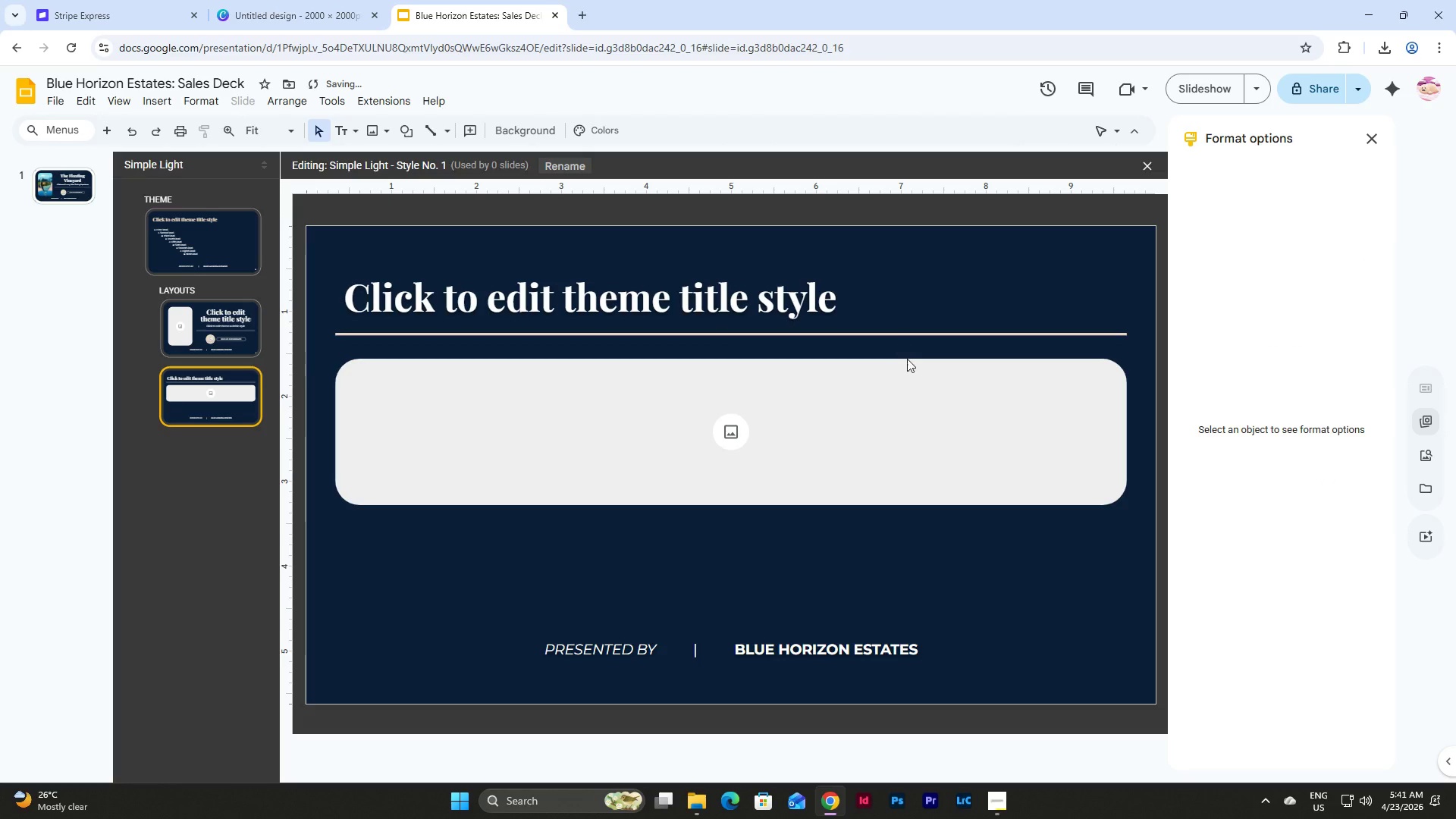 
double_click([927, 425])
 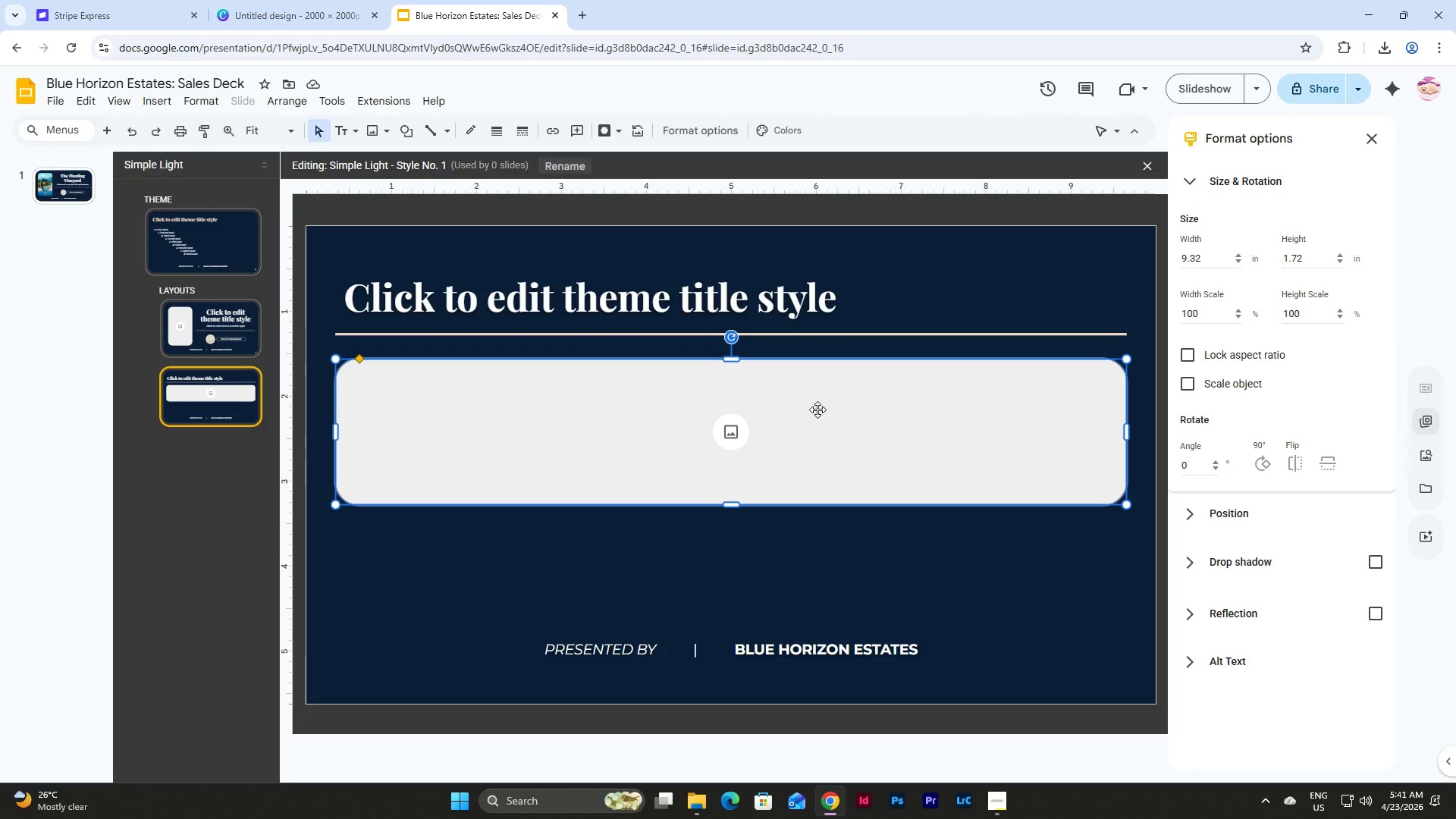 
wait(5.55)
 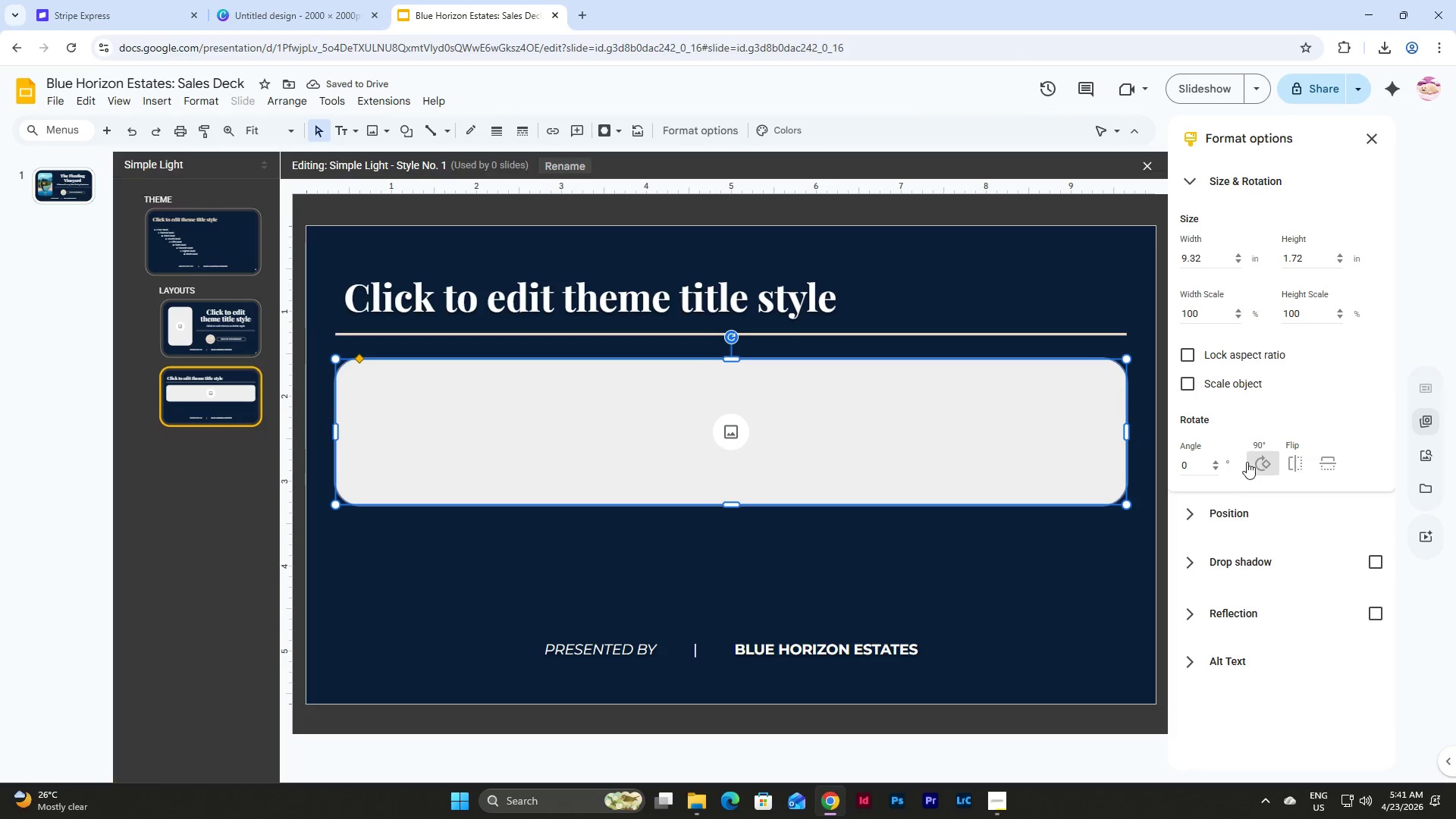 
left_click([1379, 564])
 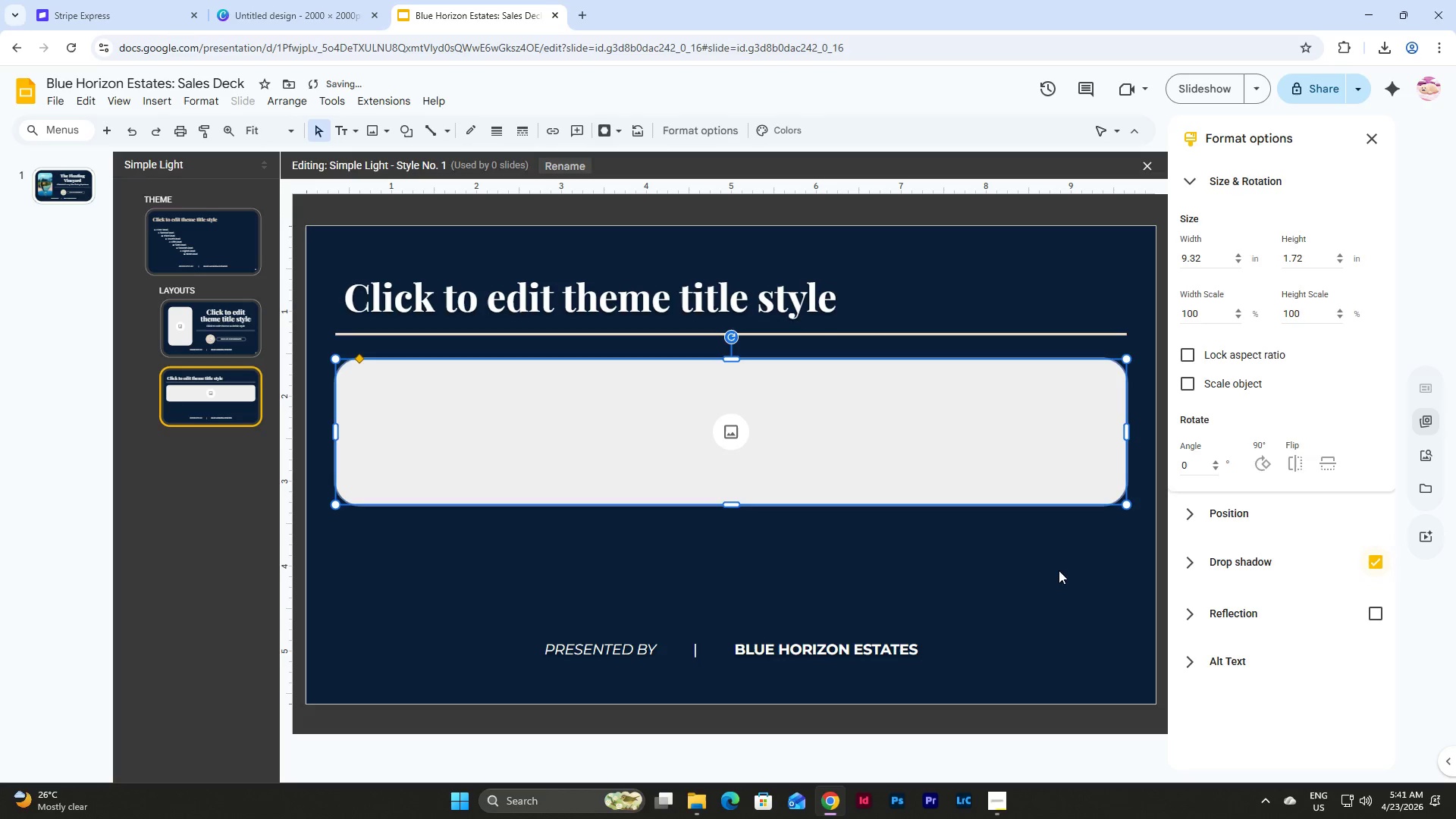 
left_click([977, 563])
 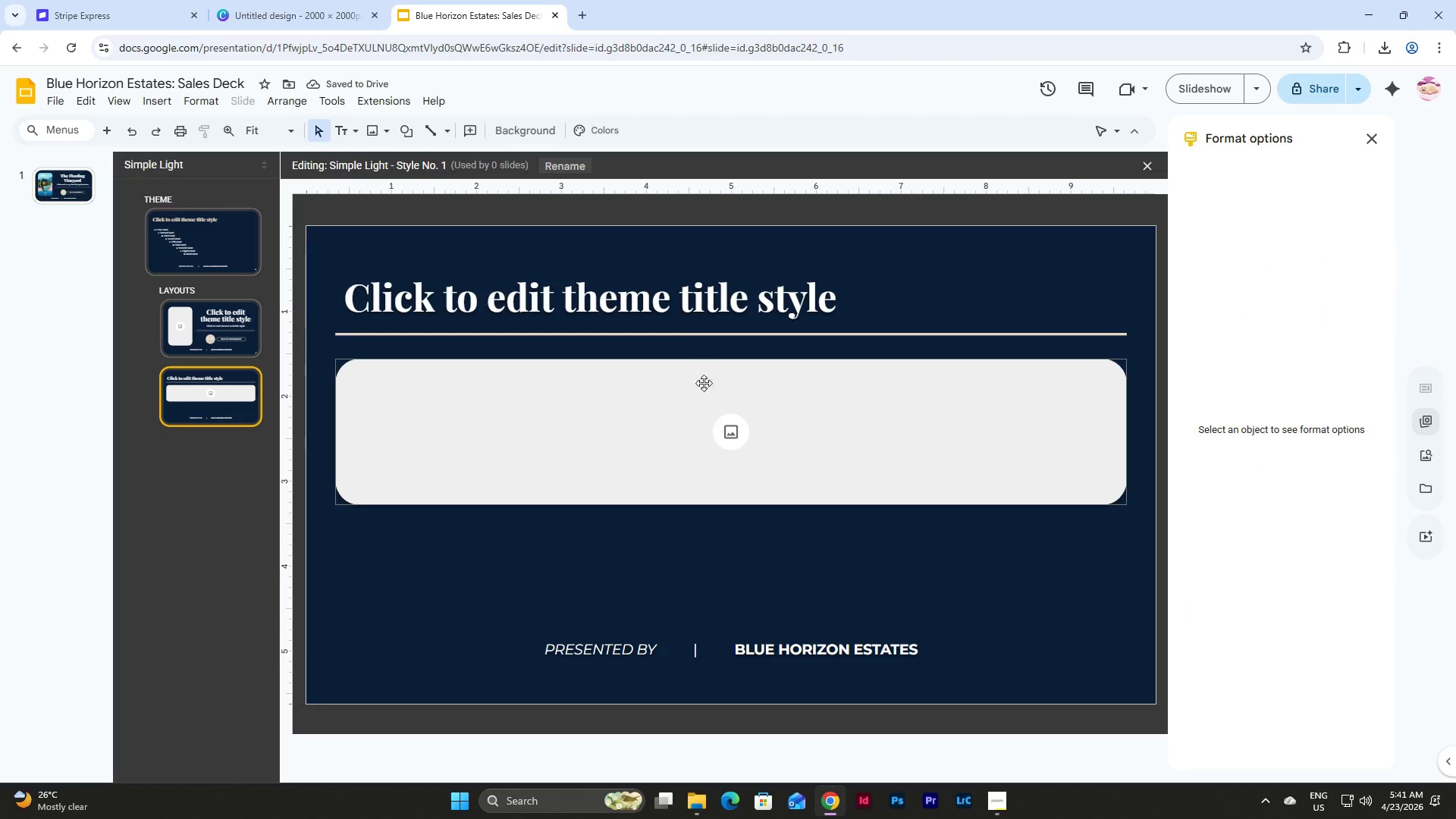 
left_click([704, 265])
 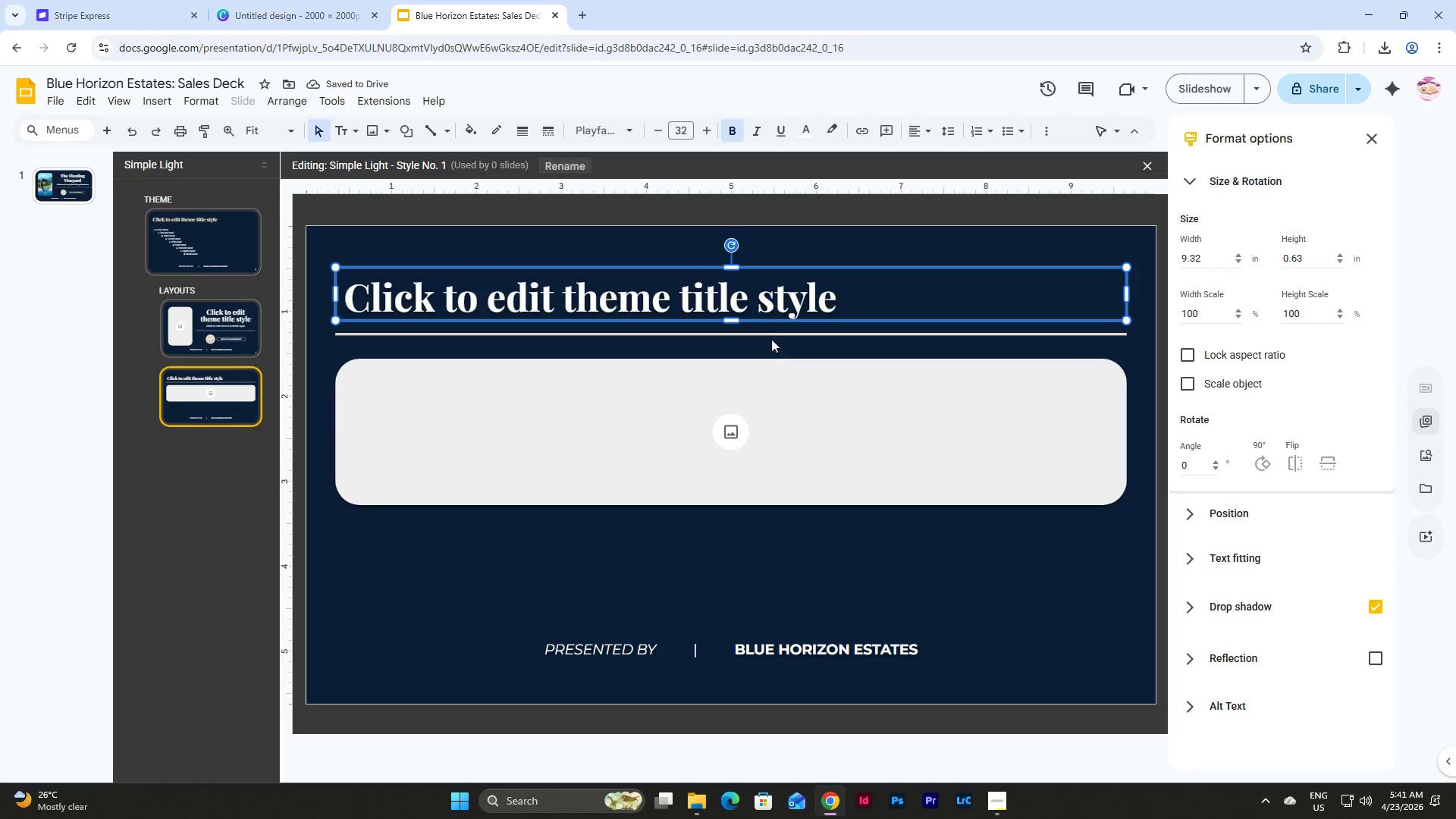 
left_click([780, 412])
 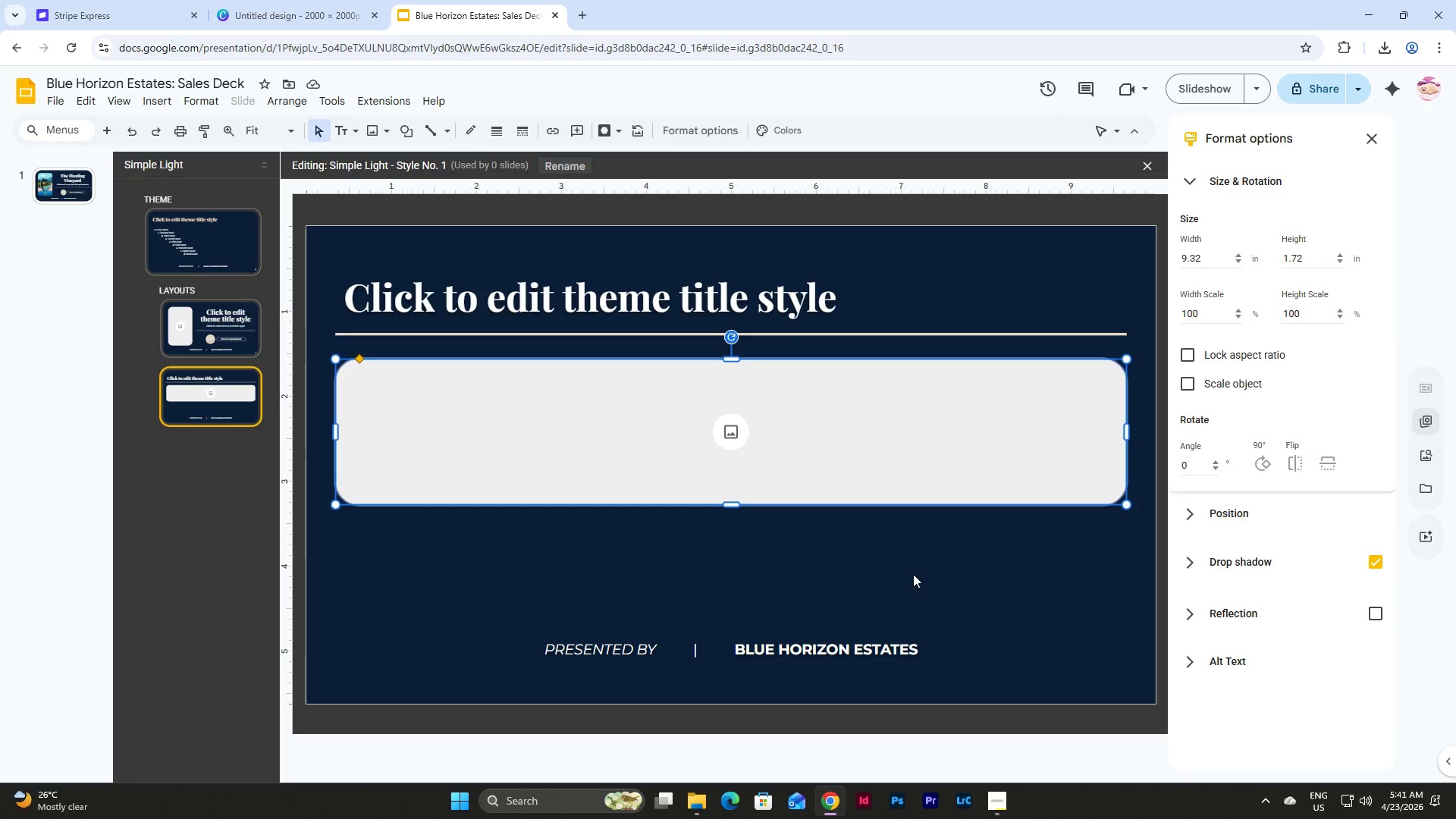 
left_click([901, 573])
 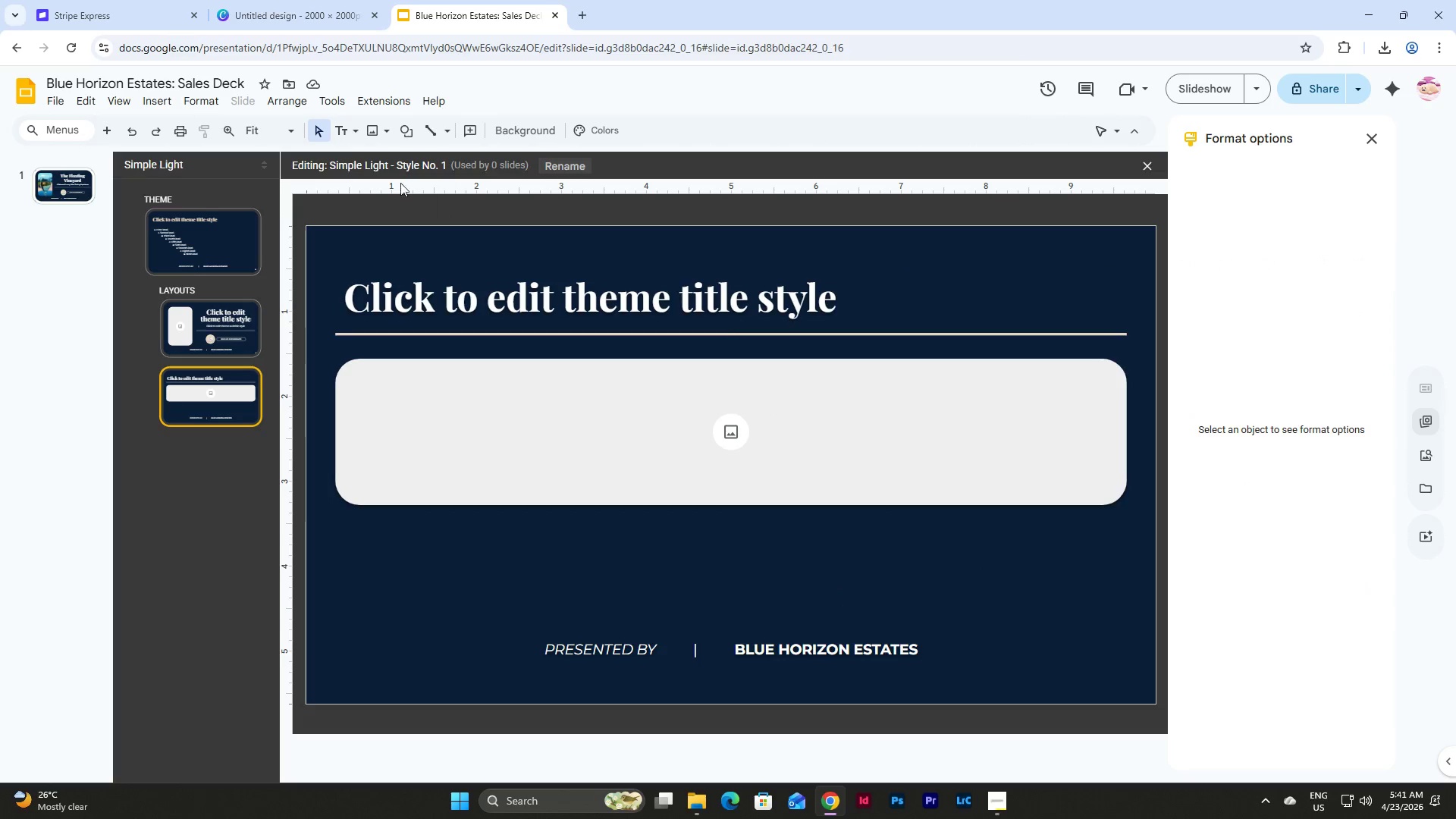 
double_click([353, 127])
 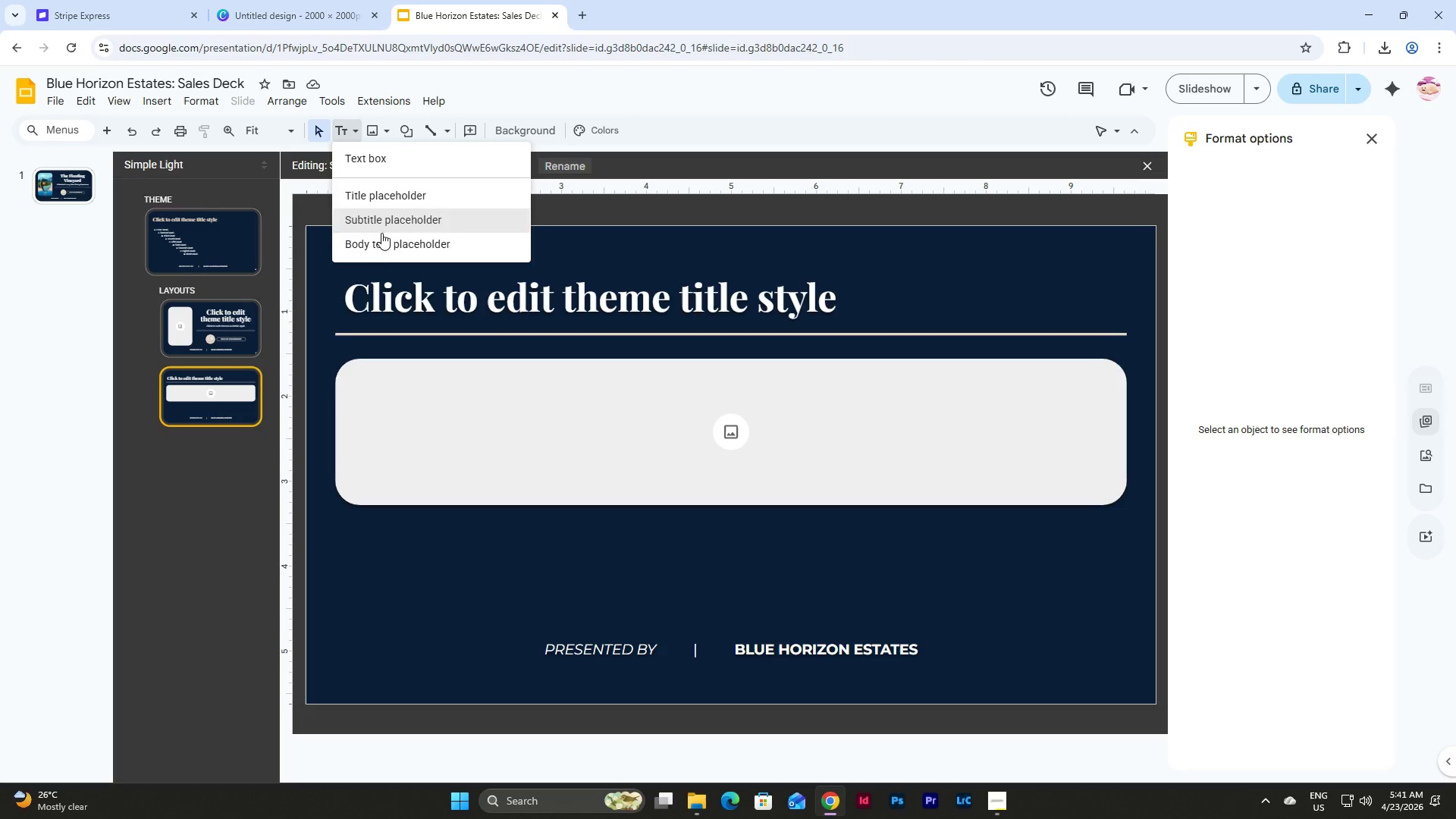 
left_click([388, 248])
 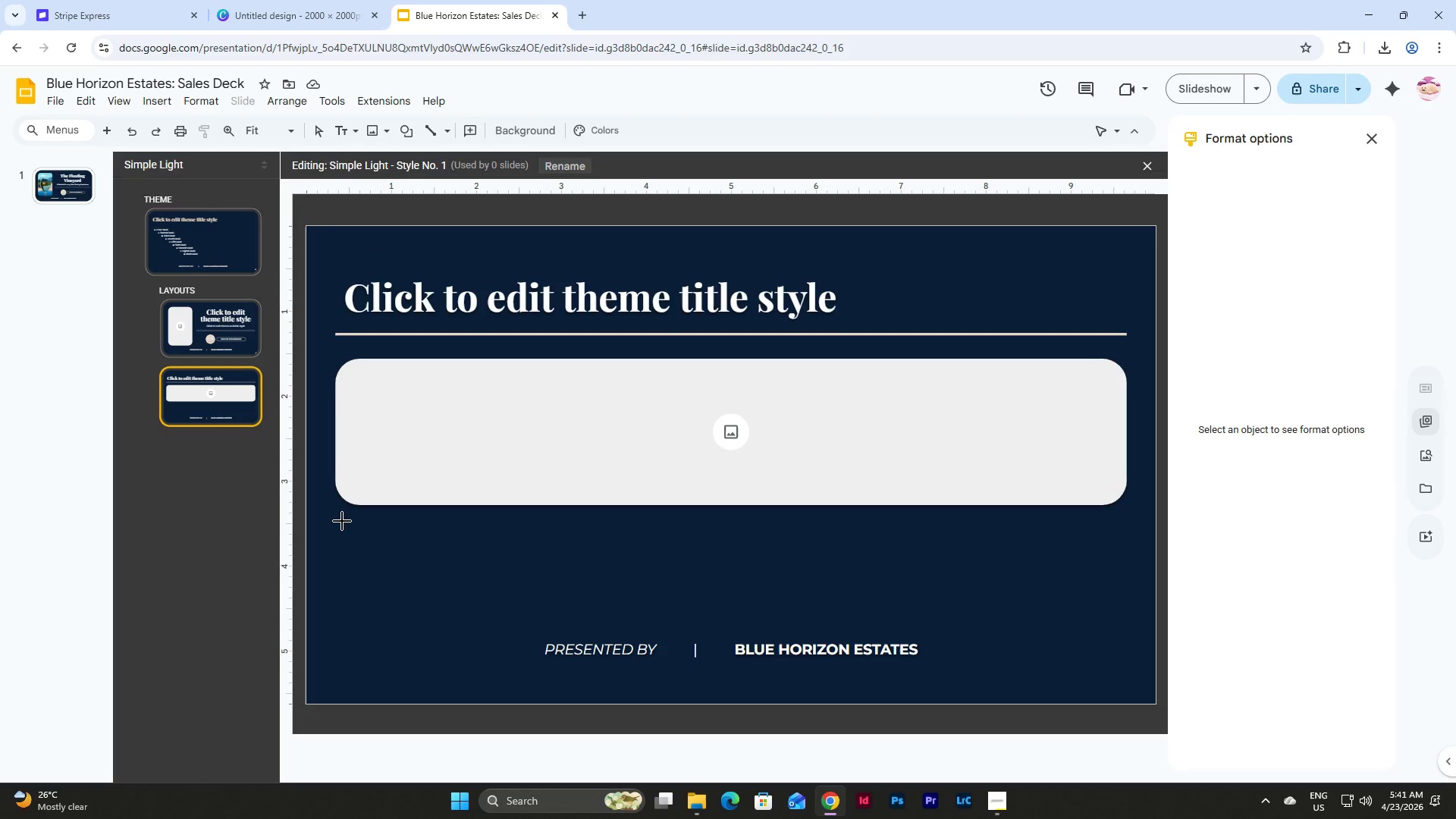 
left_click_drag(start_coordinate=[340, 521], to_coordinate=[1127, 626])
 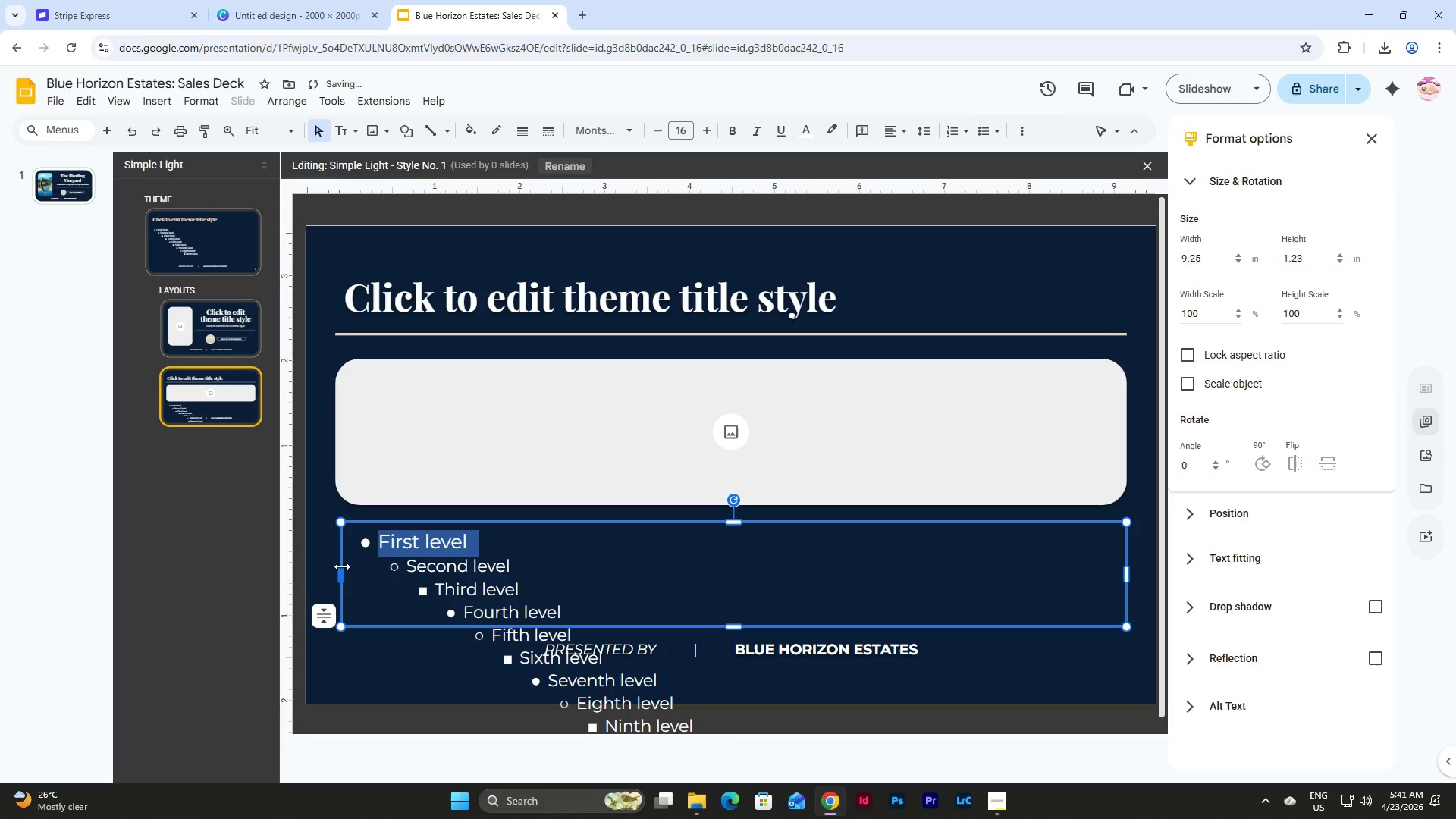 
left_click_drag(start_coordinate=[342, 566], to_coordinate=[335, 573])
 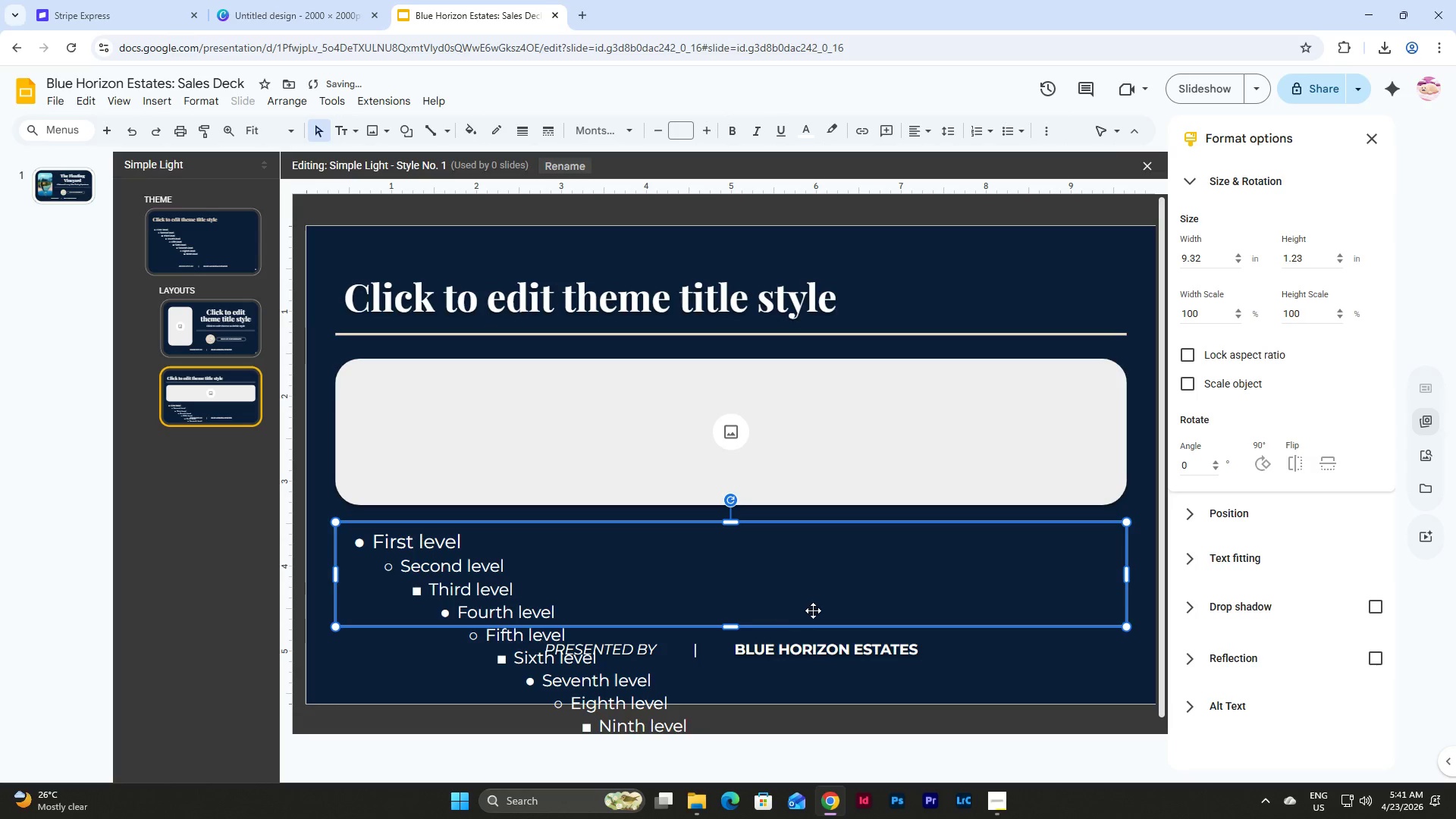 
scroll: coordinate [813, 610], scroll_direction: down, amount: 4.0
 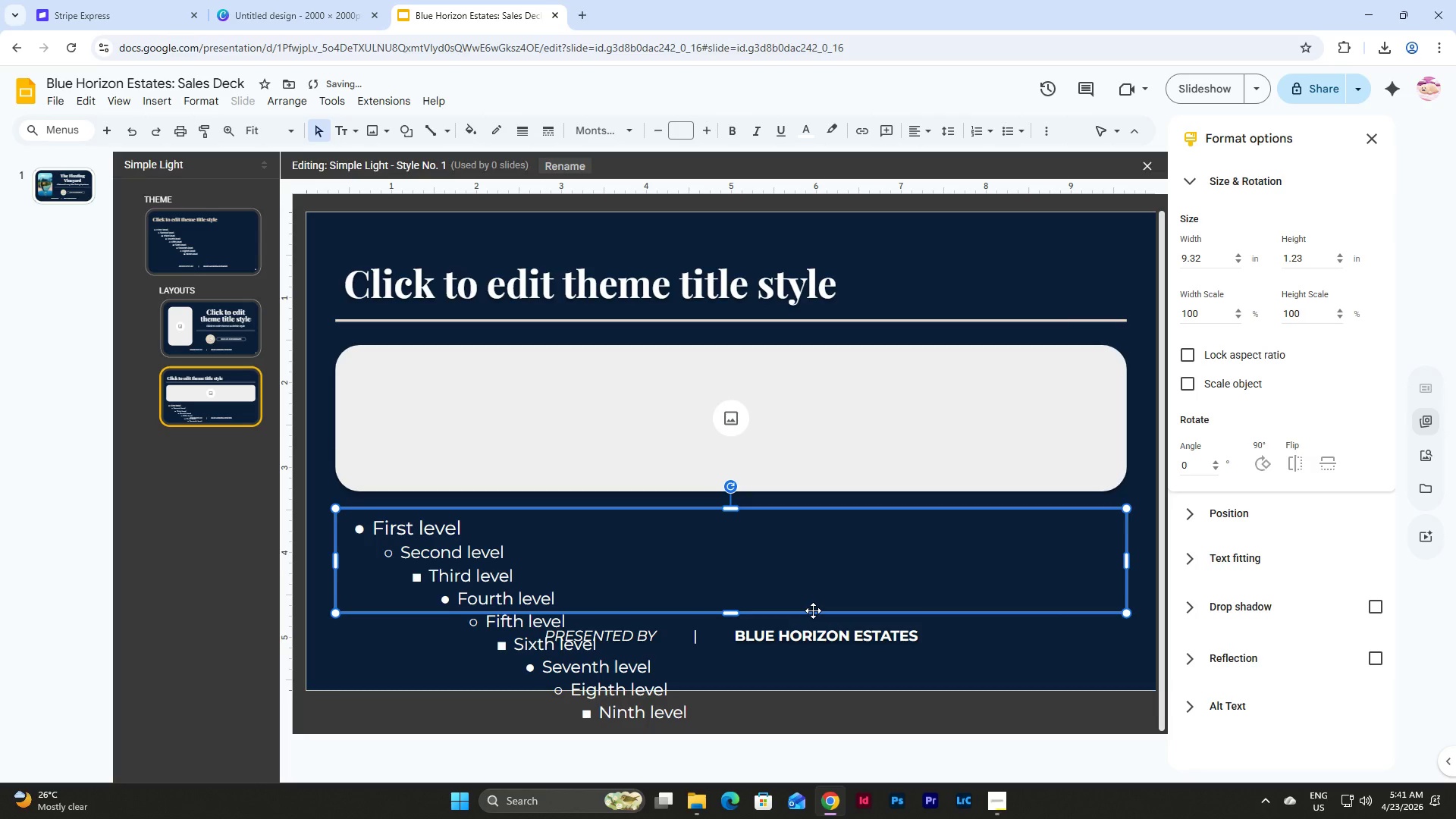 
scroll: coordinate [813, 610], scroll_direction: up, amount: 2.0
 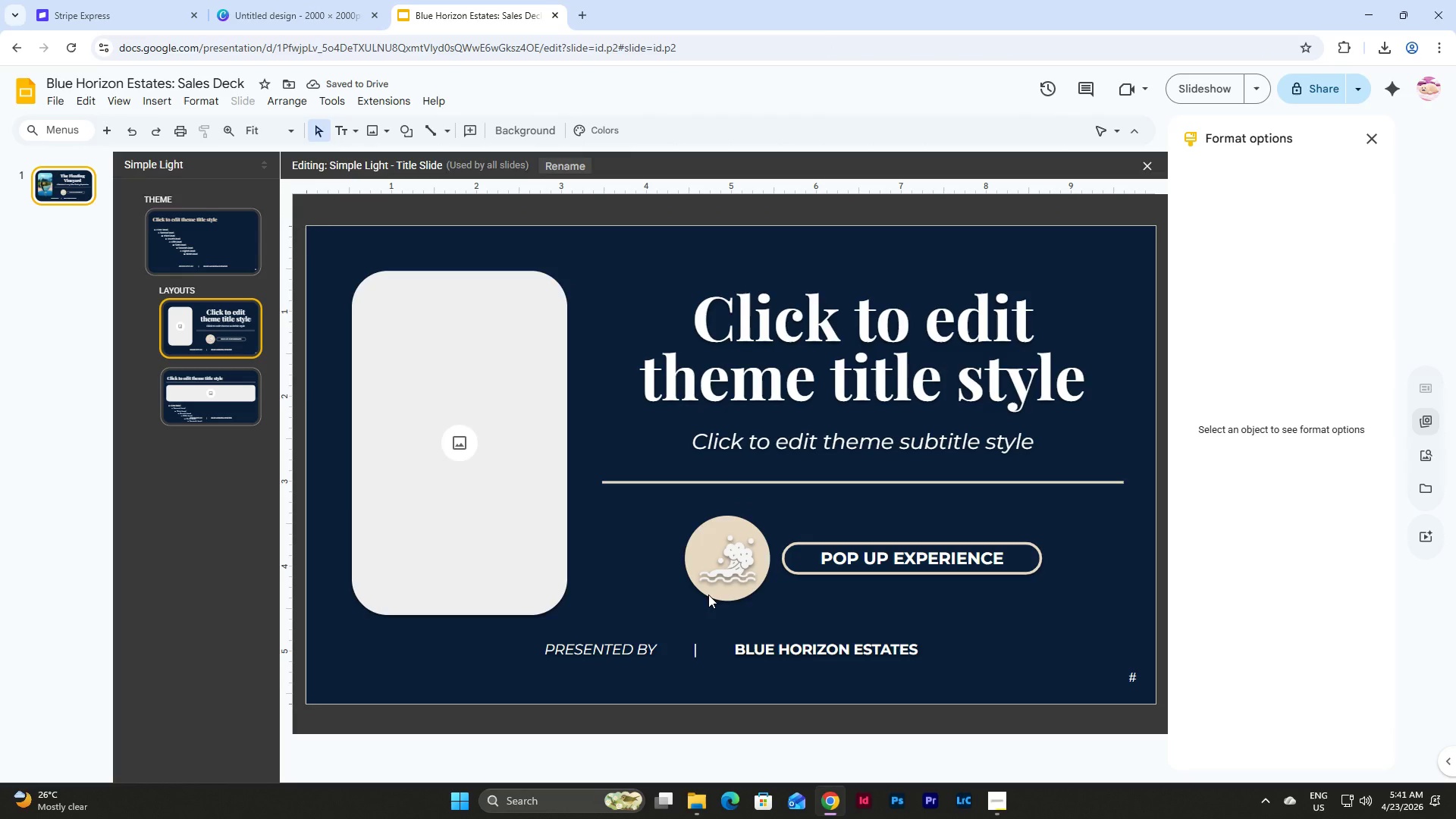 
left_click([226, 397])
 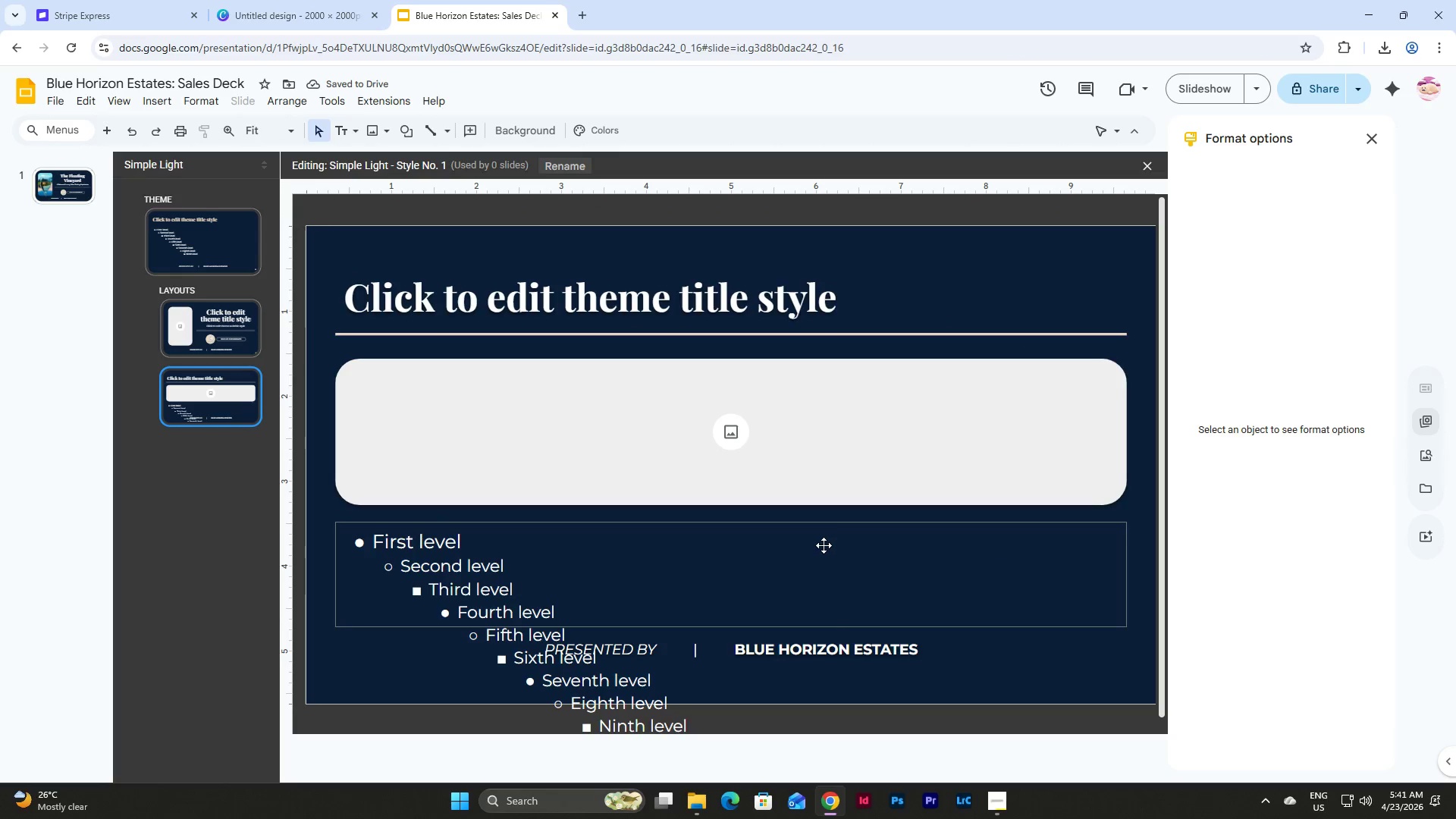 
left_click([820, 526])
 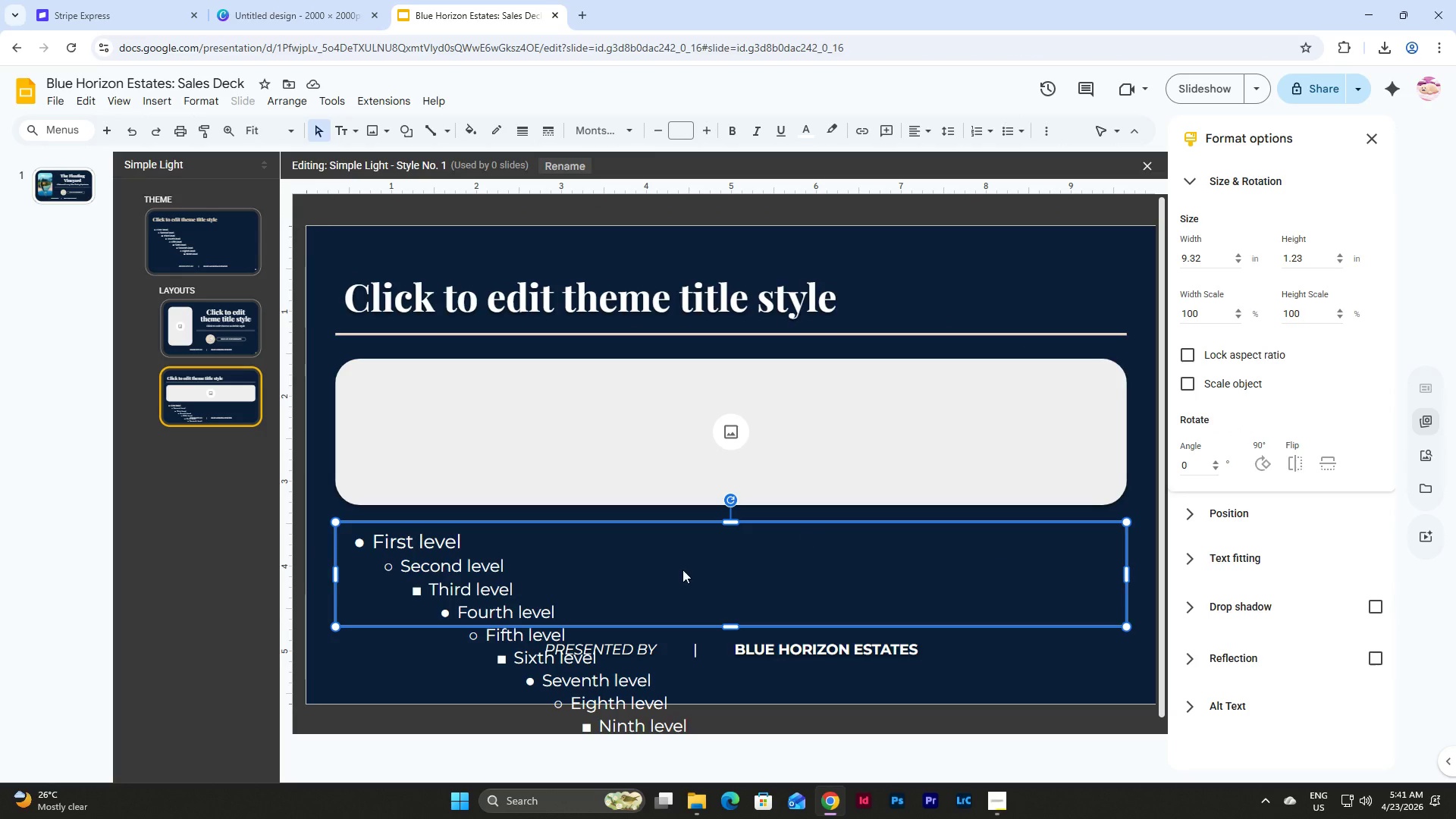 
double_click([510, 580])
 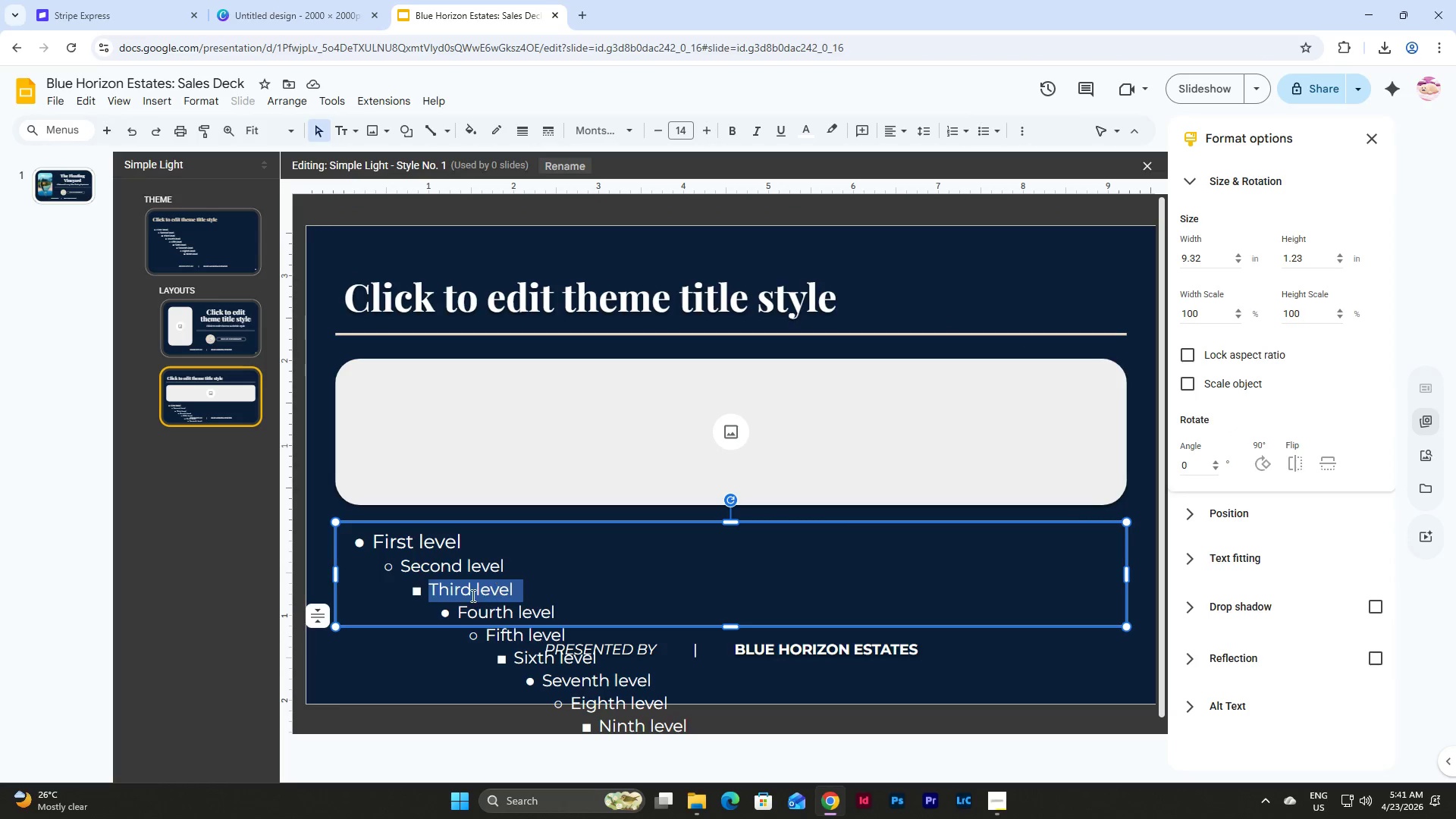 
triple_click([471, 595])
 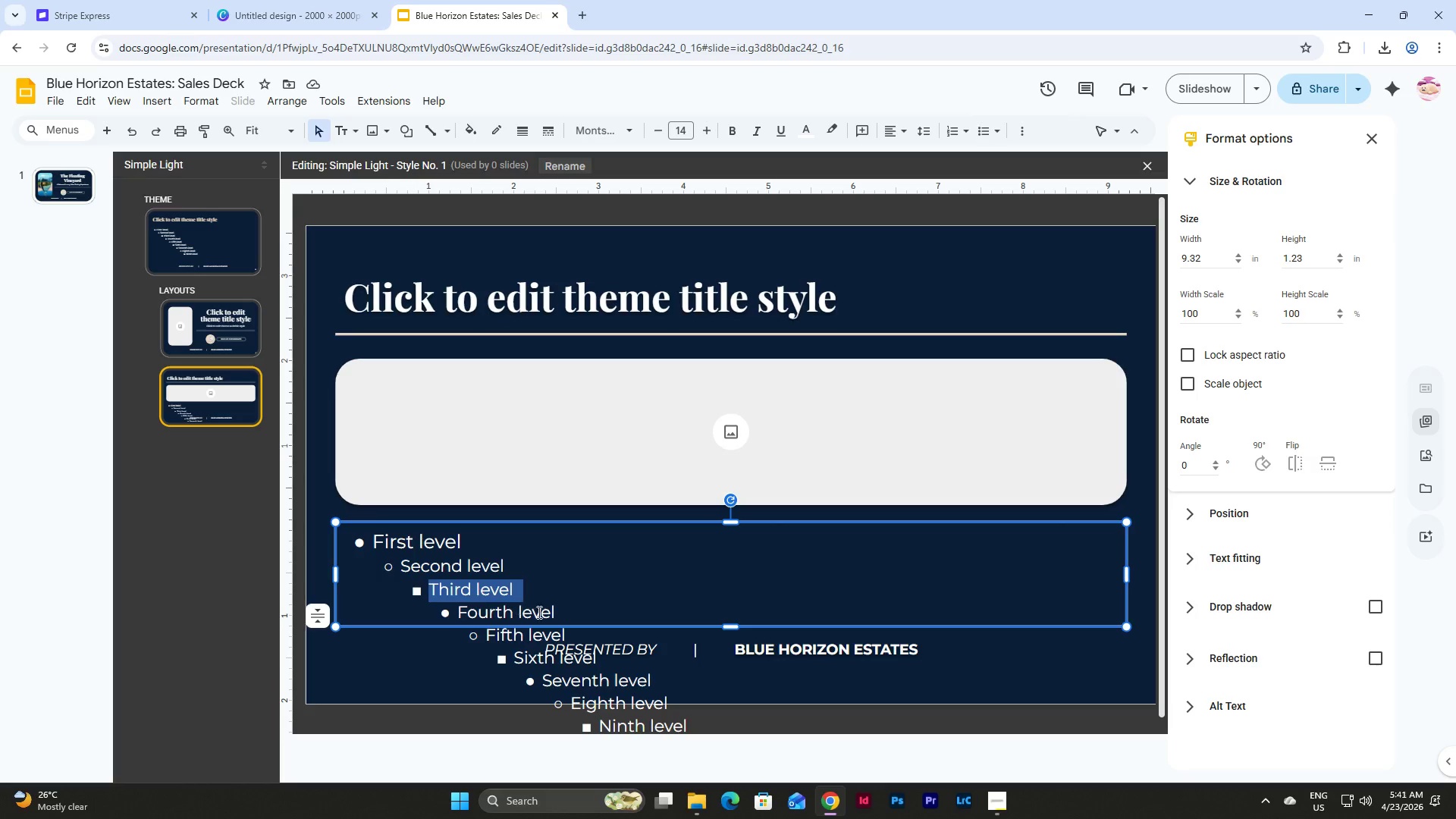 
triple_click([538, 612])
 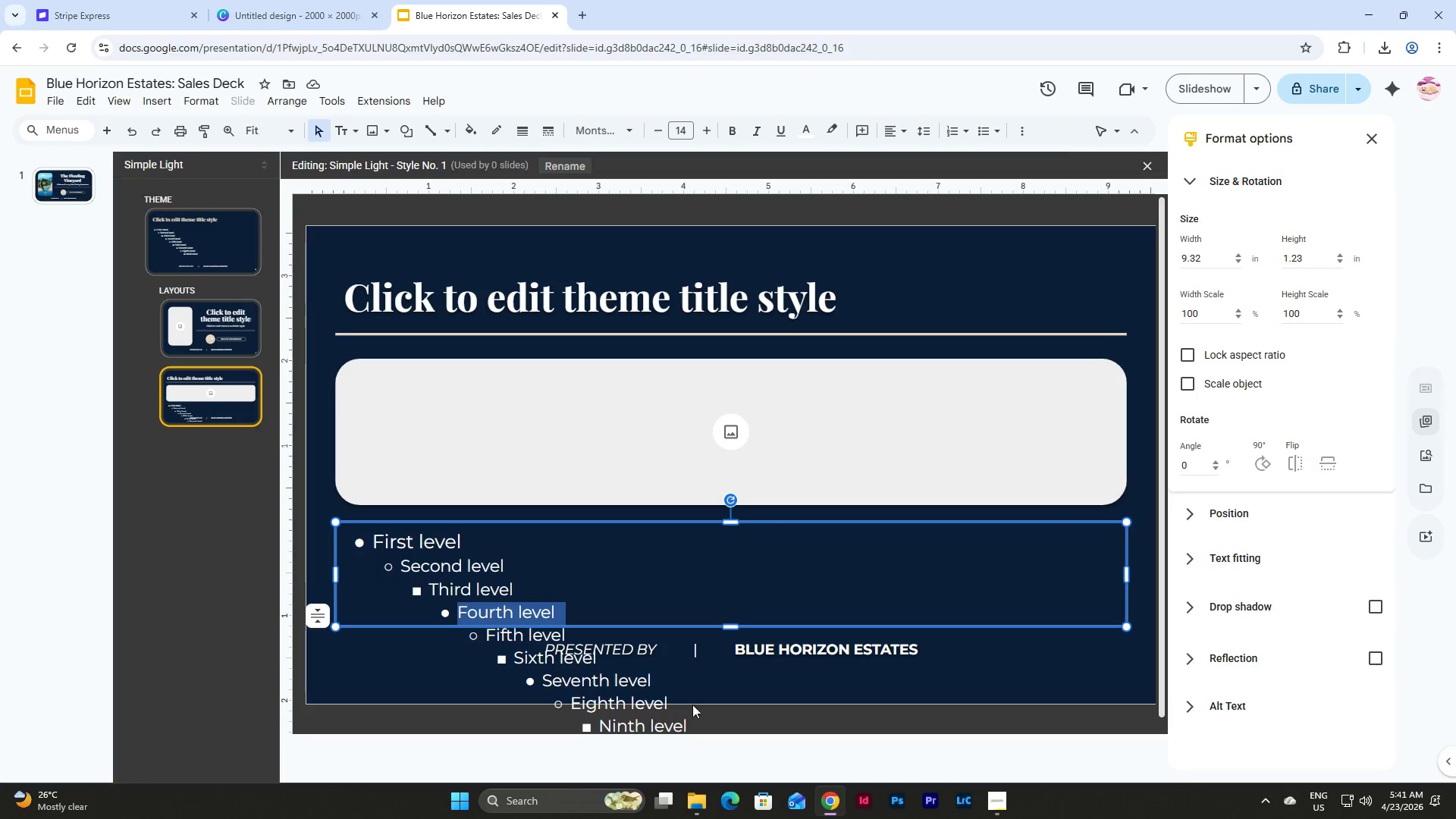 
left_click_drag(start_coordinate=[687, 723], to_coordinate=[604, 672])
 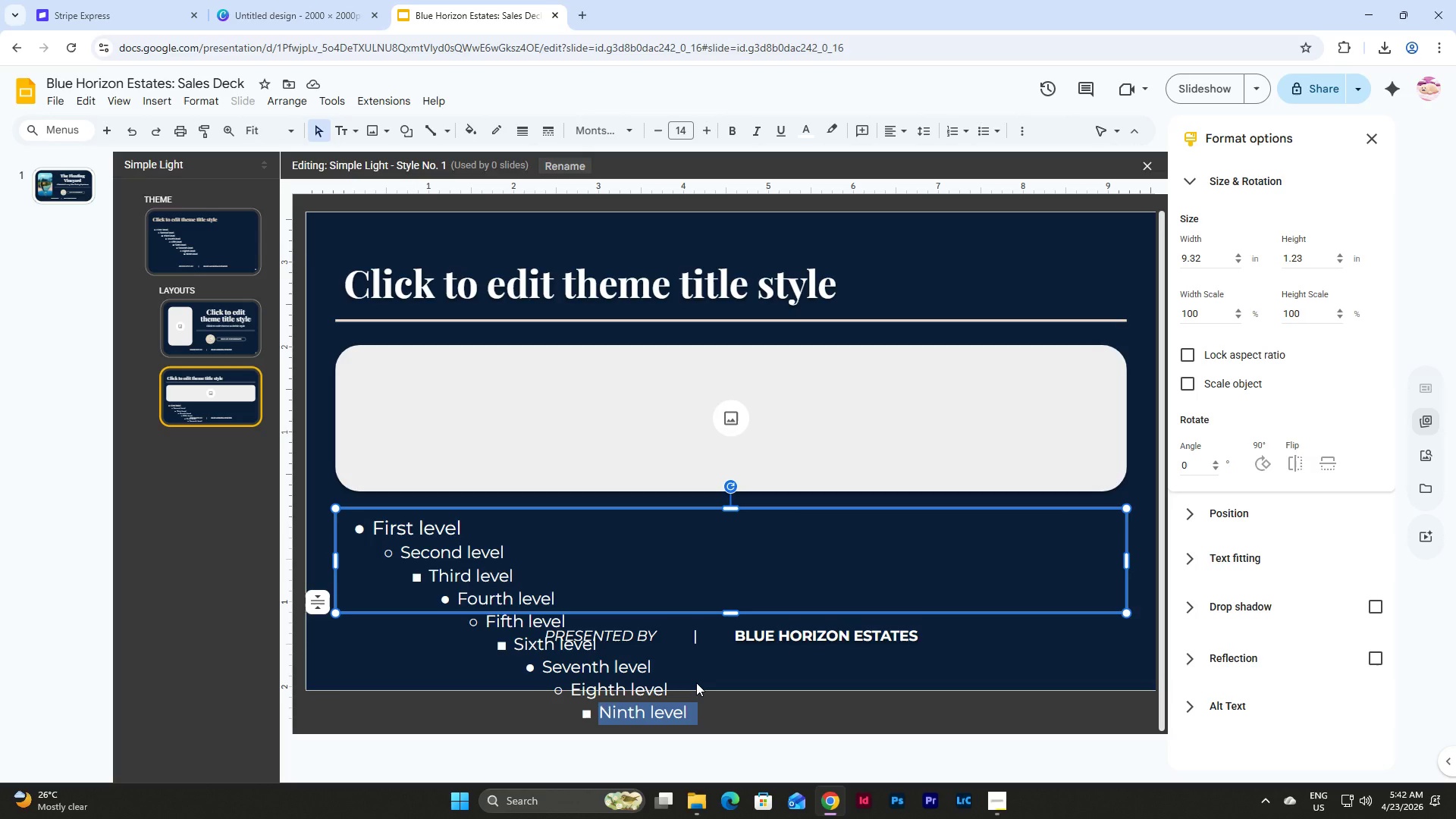 
key(Backspace)
 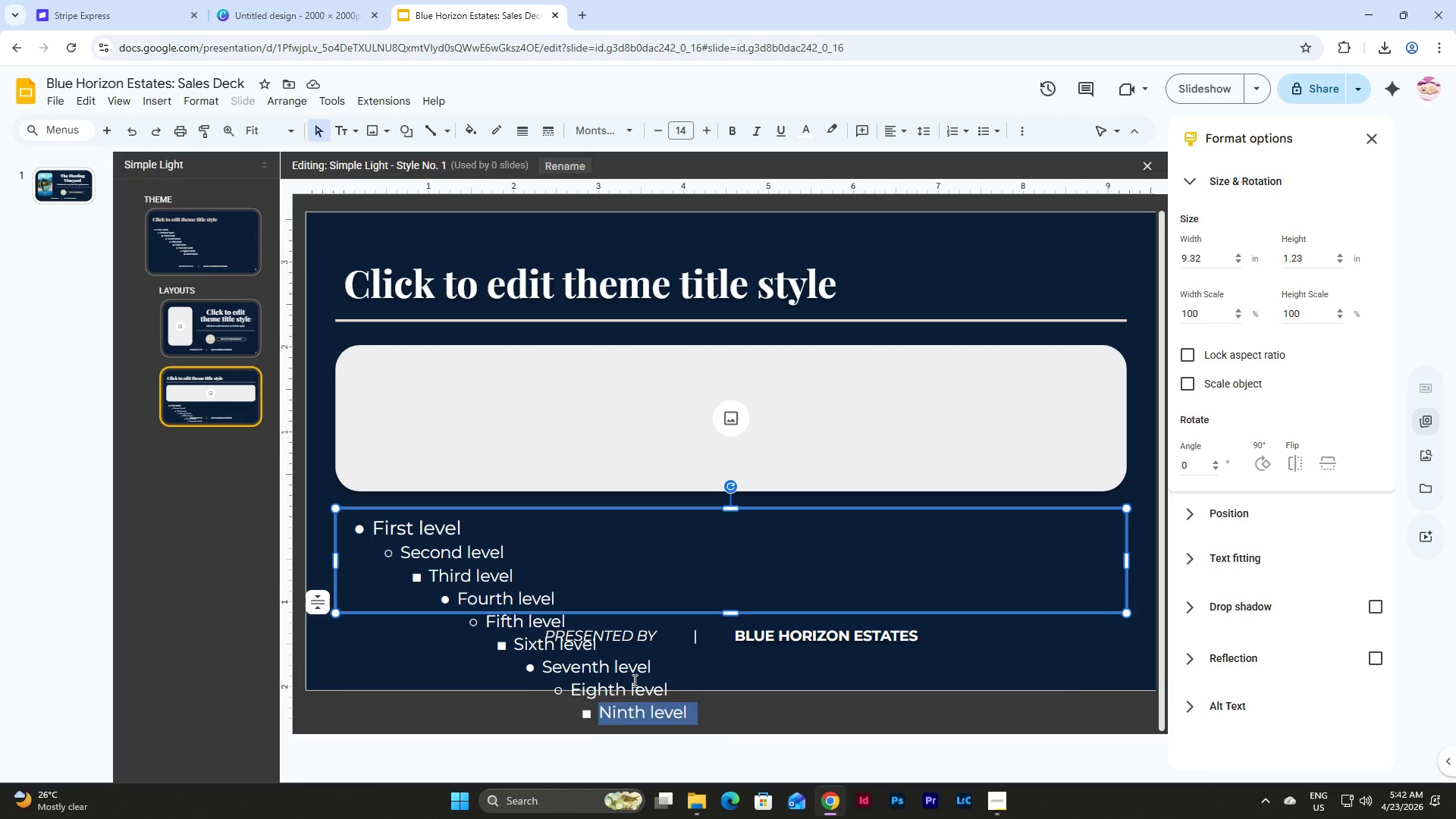 
left_click([632, 679])
 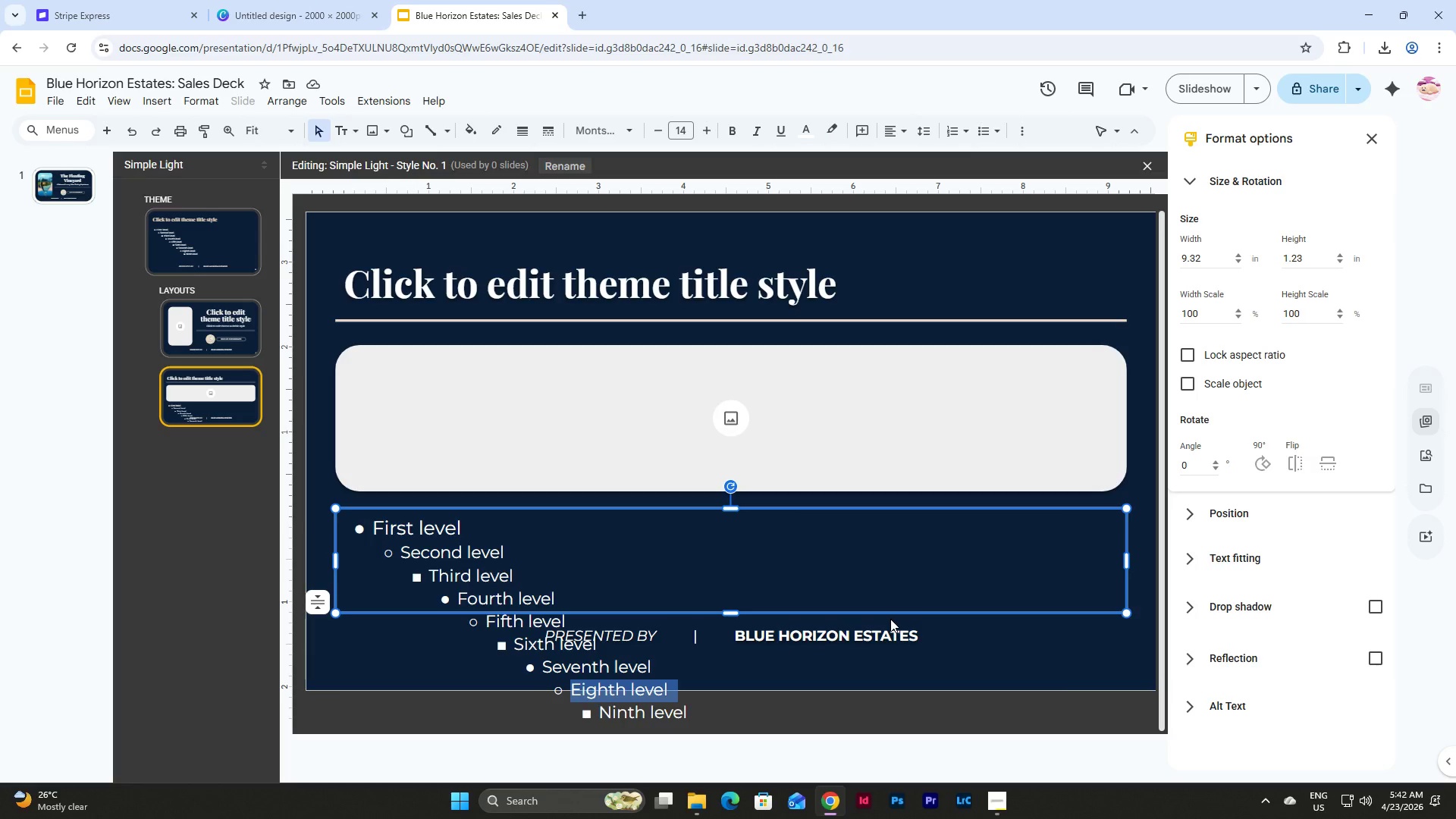 
left_click([988, 632])
 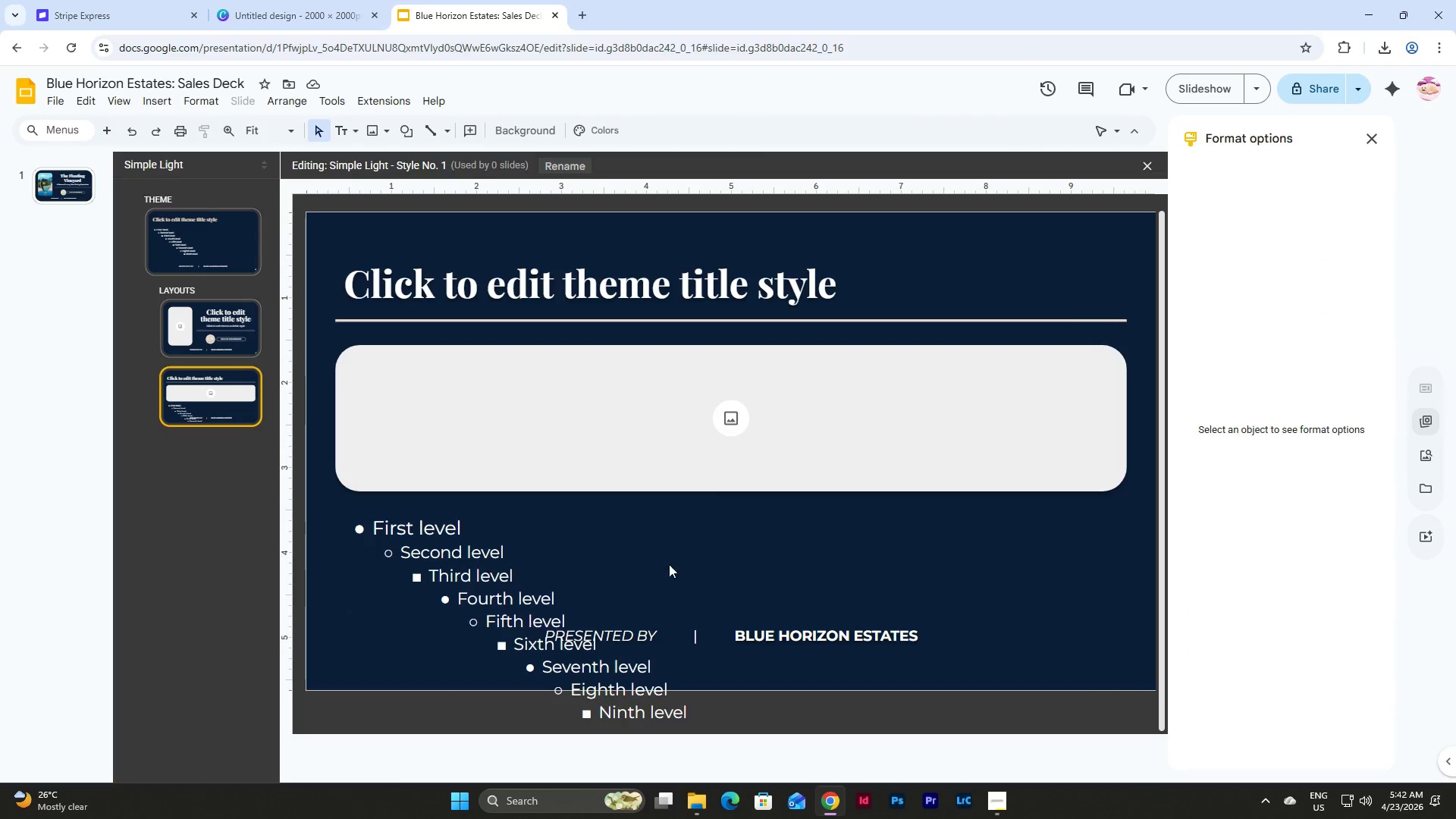 
left_click([667, 563])
 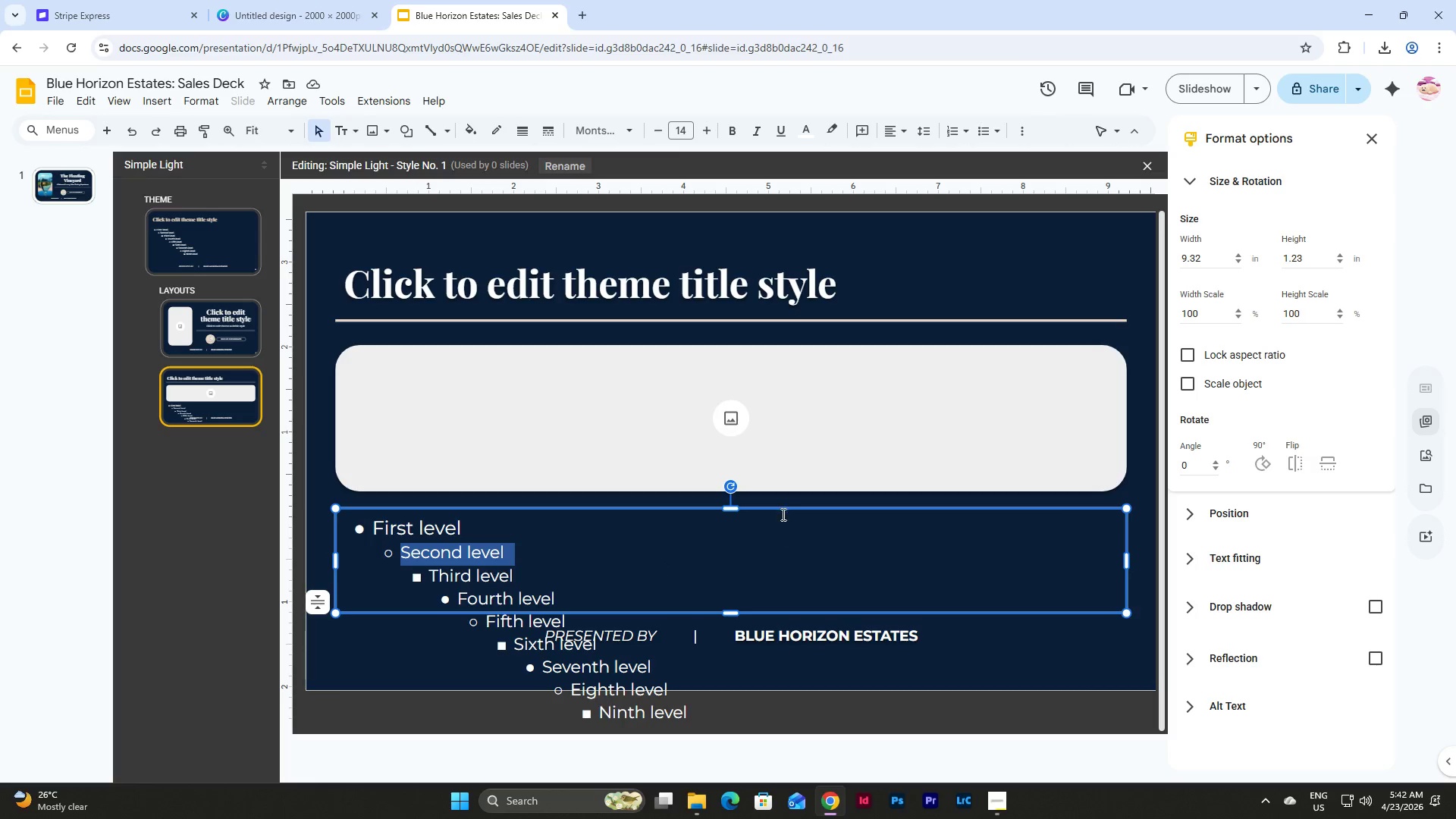 
left_click([782, 505])
 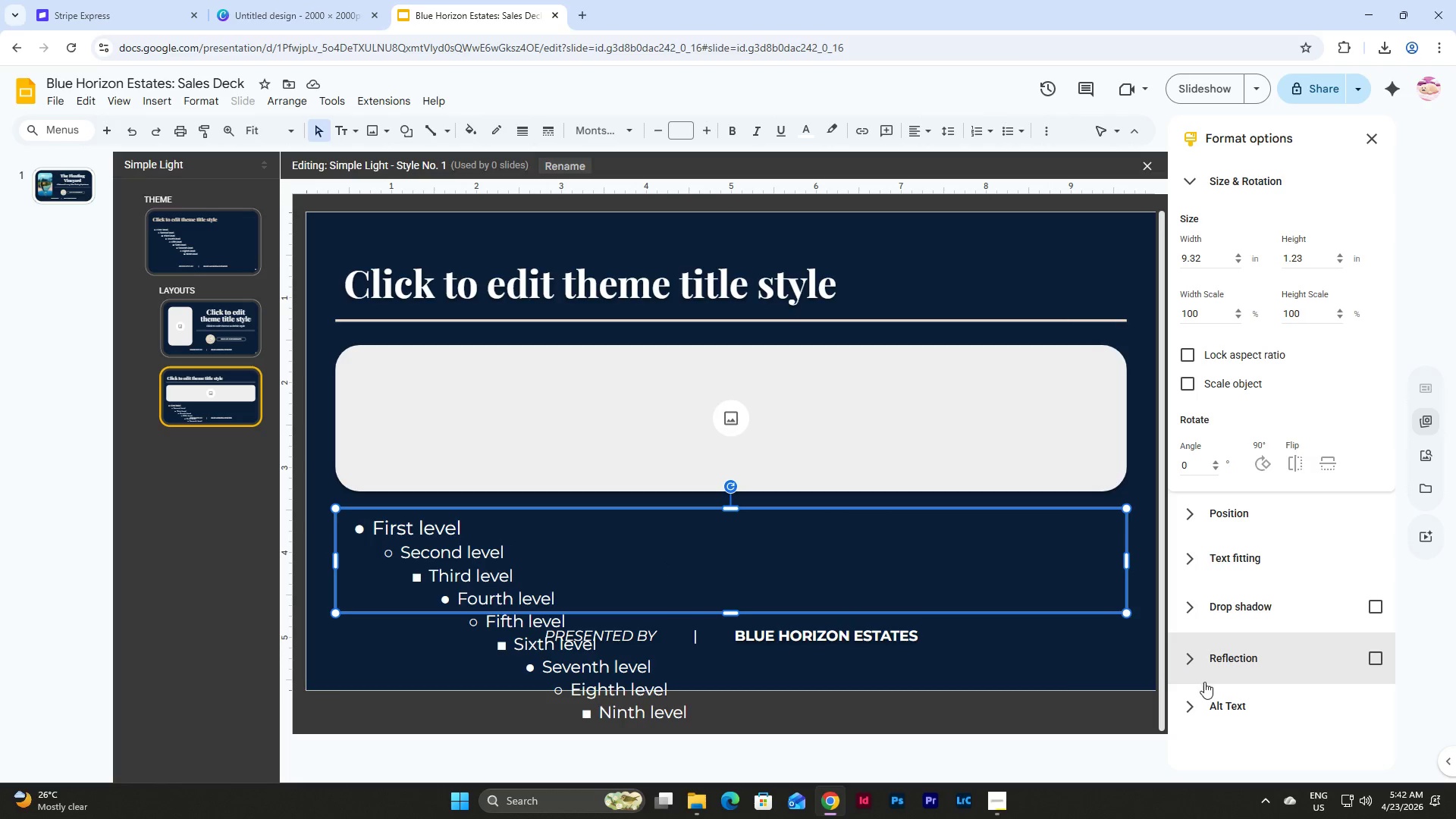 
left_click([1214, 705])
 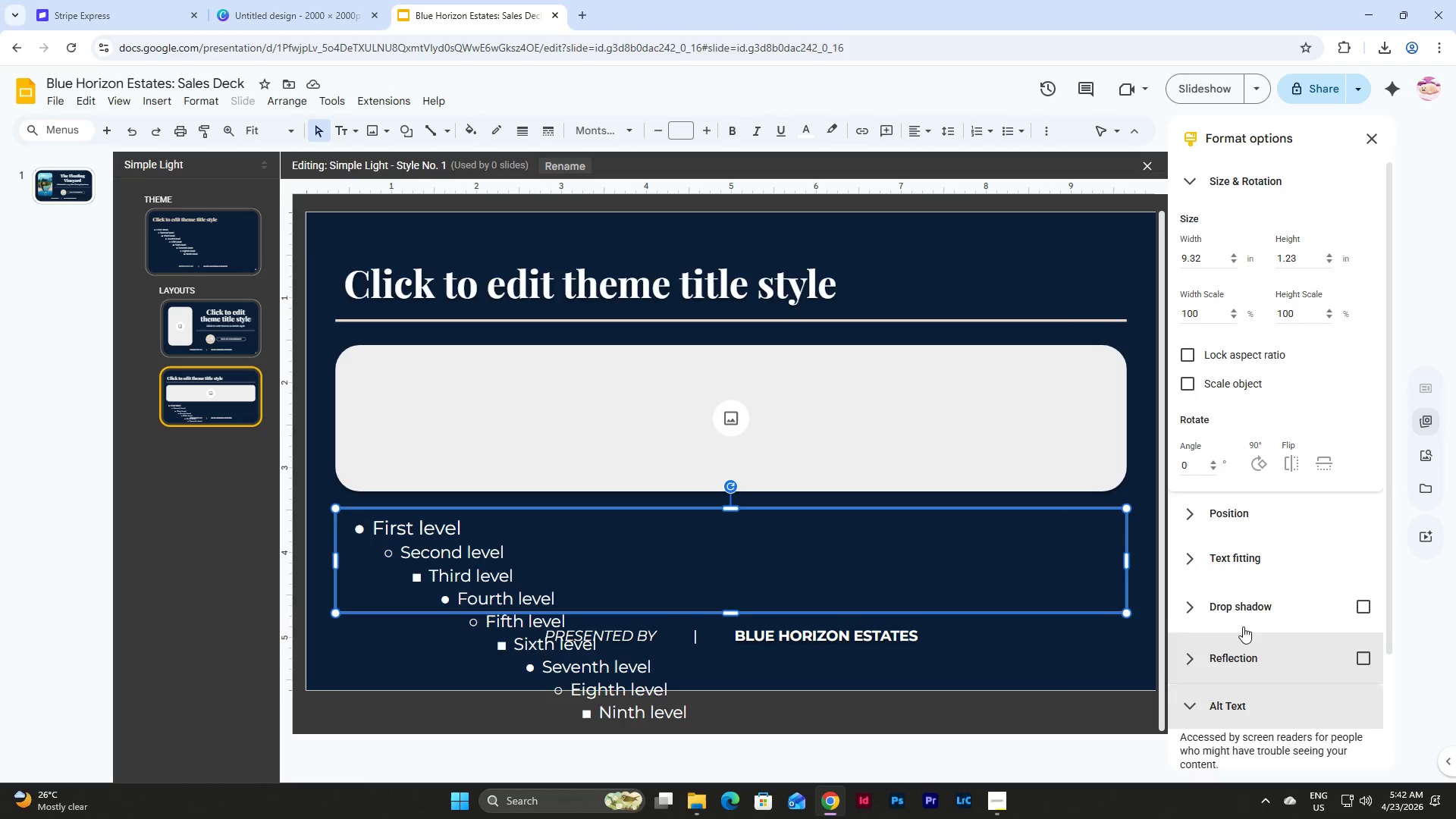 
scroll: coordinate [1244, 625], scroll_direction: down, amount: 5.0
 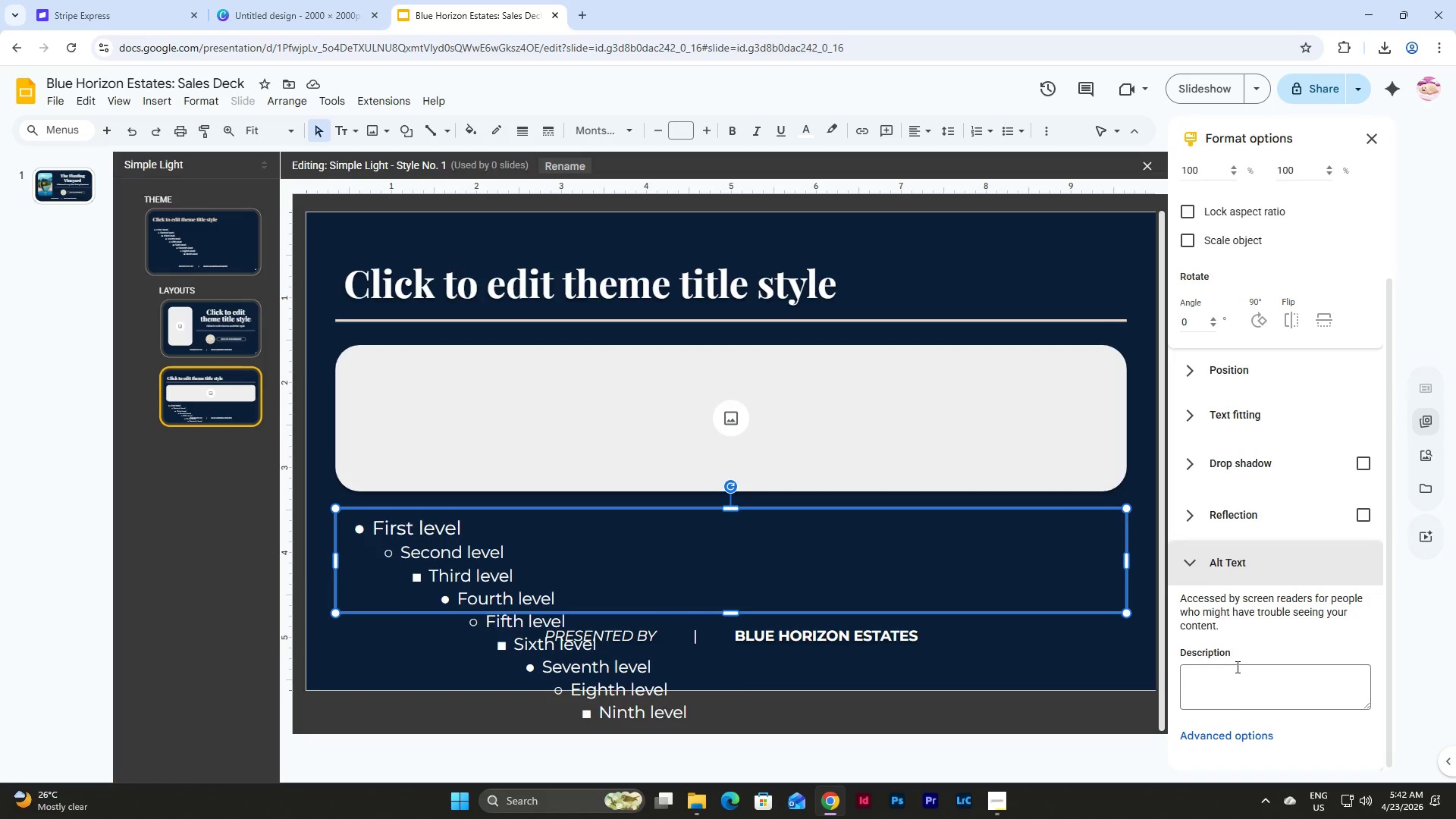 
left_click([1225, 744])
 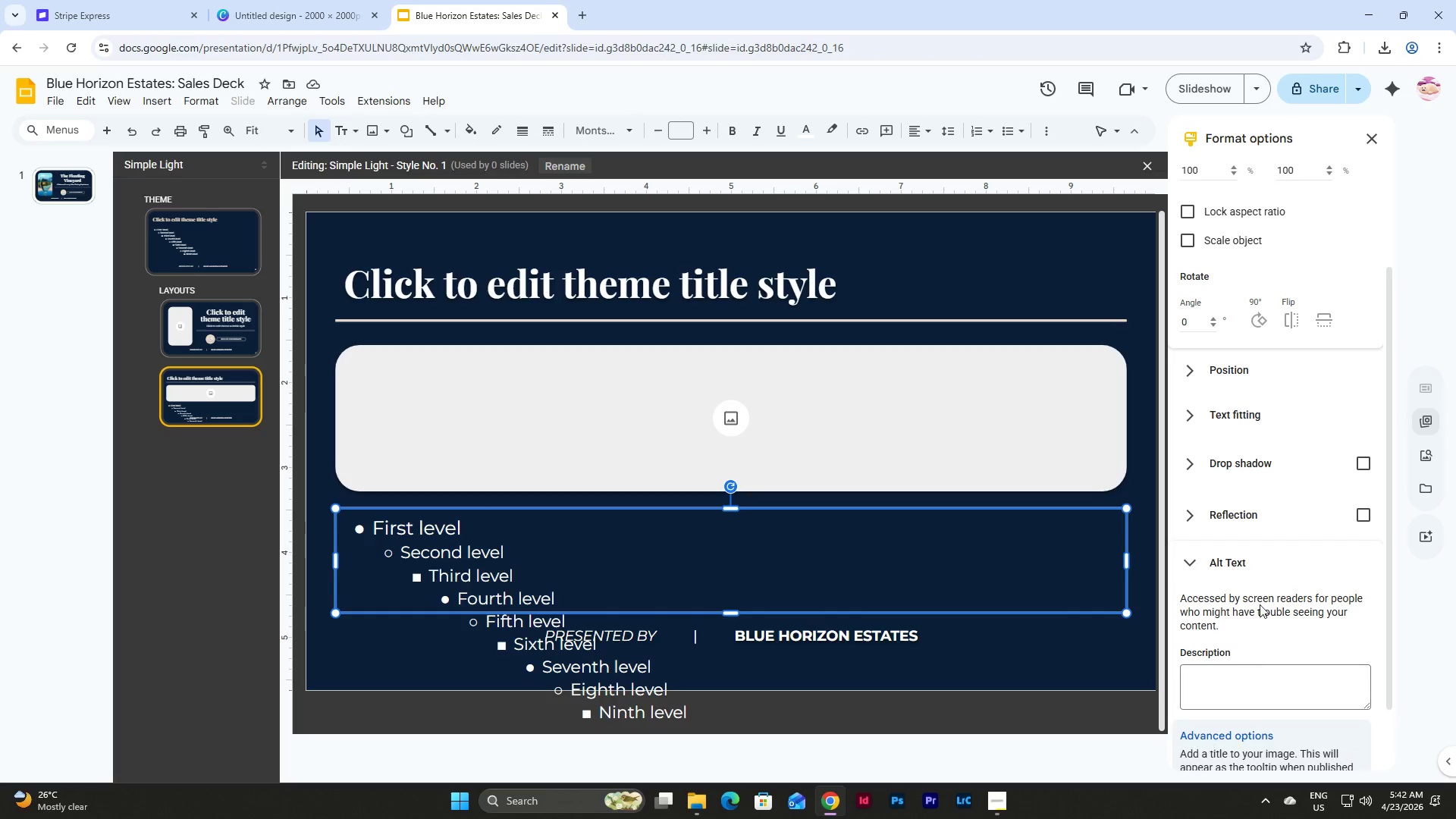 
scroll: coordinate [1260, 604], scroll_direction: down, amount: 6.0
 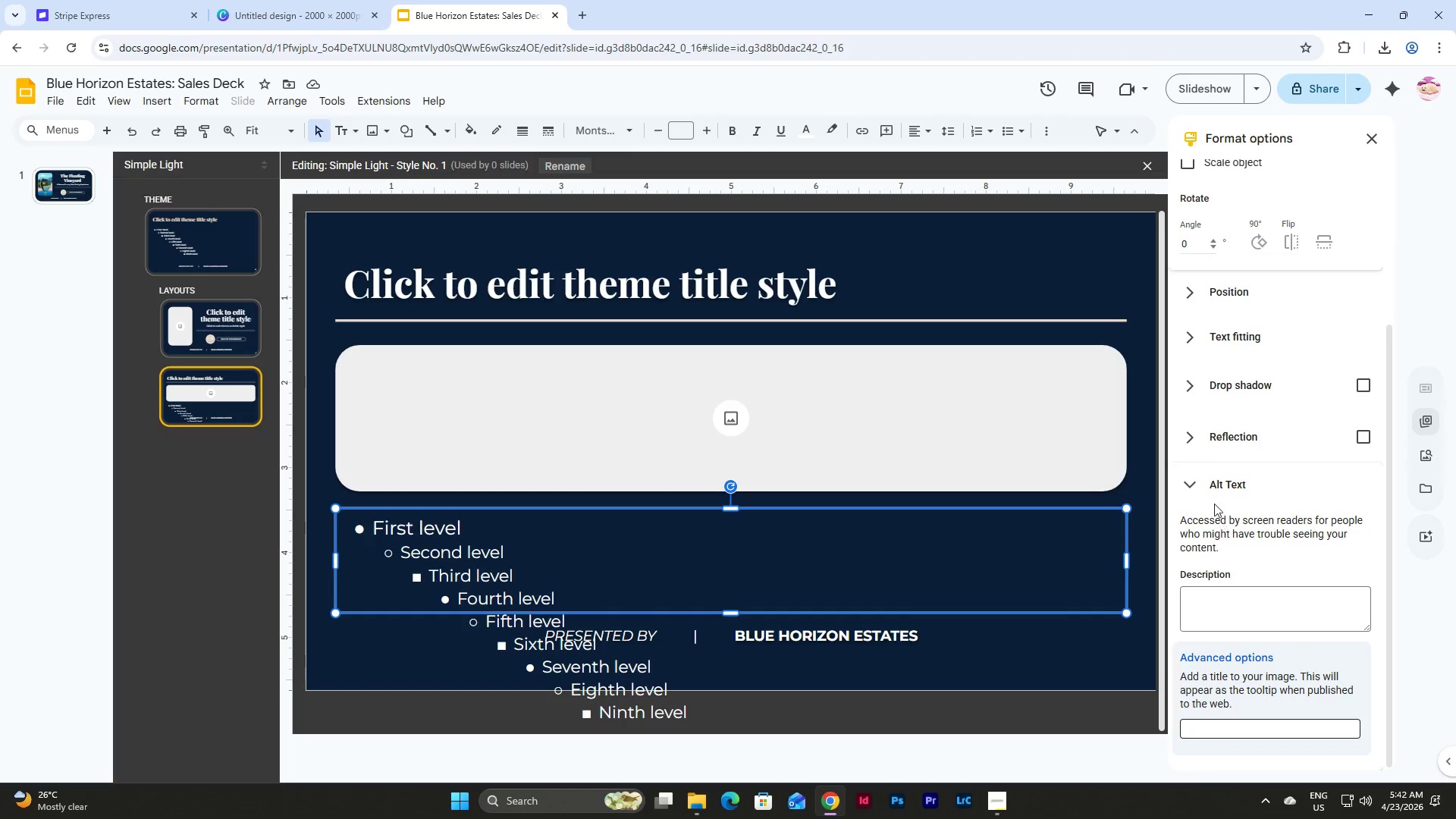 
left_click([1194, 481])
 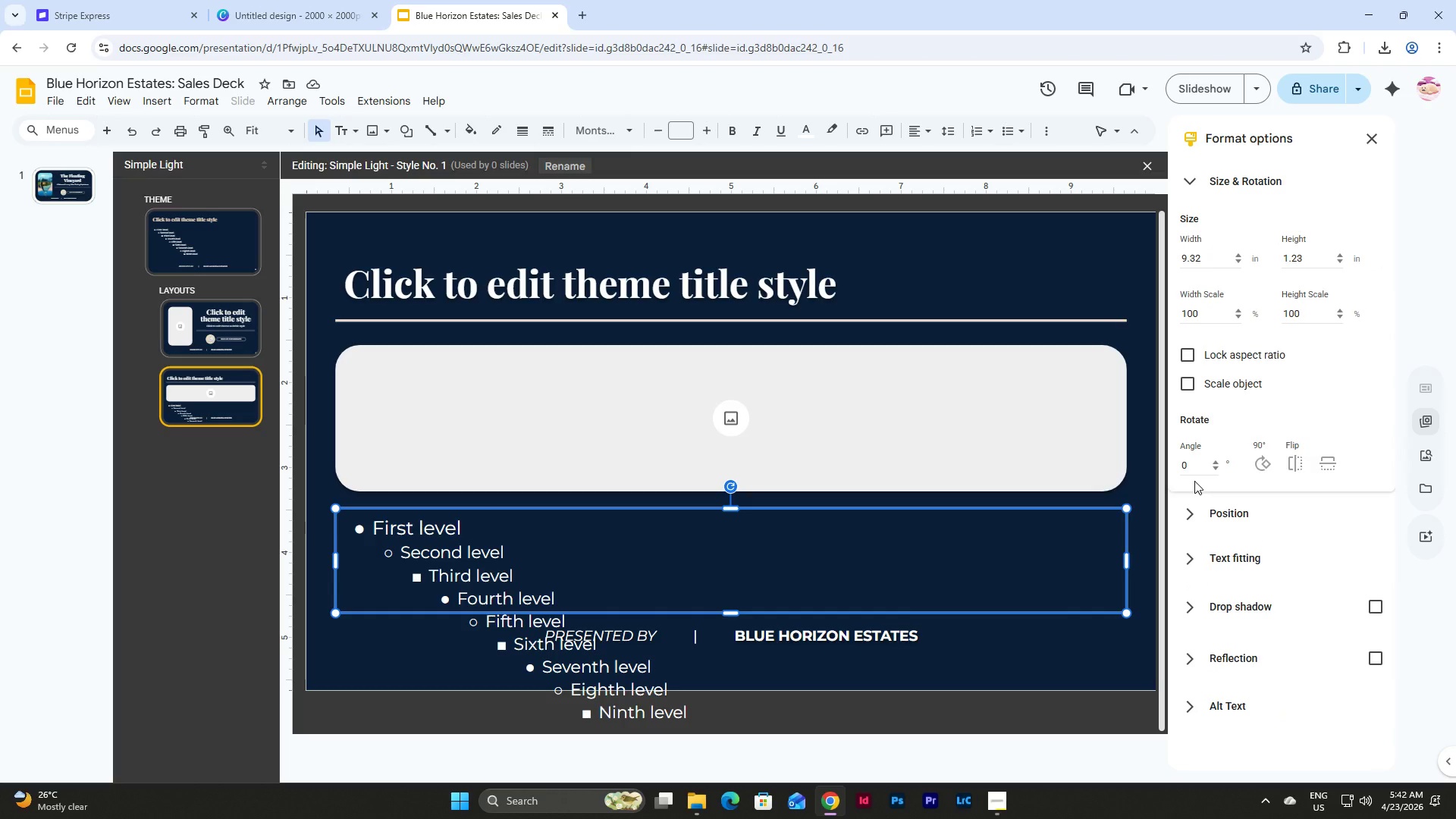 
wait(5.52)
 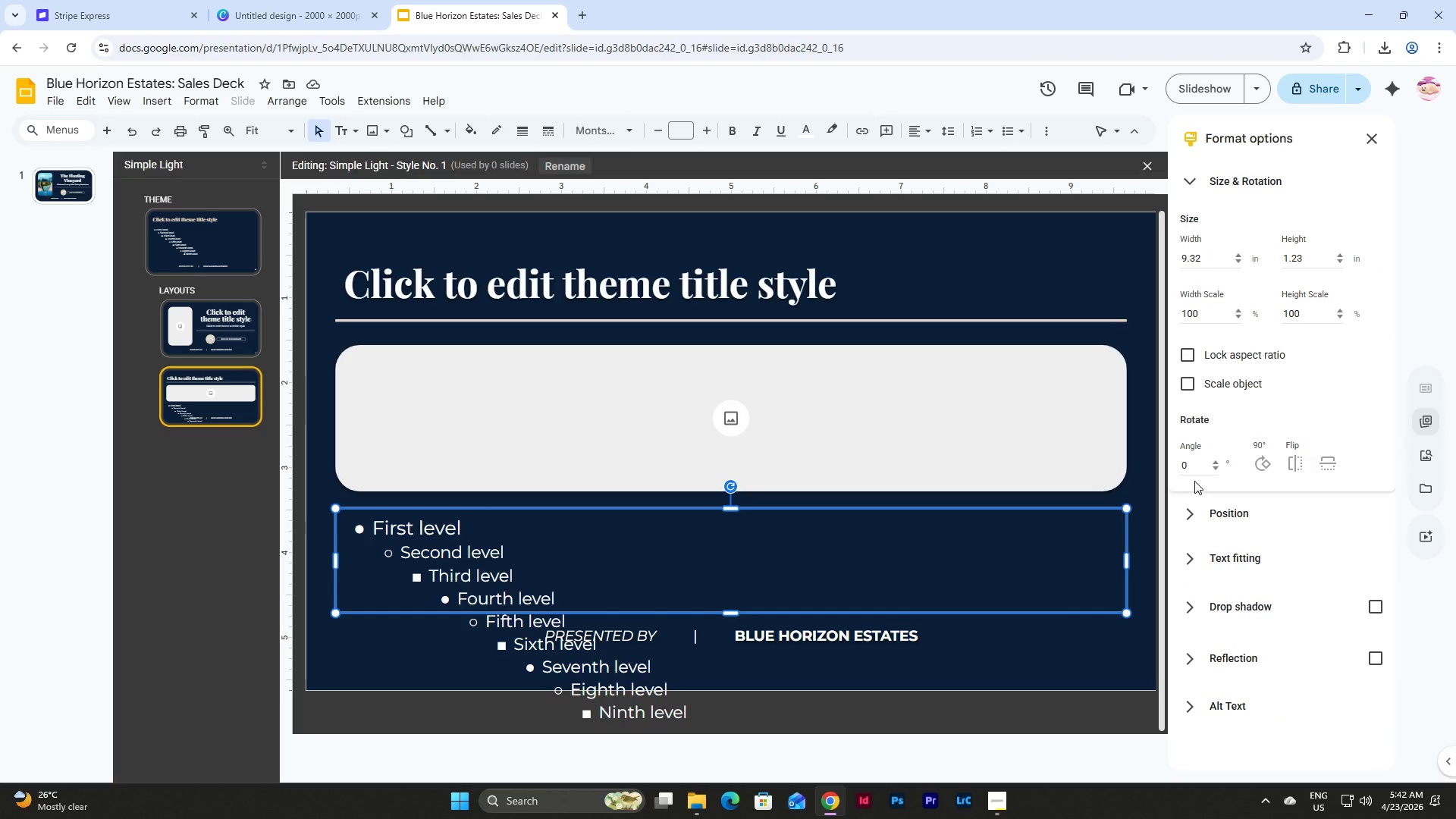 
left_click([964, 643])
 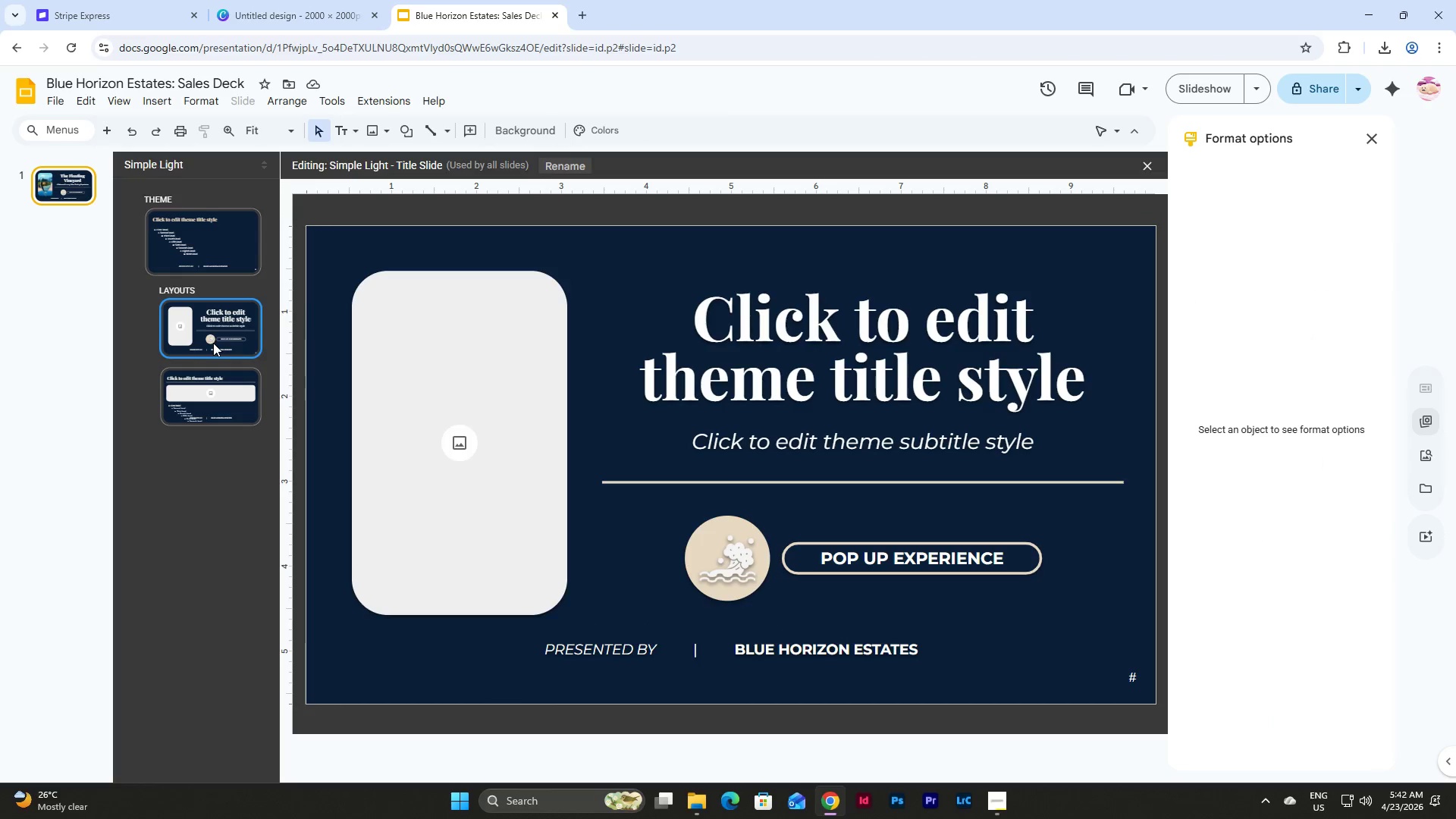 
left_click([238, 420])
 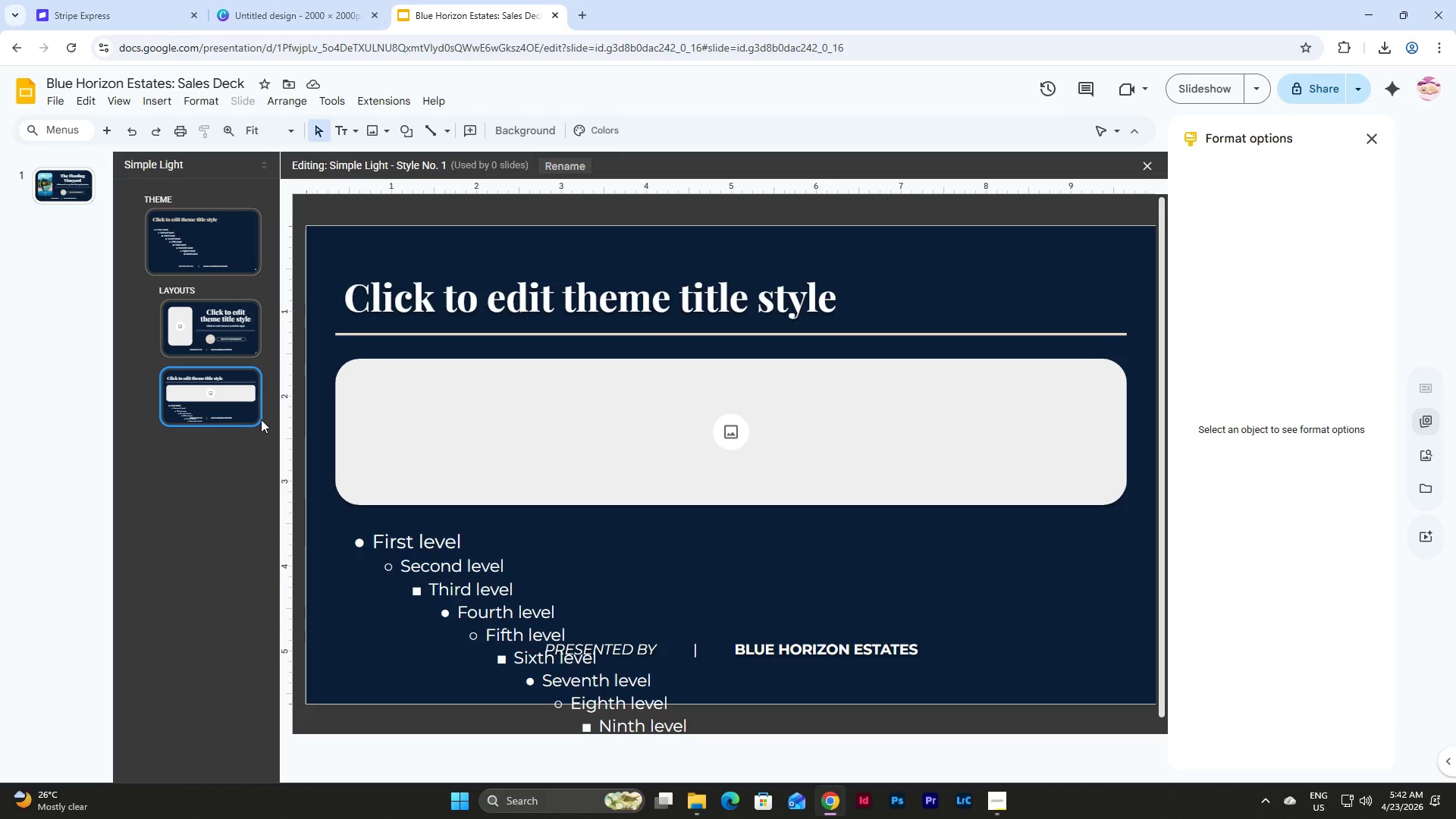 
left_click([880, 592])
 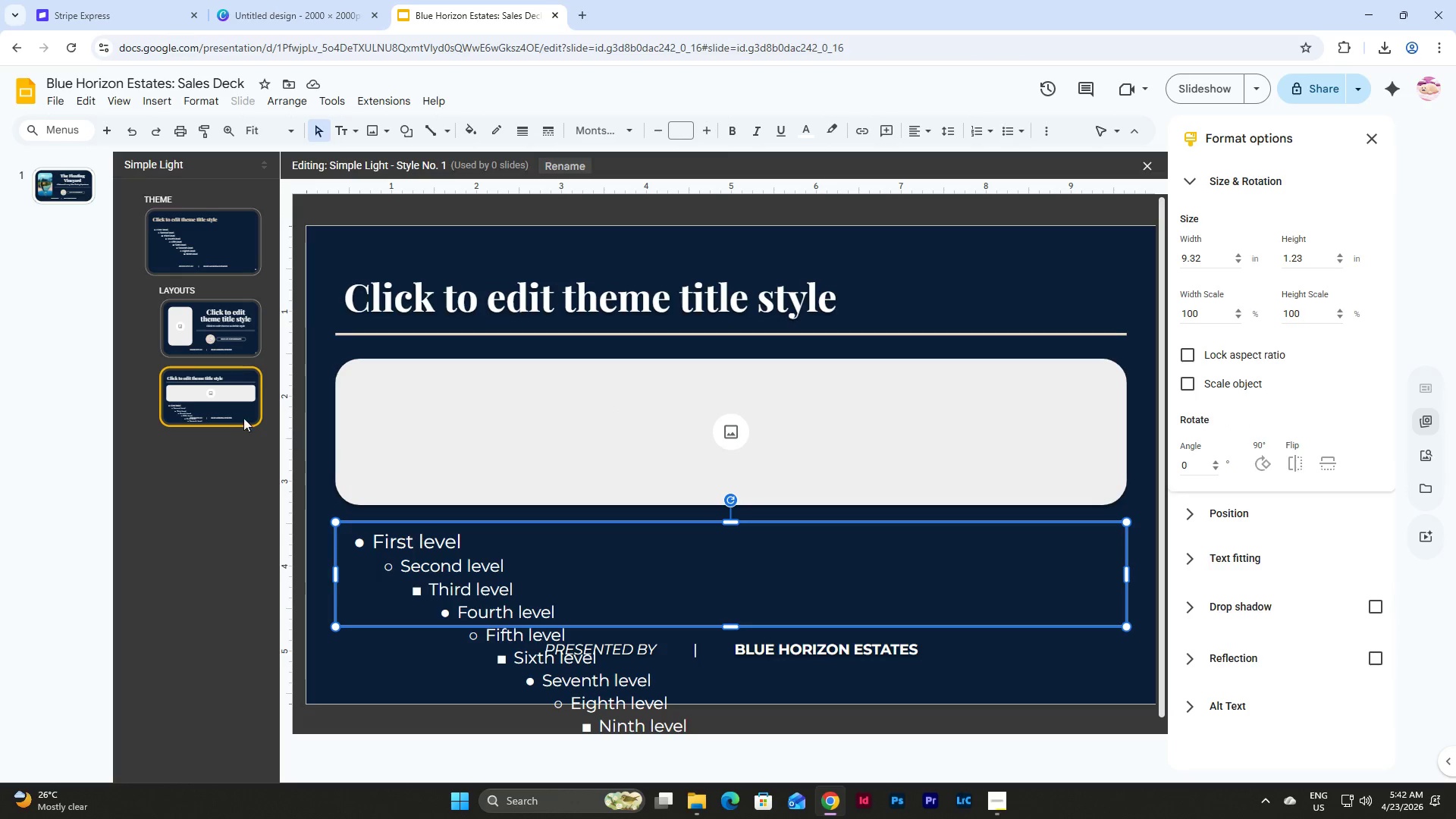 
left_click([222, 406])
 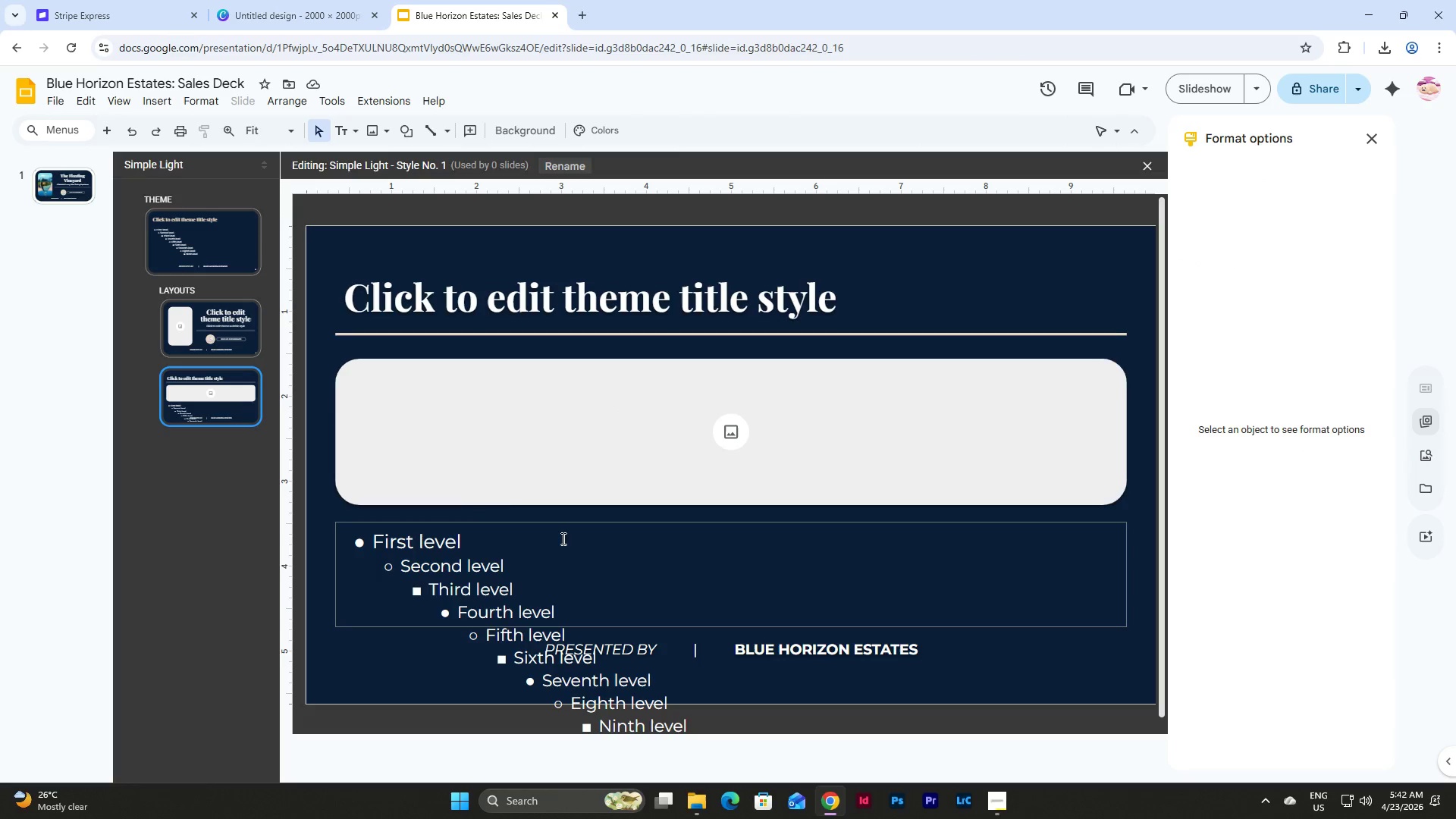 
left_click([501, 527])
 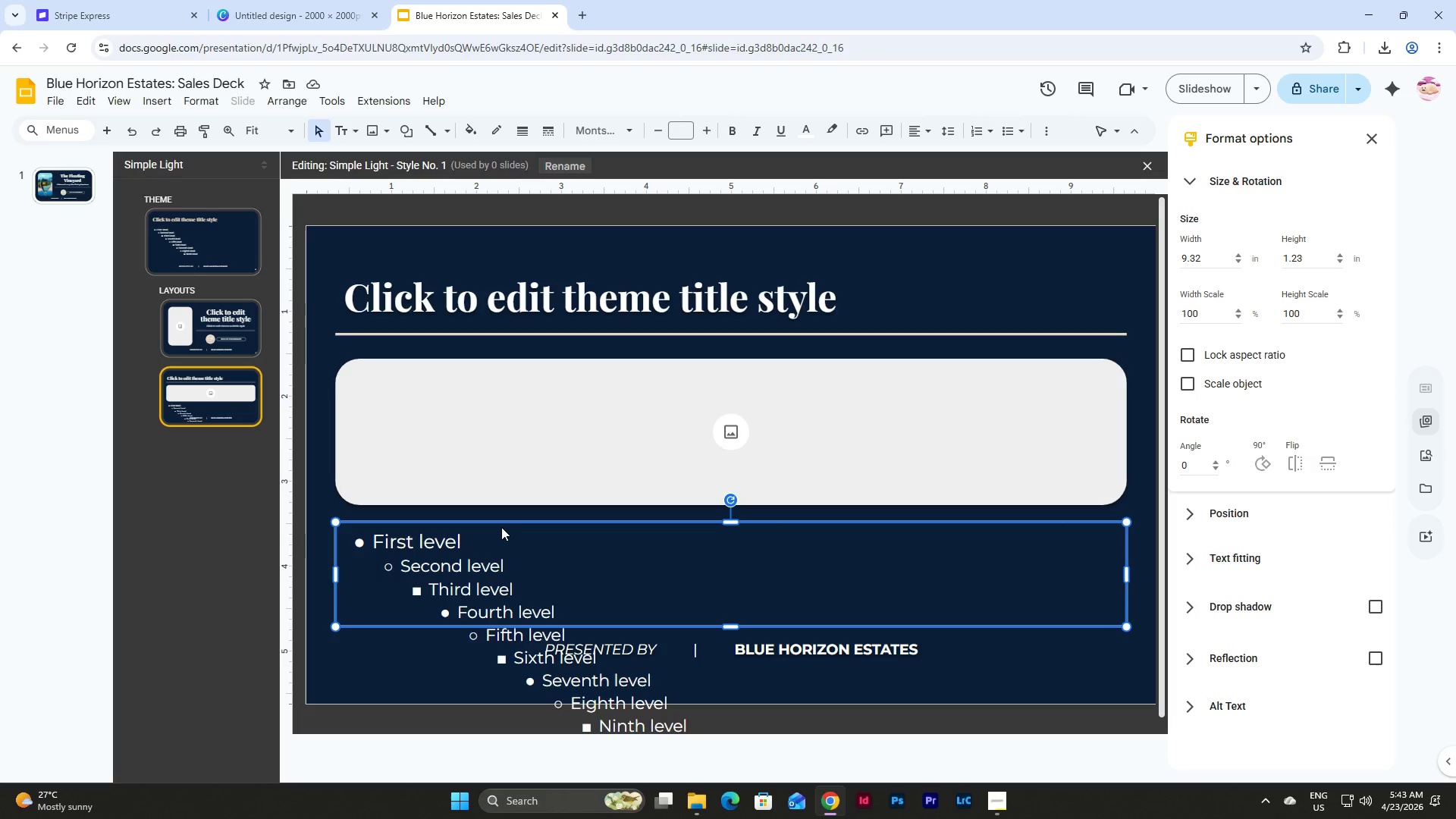 
wait(62.44)
 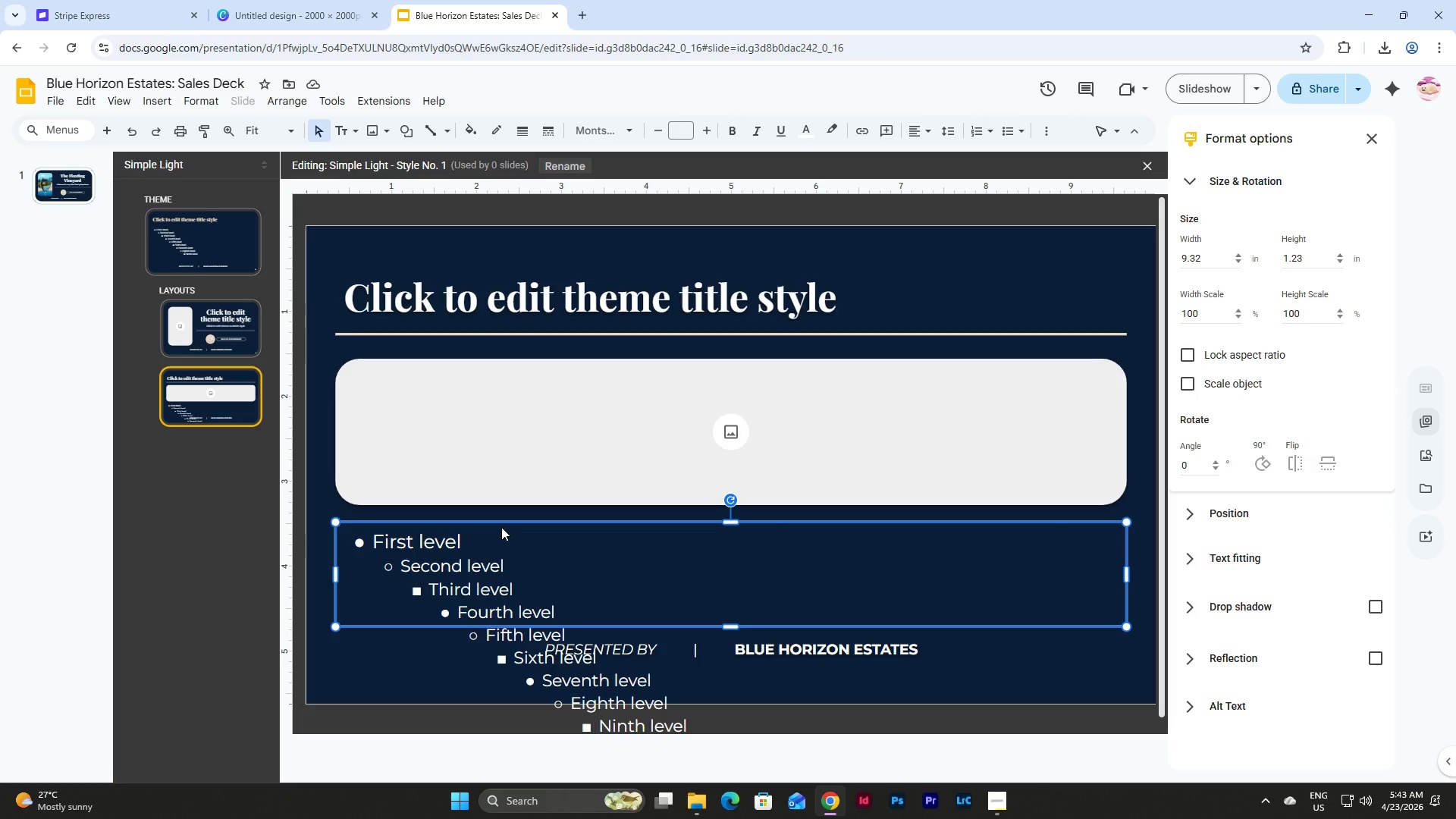 
left_click([546, 522])
 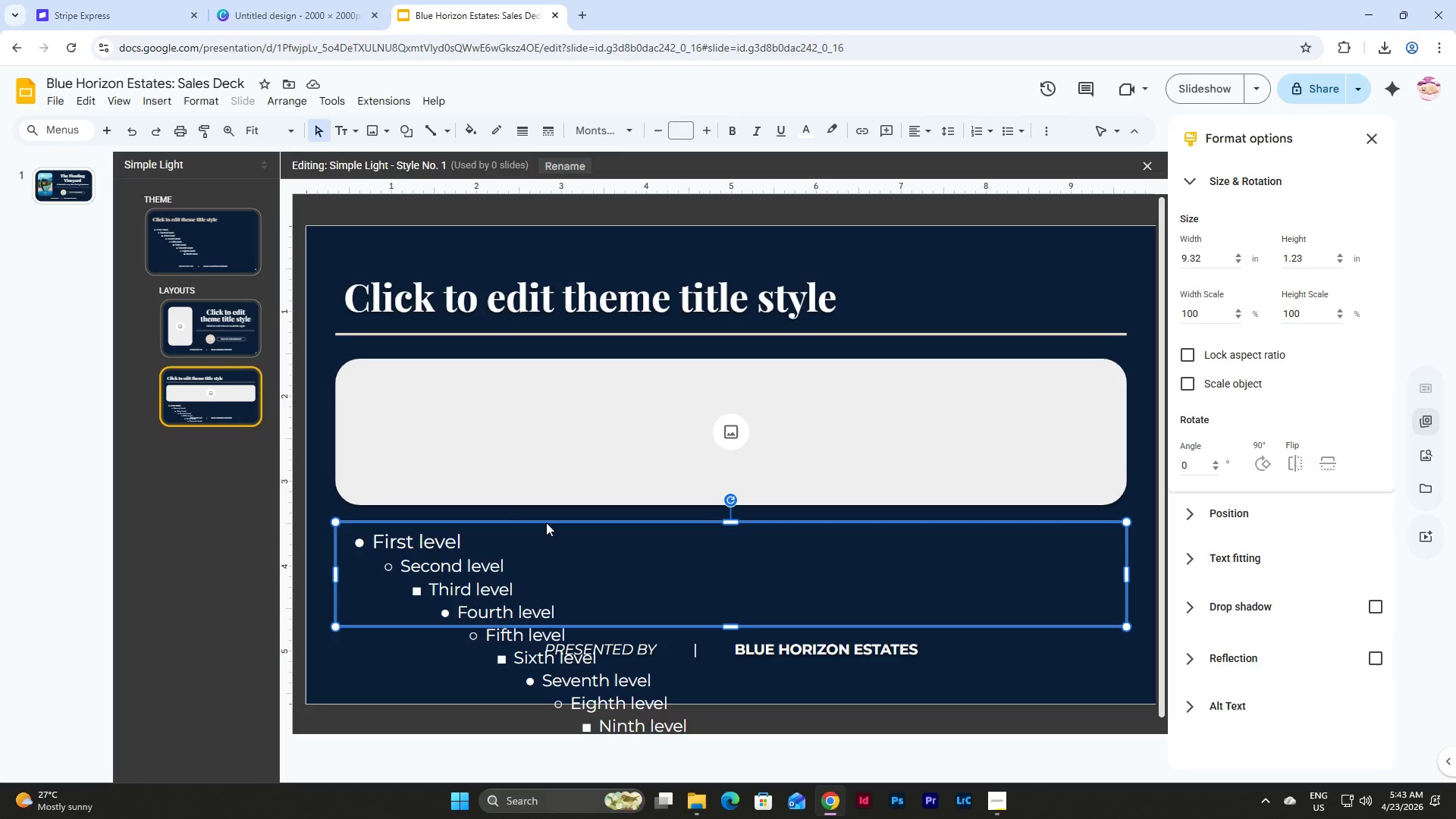 
key(Backspace)
 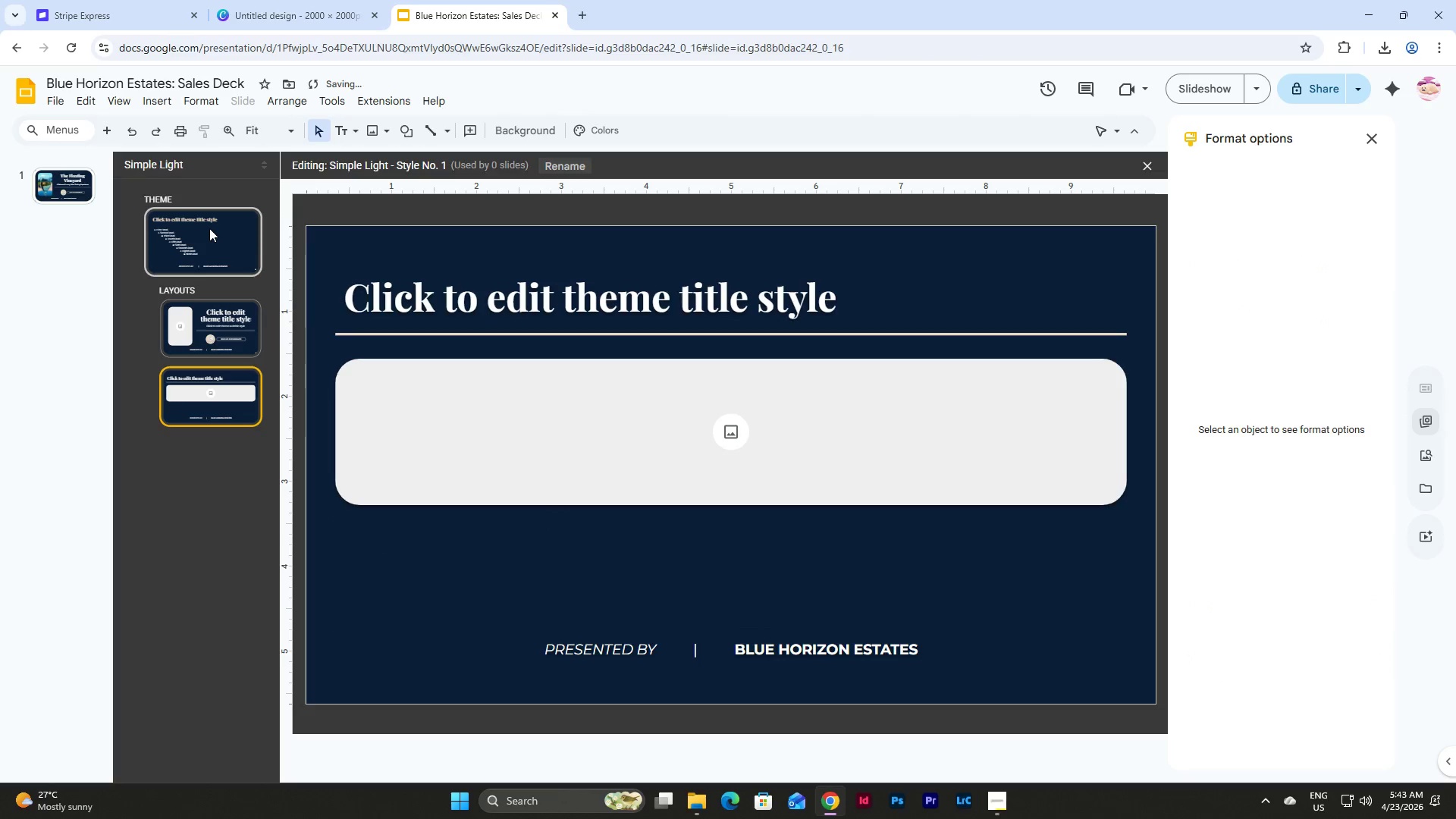 
left_click([206, 240])
 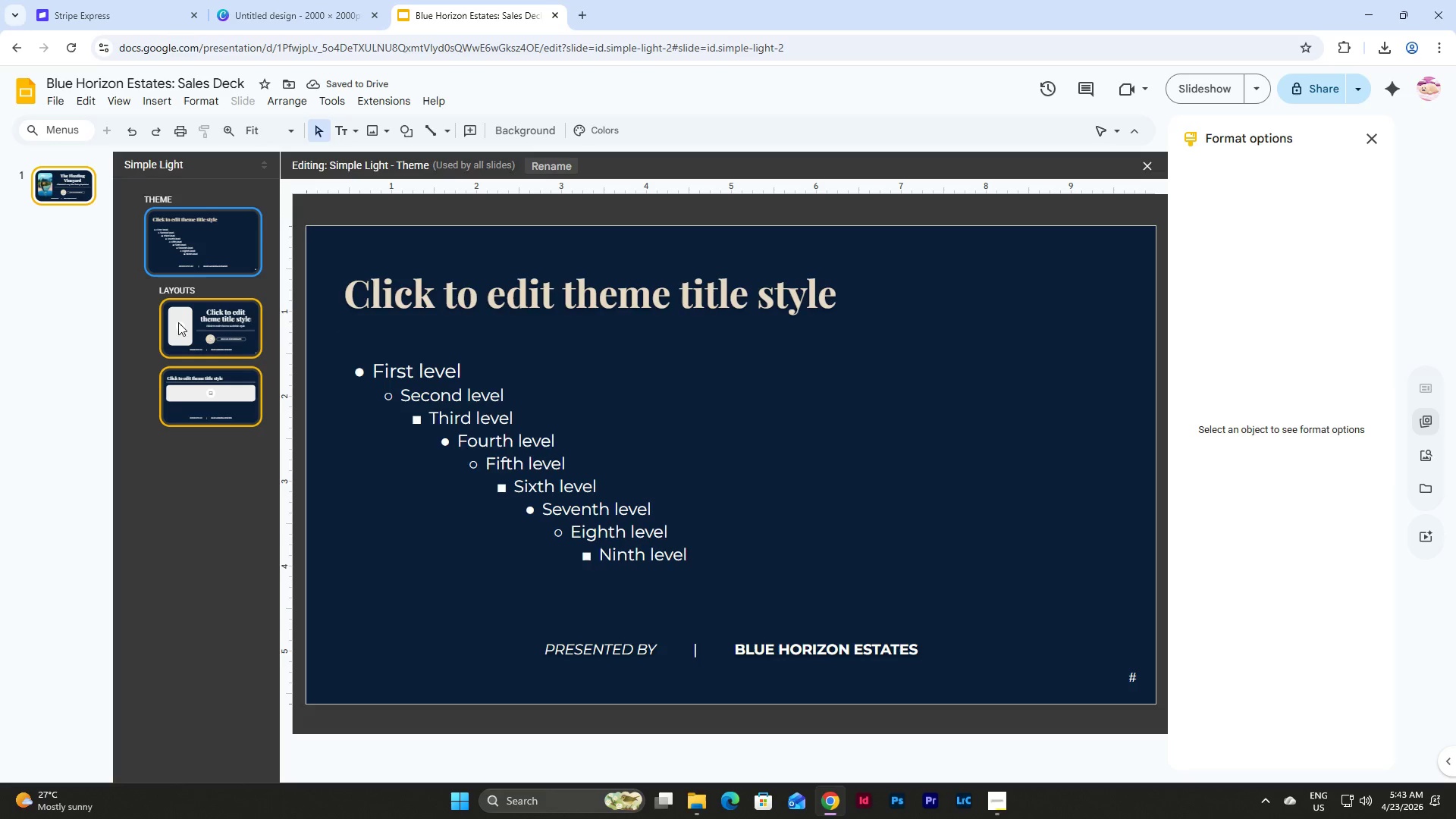 
double_click([225, 387])
 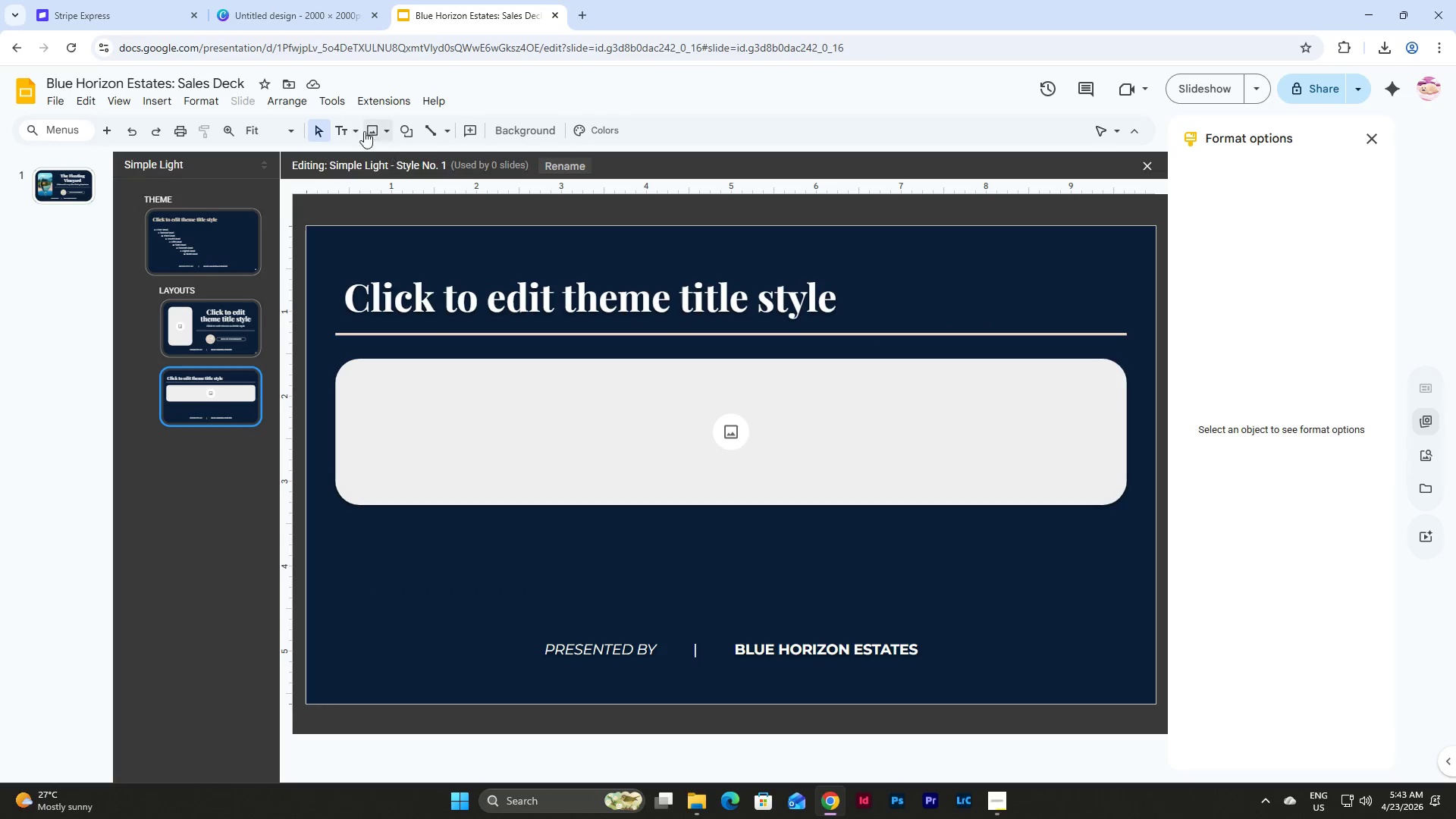 
left_click([343, 133])
 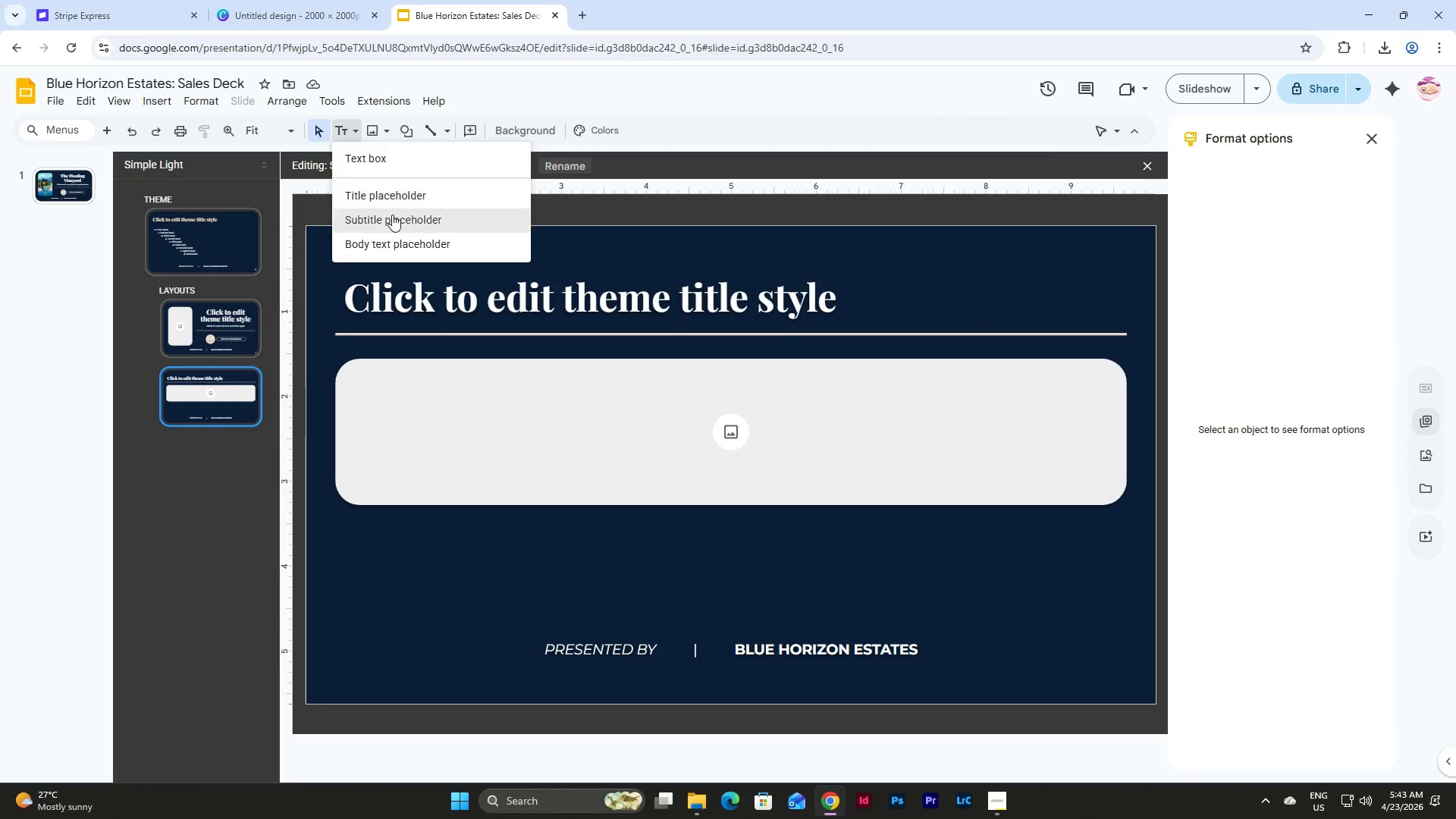 
left_click([392, 215])
 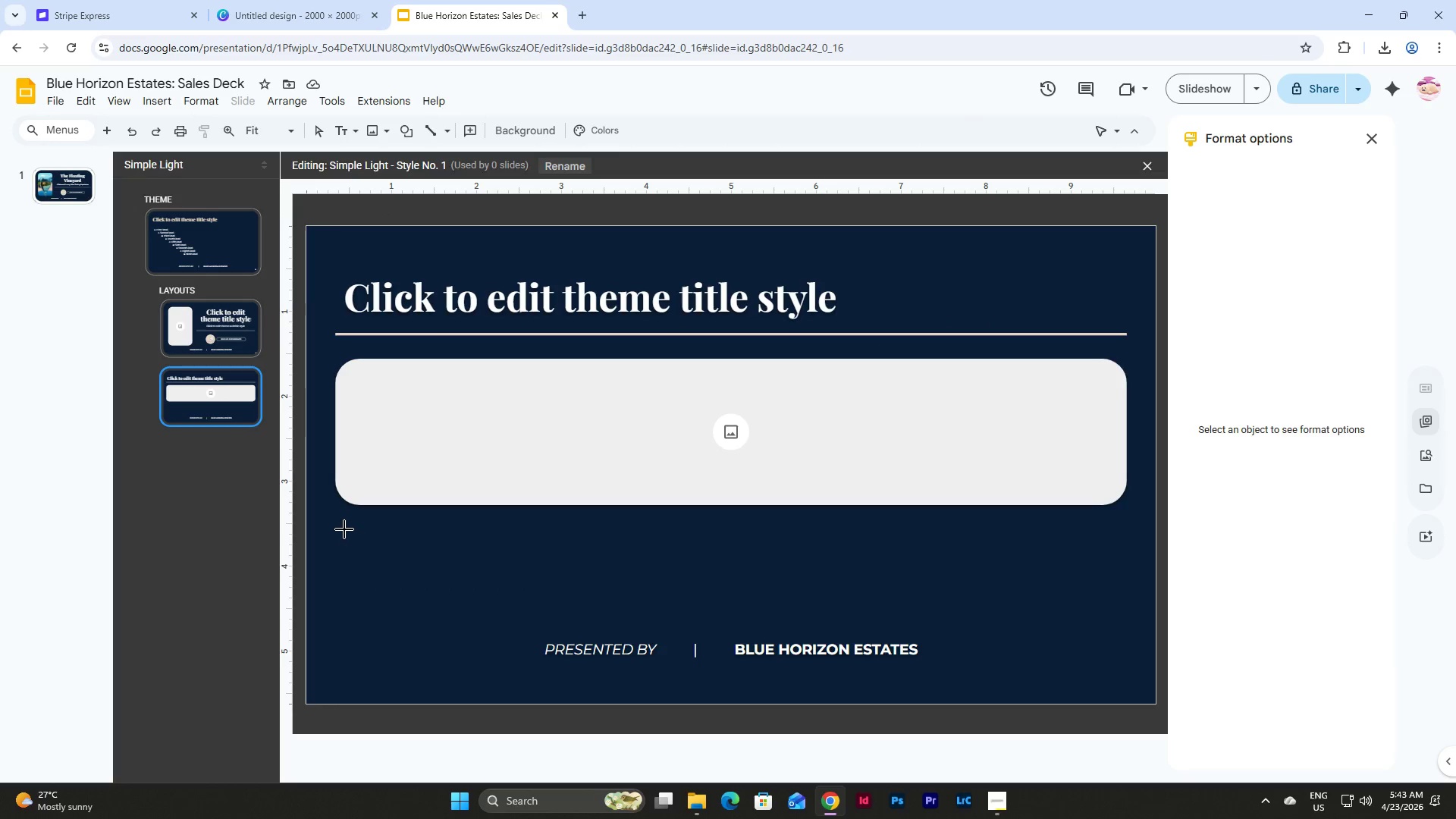 
left_click_drag(start_coordinate=[344, 529], to_coordinate=[1116, 626])
 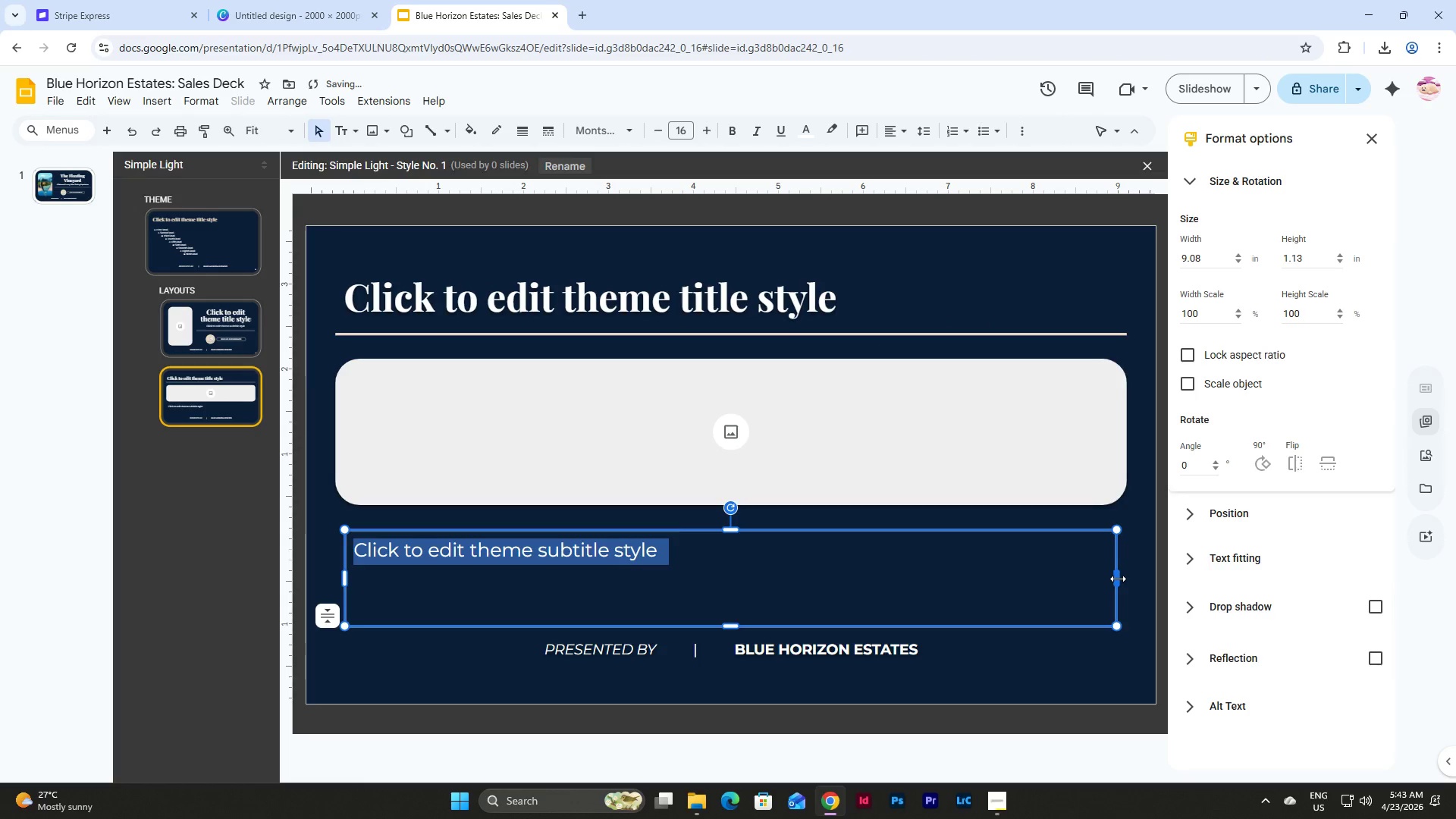 
left_click_drag(start_coordinate=[1118, 579], to_coordinate=[1127, 578])
 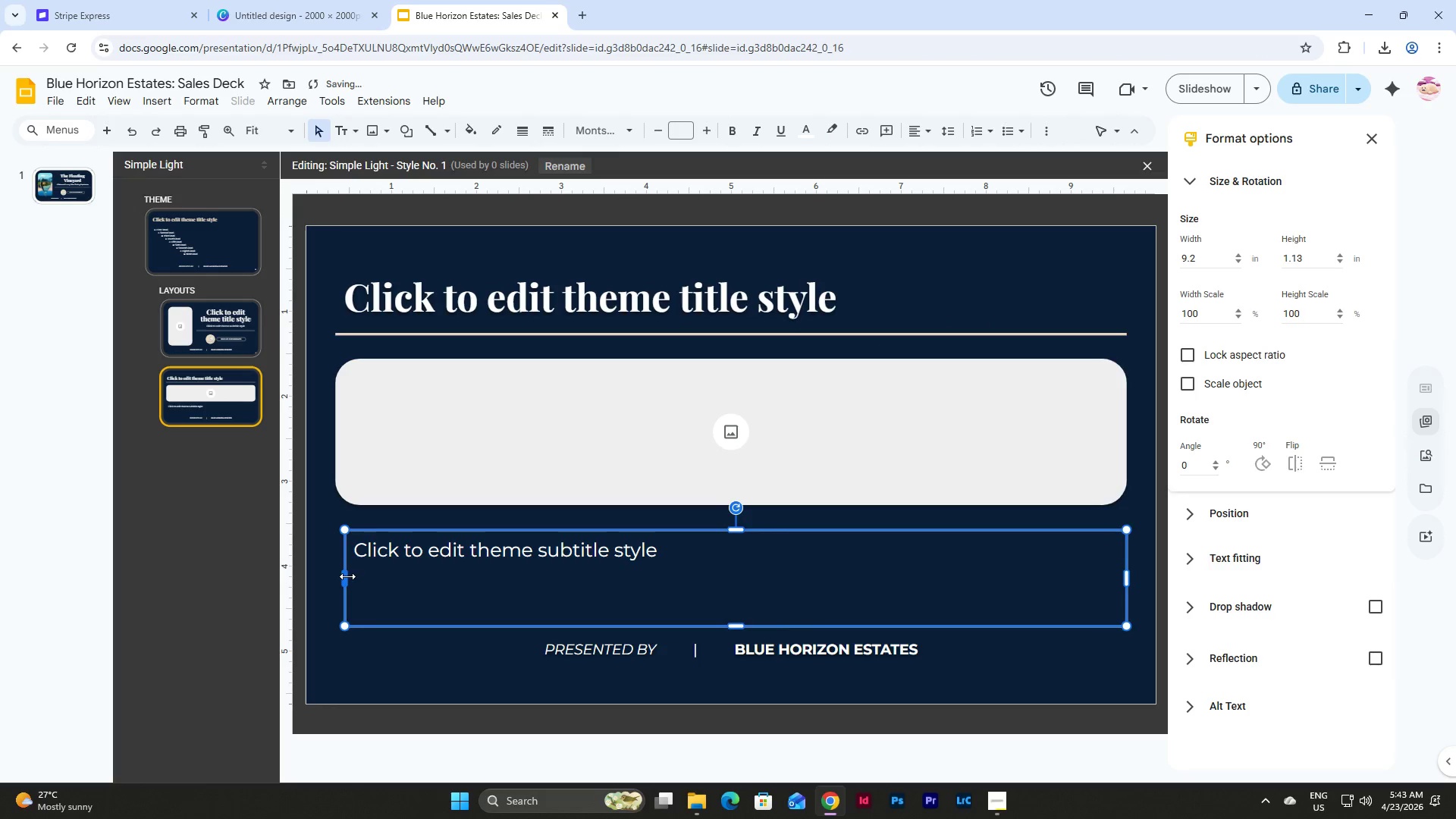 
left_click_drag(start_coordinate=[347, 577], to_coordinate=[334, 576])
 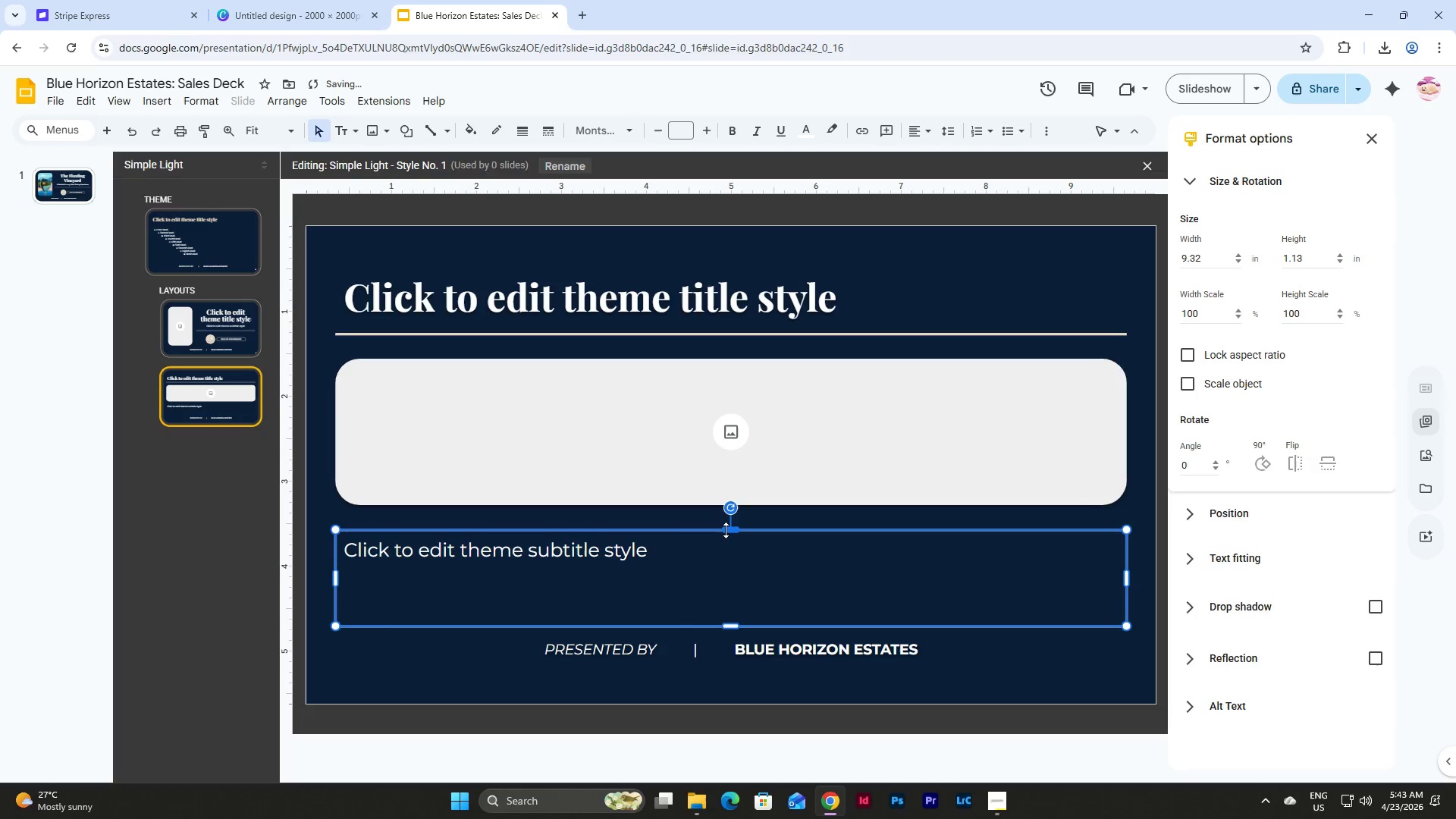 
left_click_drag(start_coordinate=[726, 529], to_coordinate=[727, 524])
 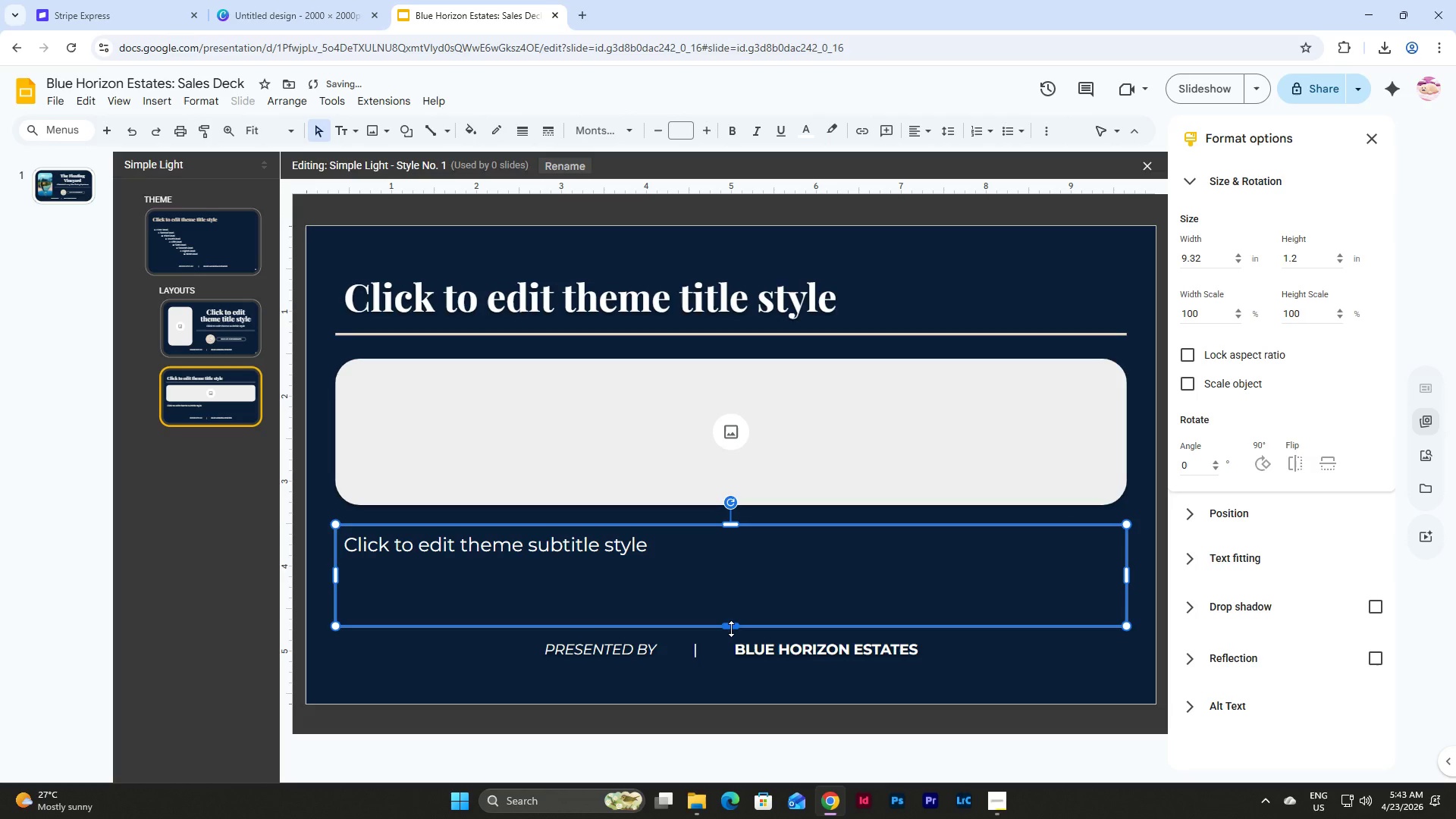 
left_click_drag(start_coordinate=[731, 629], to_coordinate=[733, 623])
 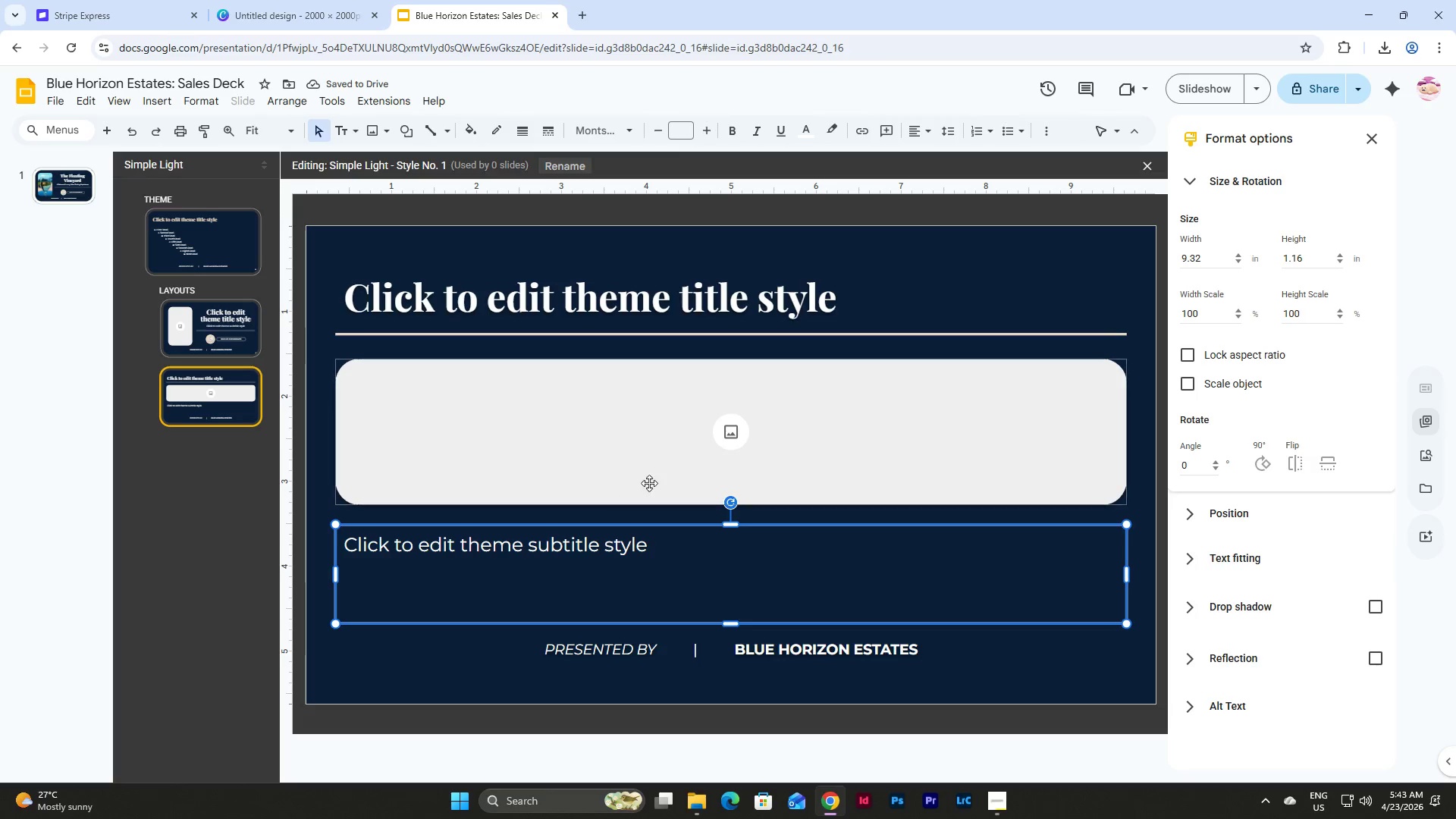 
left_click([931, 128])
 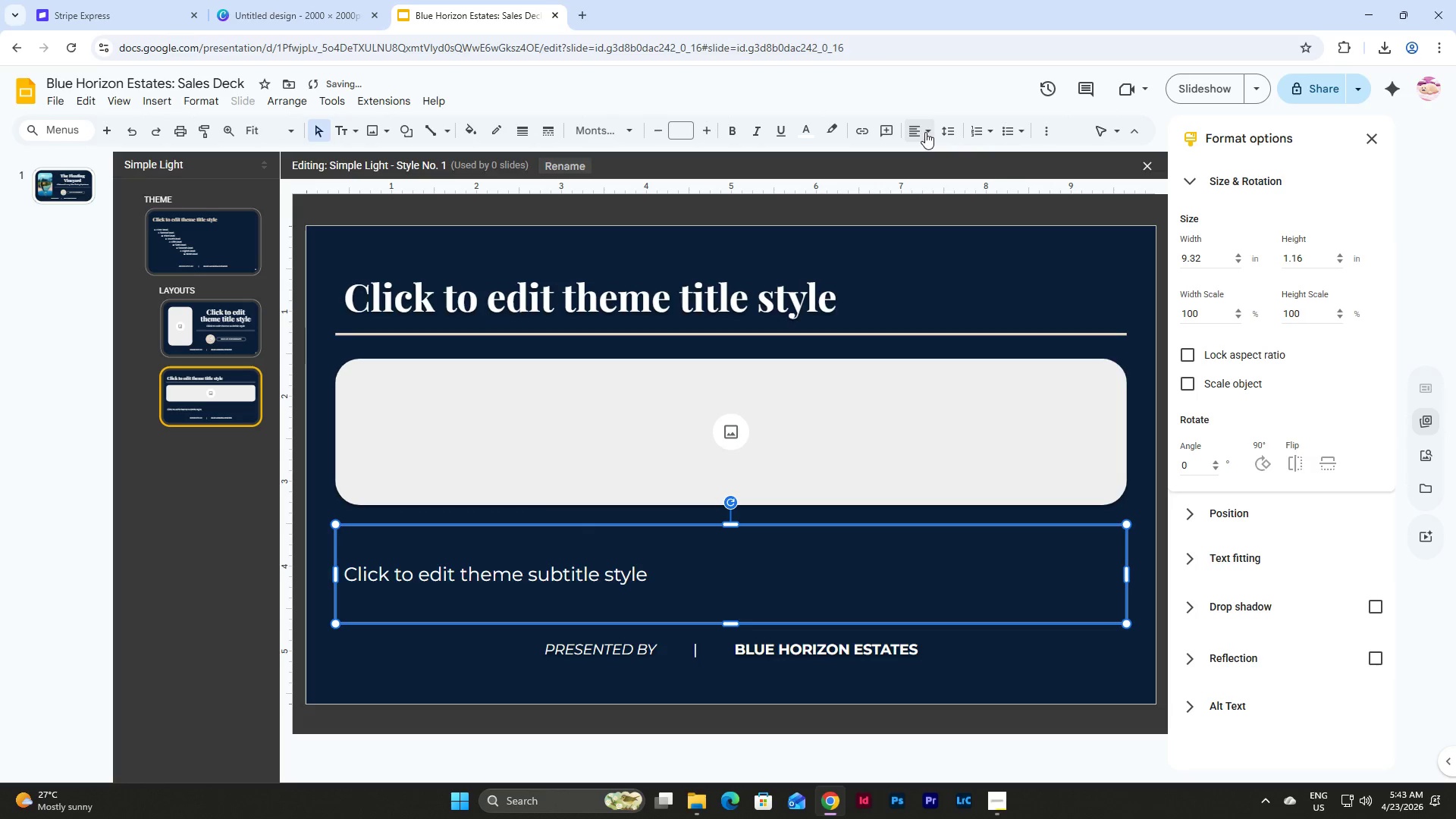 
double_click([949, 130])
 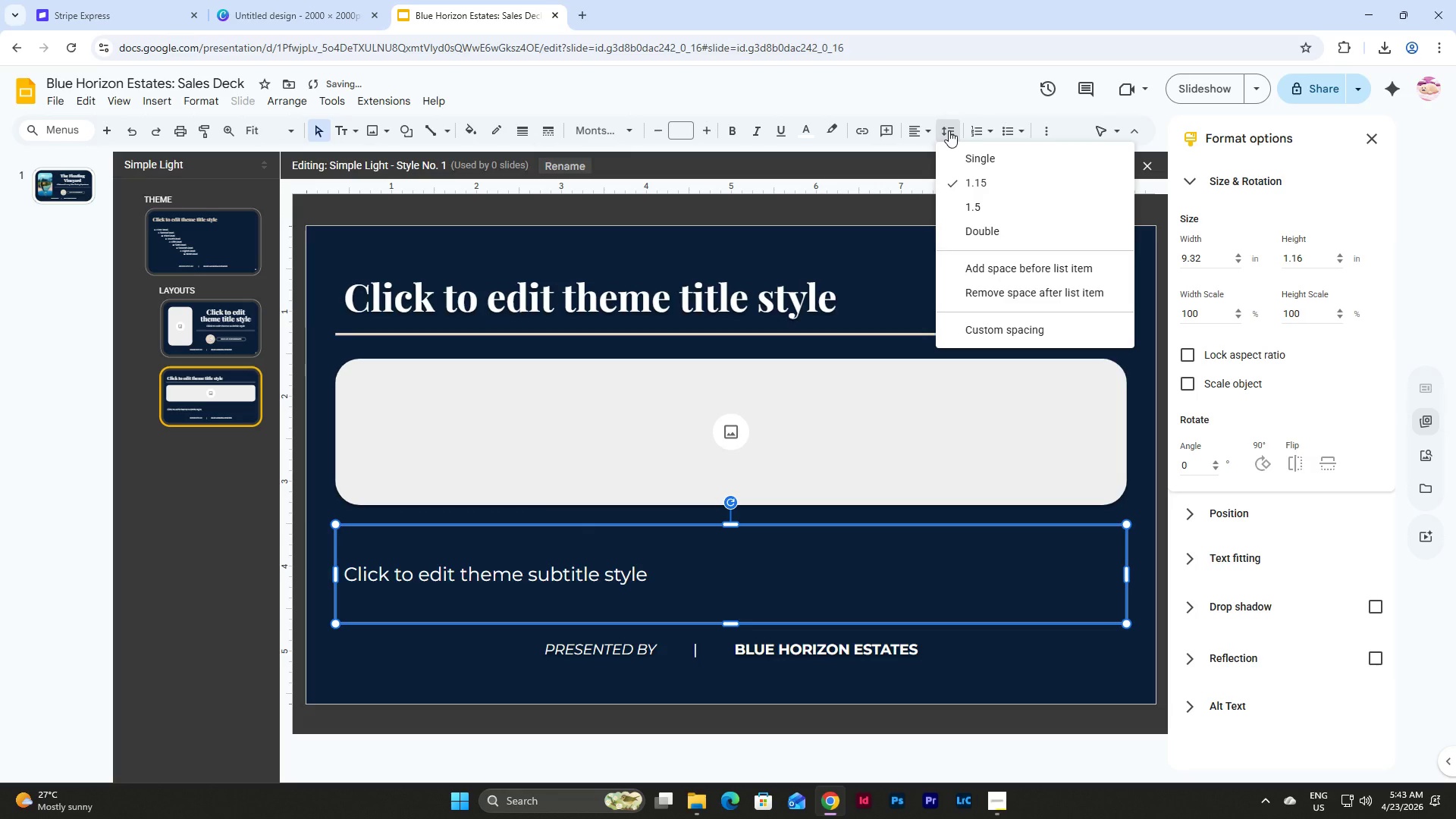 
left_click([949, 130])
 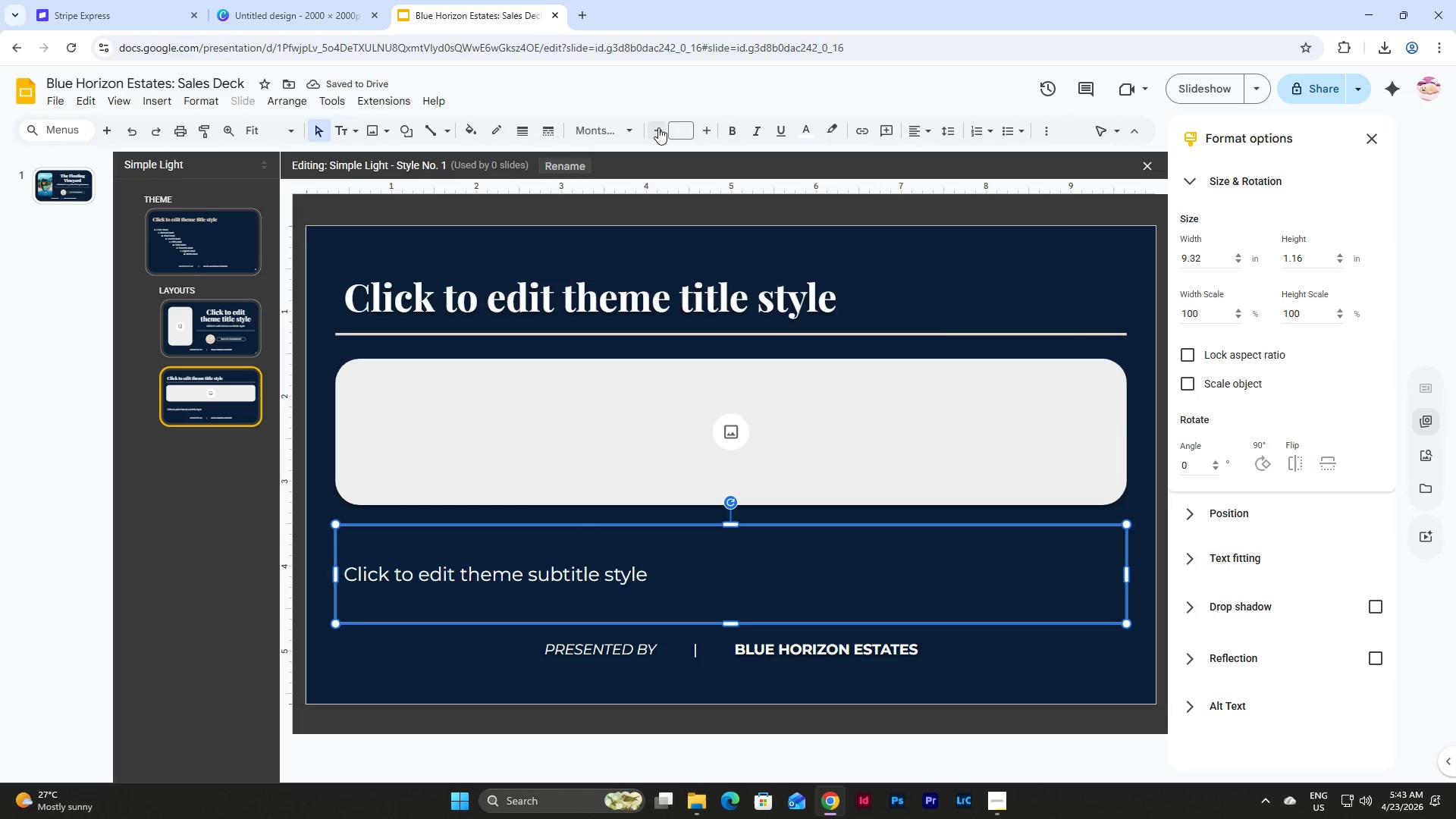 
left_click([676, 129])
 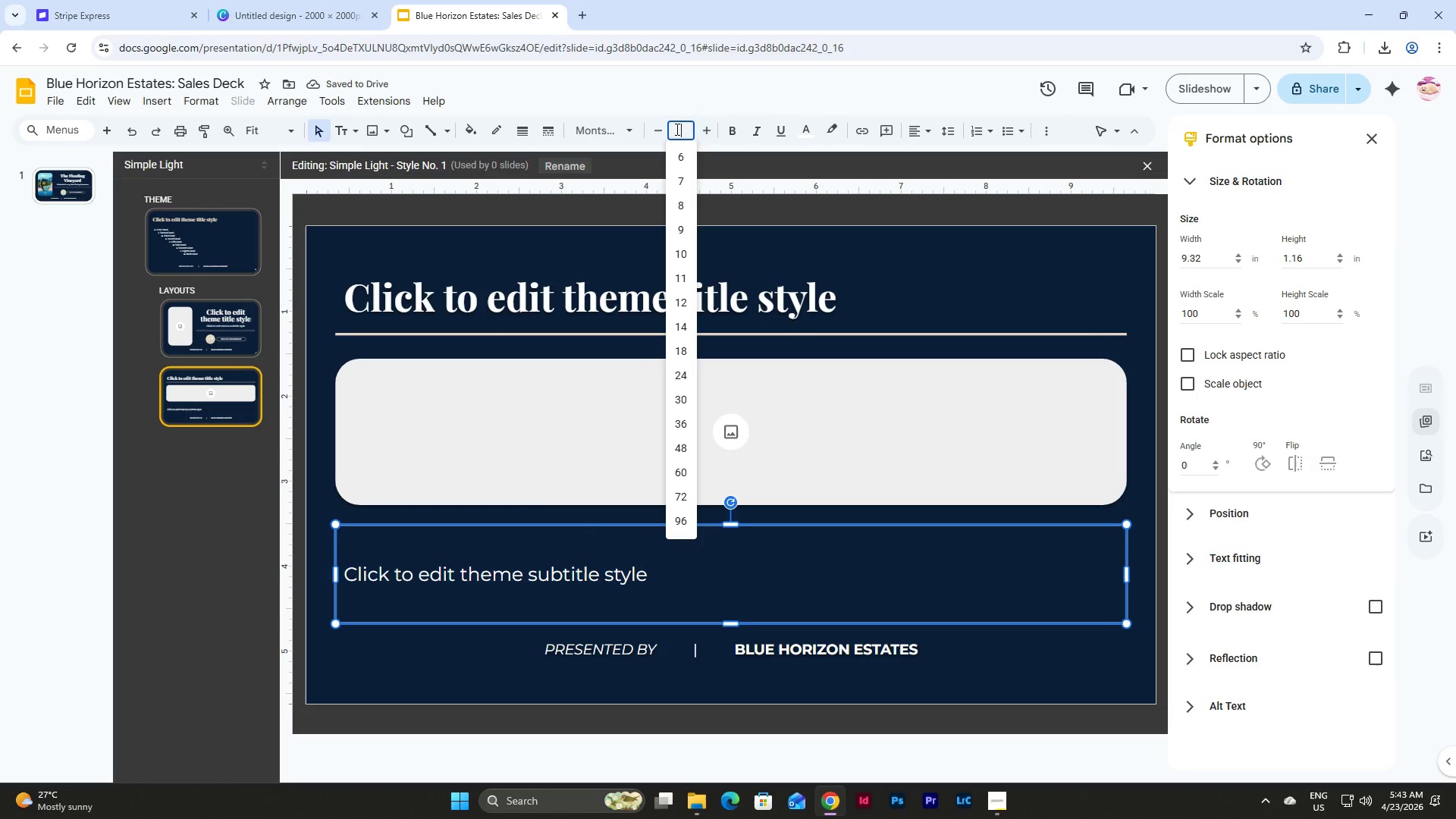 
key(Numpad1)
 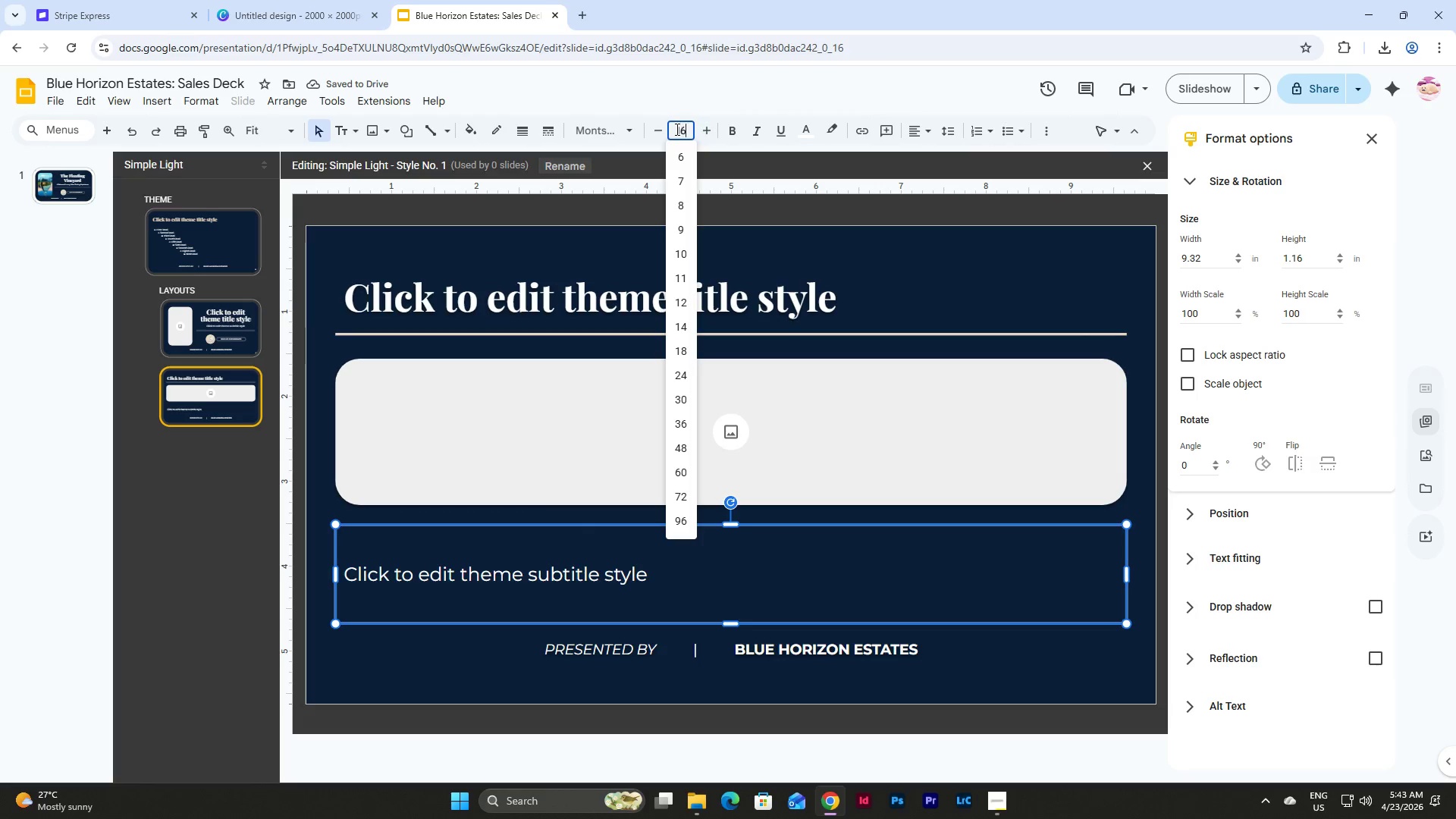 
key(Numpad6)
 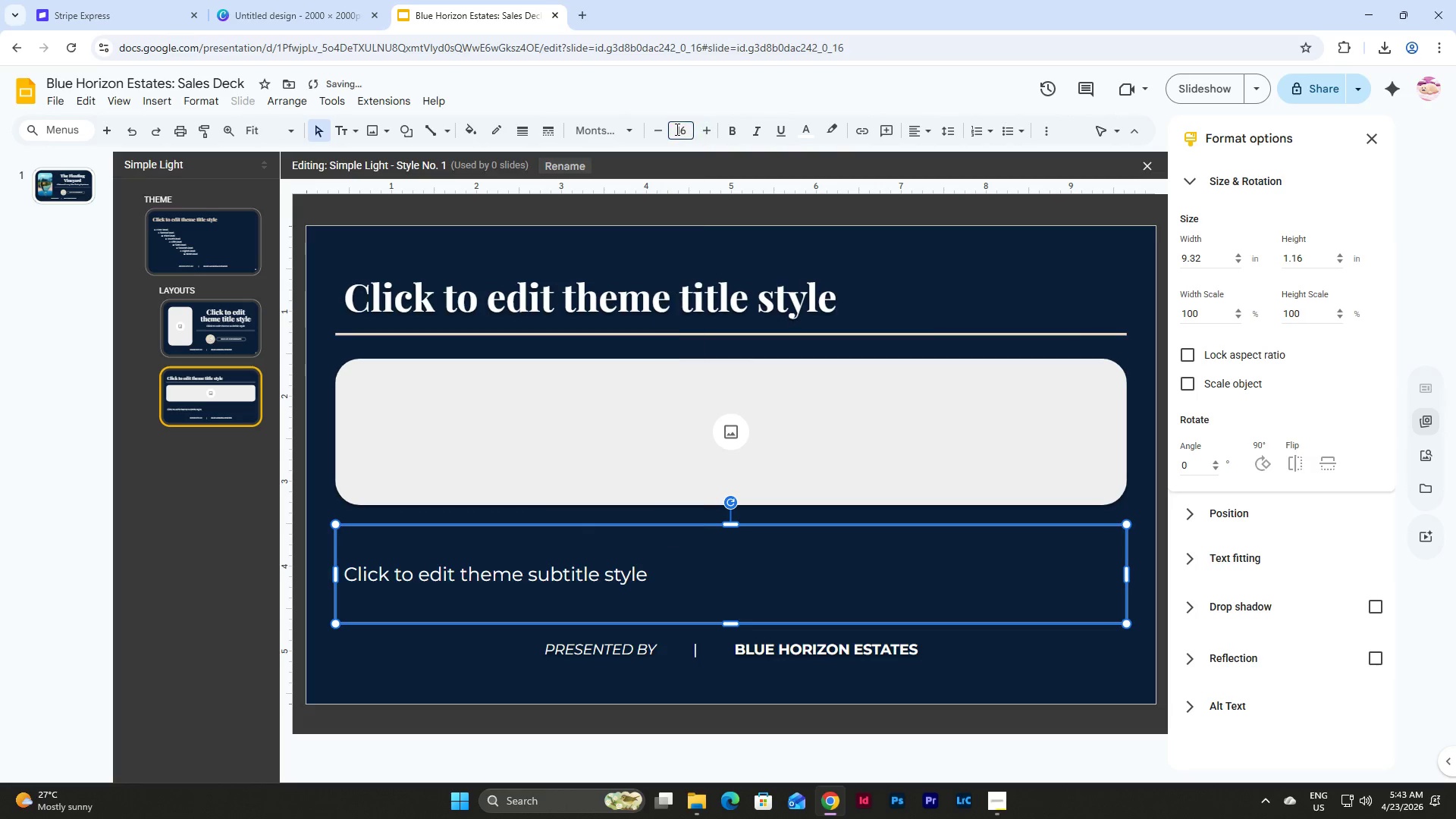 
key(NumpadEnter)
 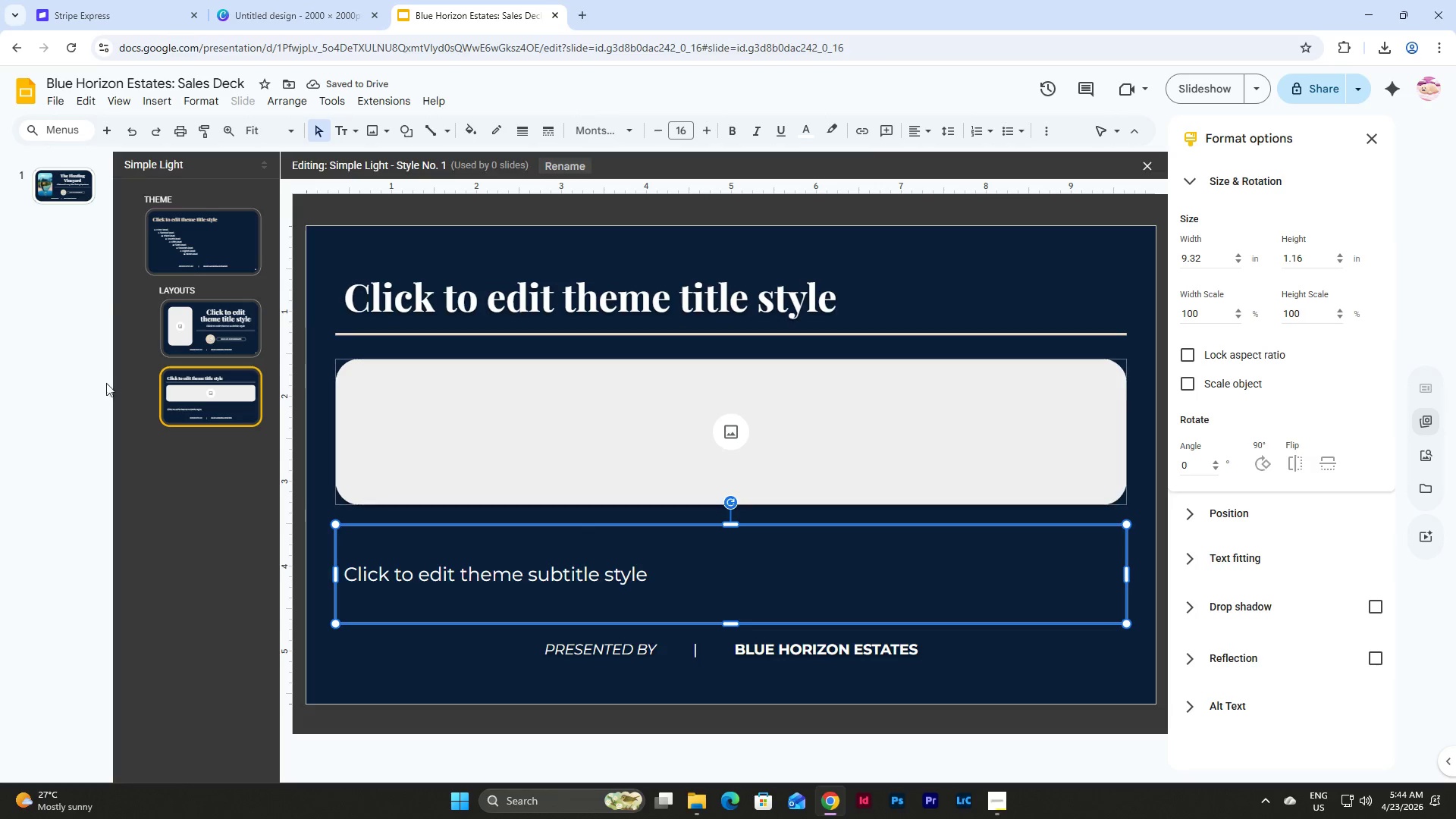 
left_click([218, 325])
 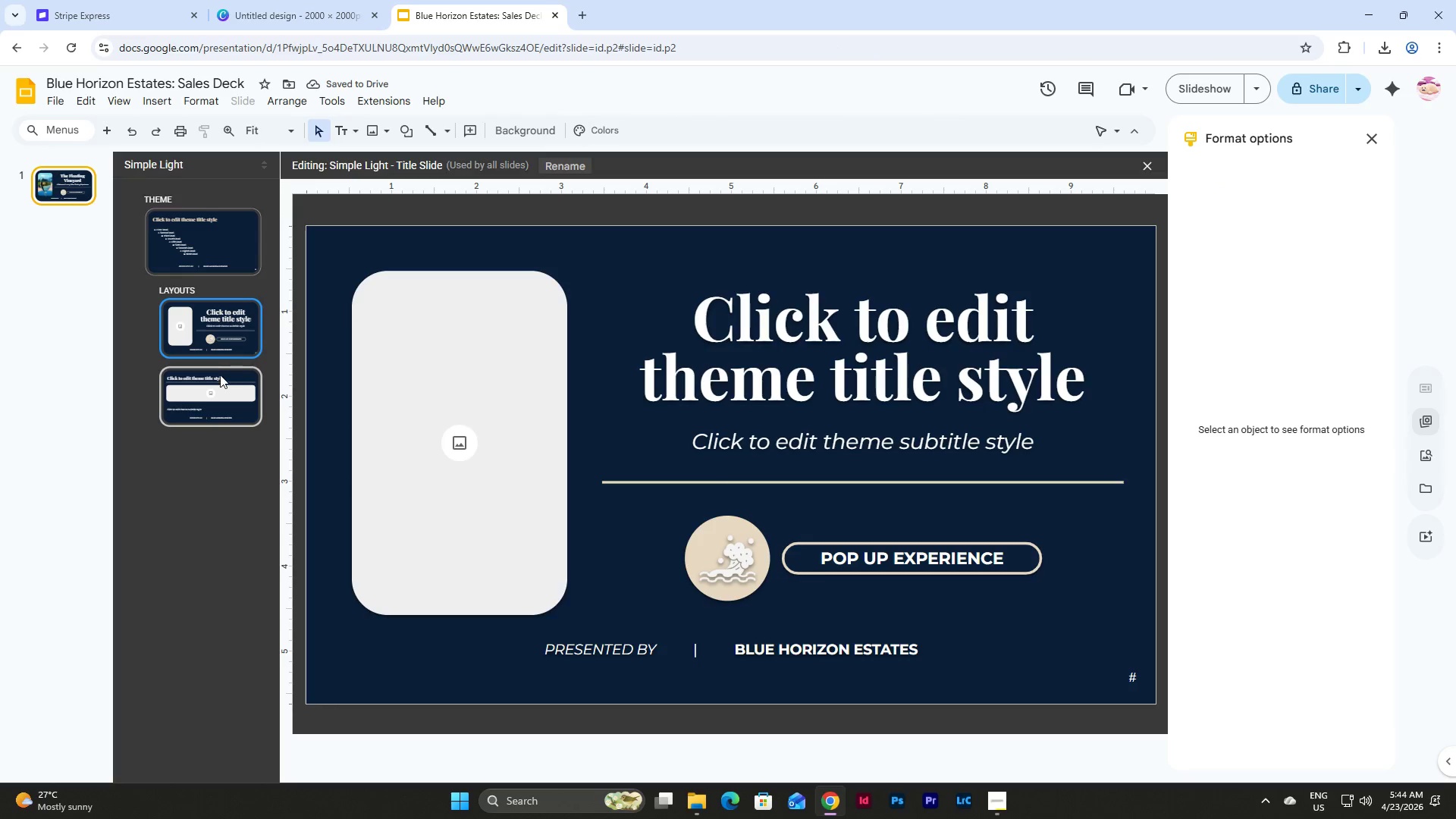 
left_click([219, 375])
 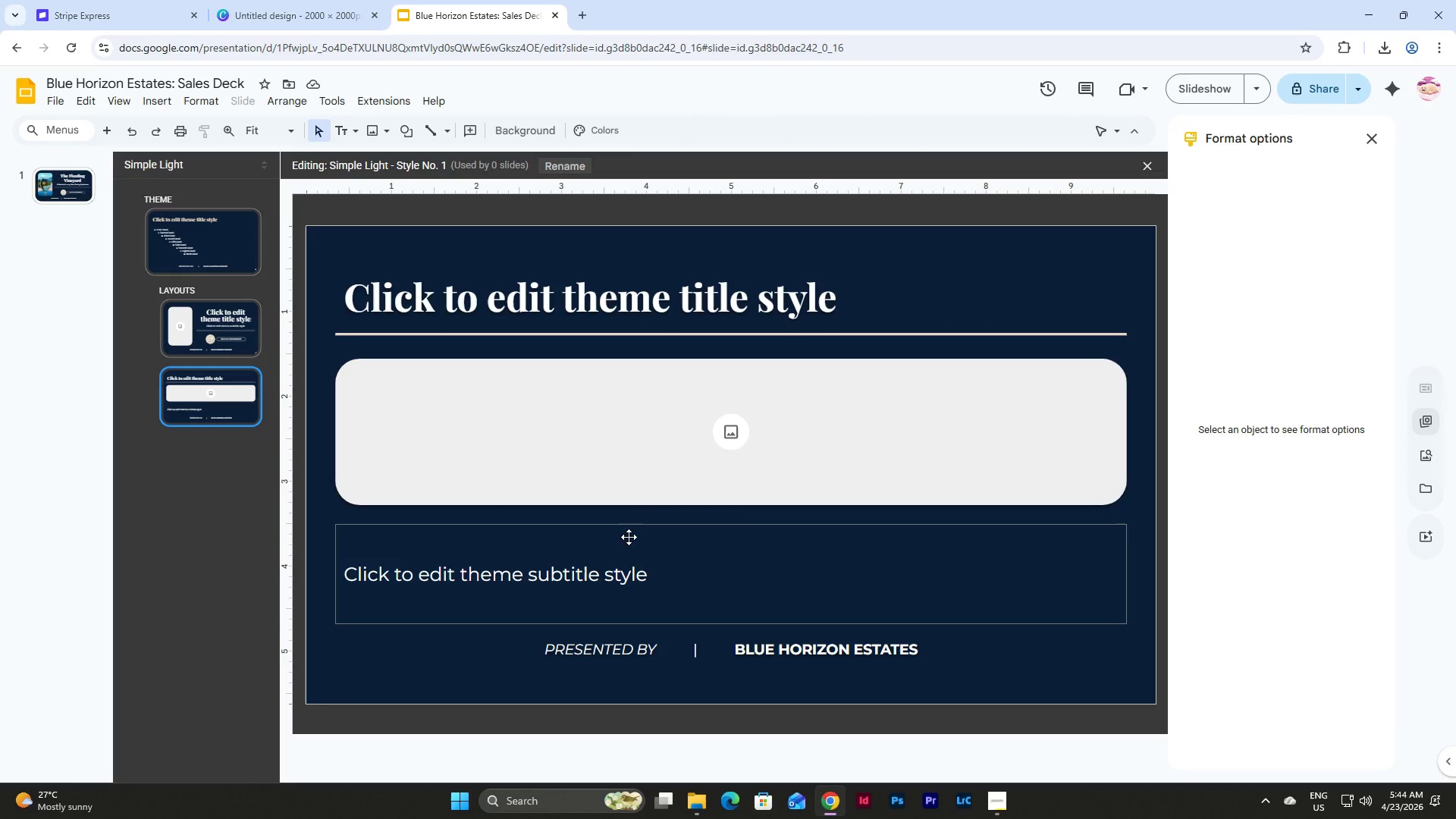 
left_click([627, 536])
 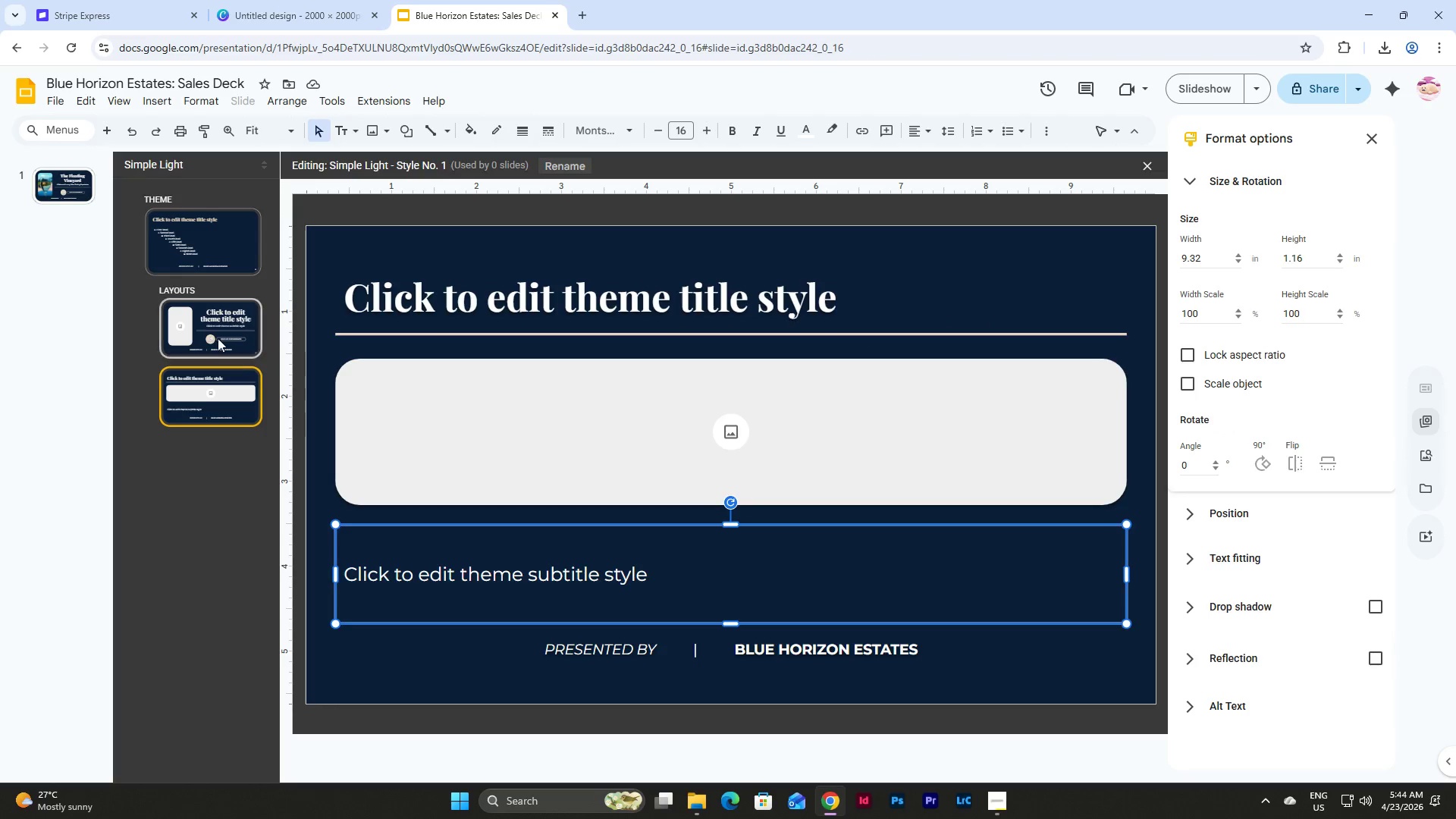 
left_click([218, 338])
 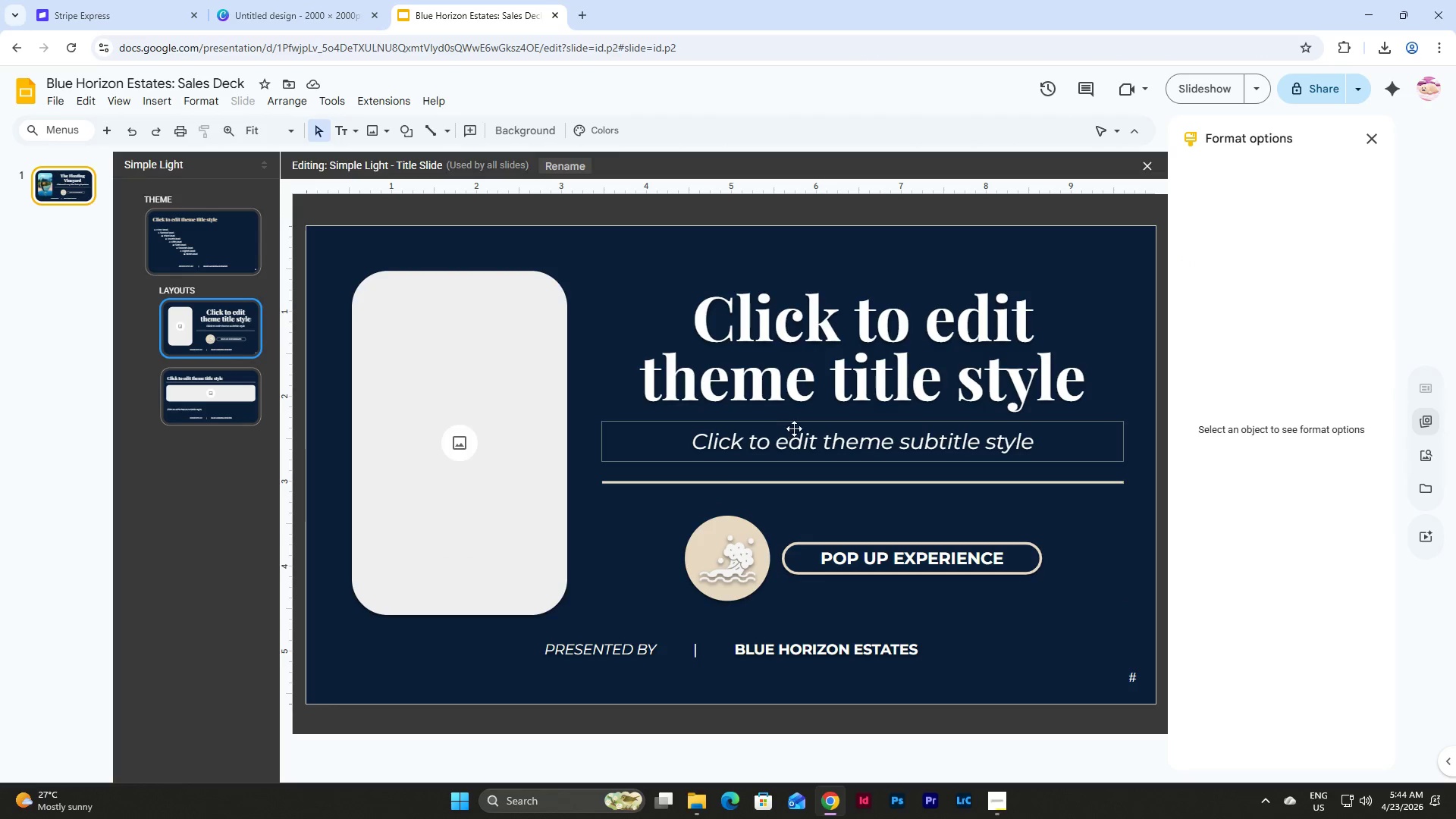 
left_click([795, 428])
 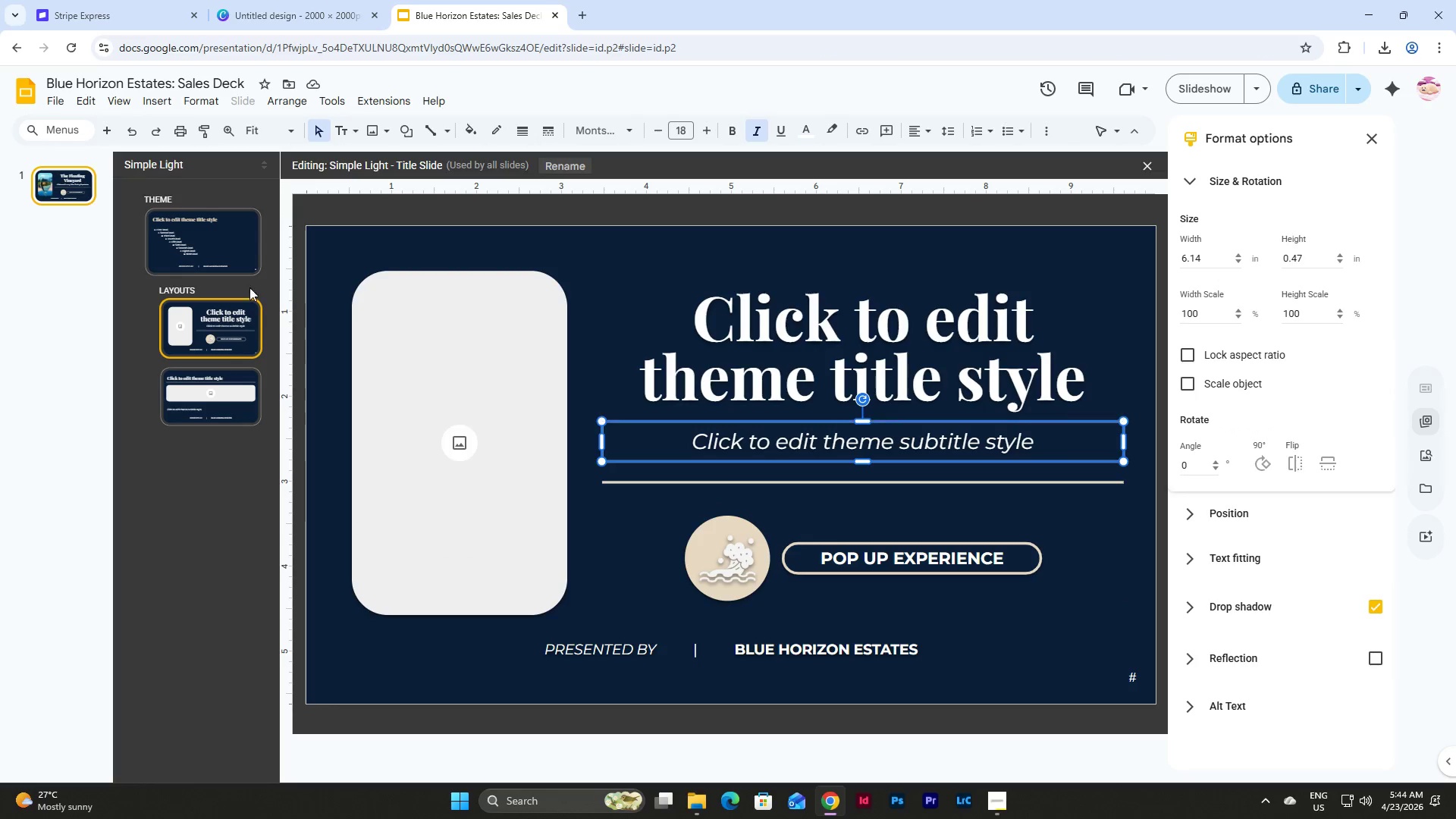 
left_click([209, 278])
 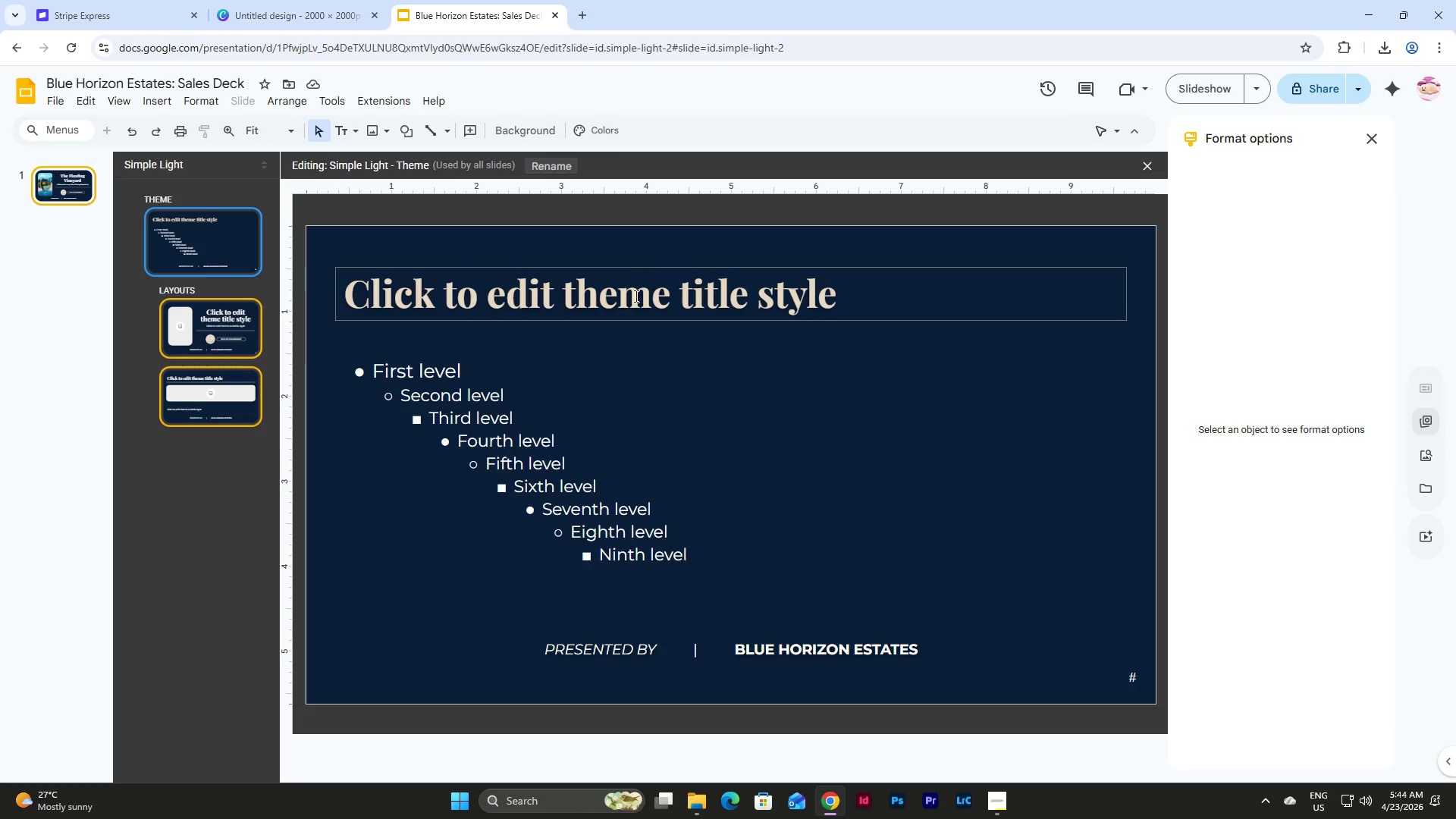 
wait(6.91)
 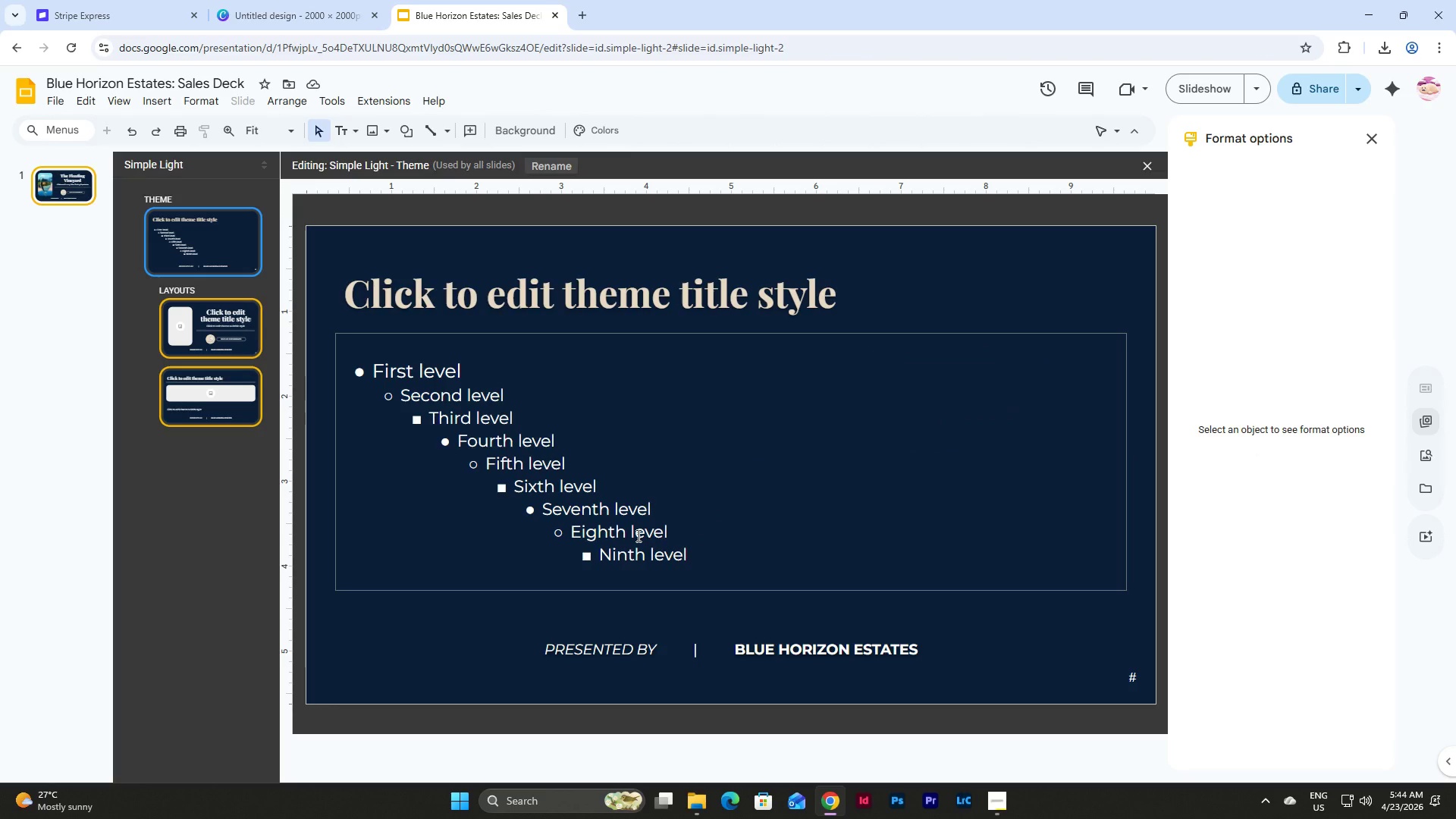 
left_click([676, 334])
 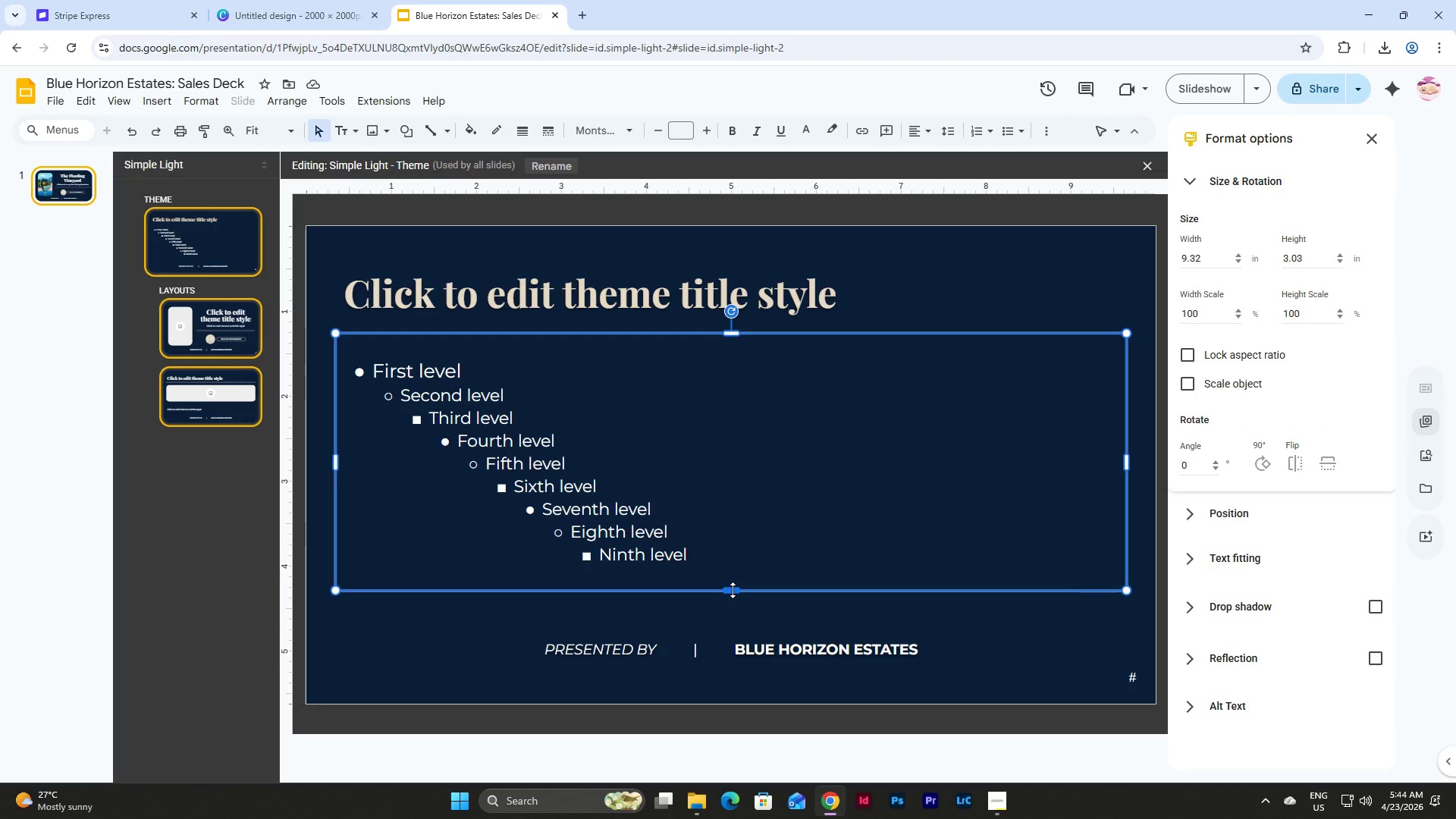 
left_click_drag(start_coordinate=[733, 590], to_coordinate=[733, 617])
 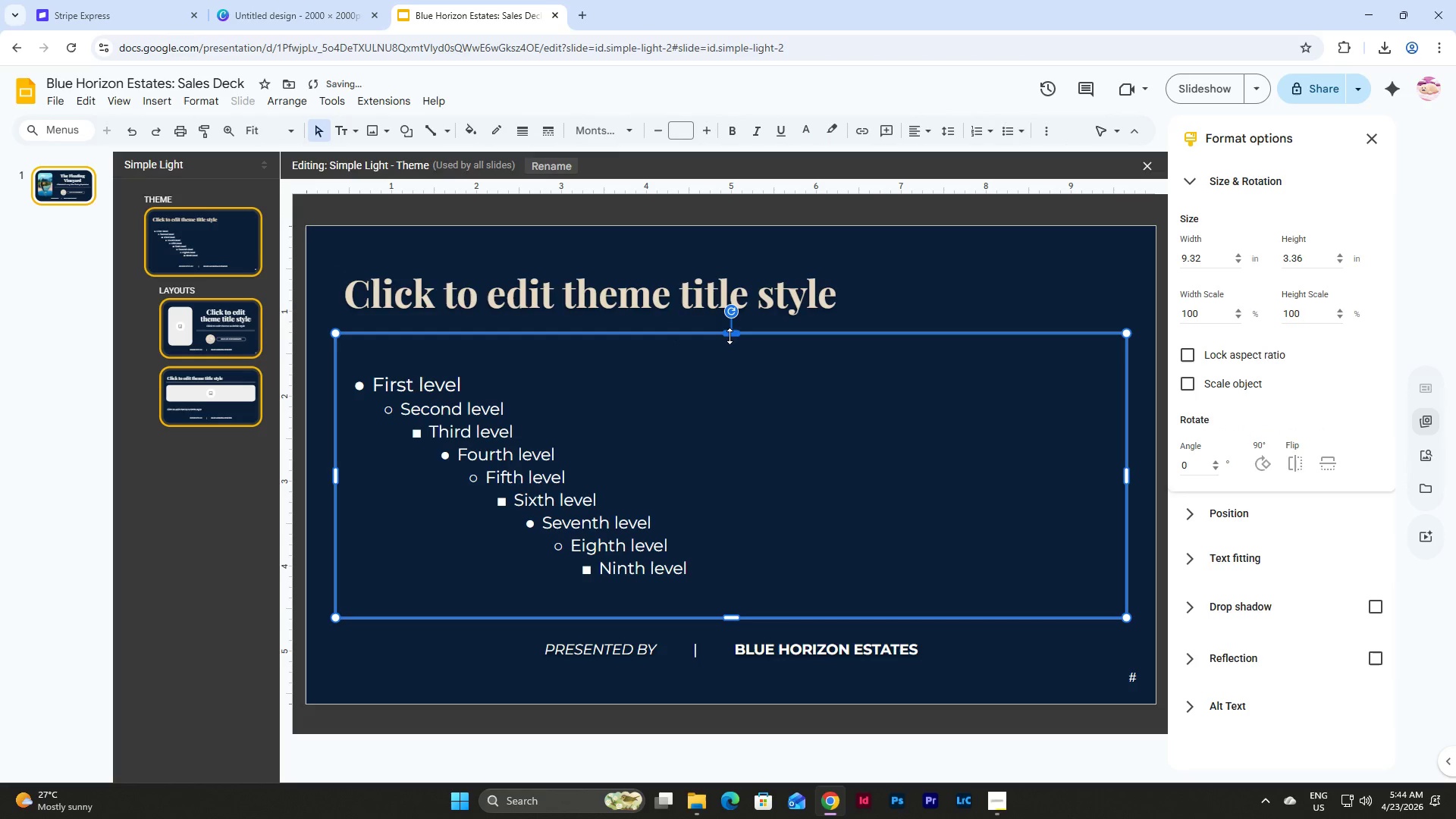 
left_click_drag(start_coordinate=[730, 335], to_coordinate=[730, 367])
 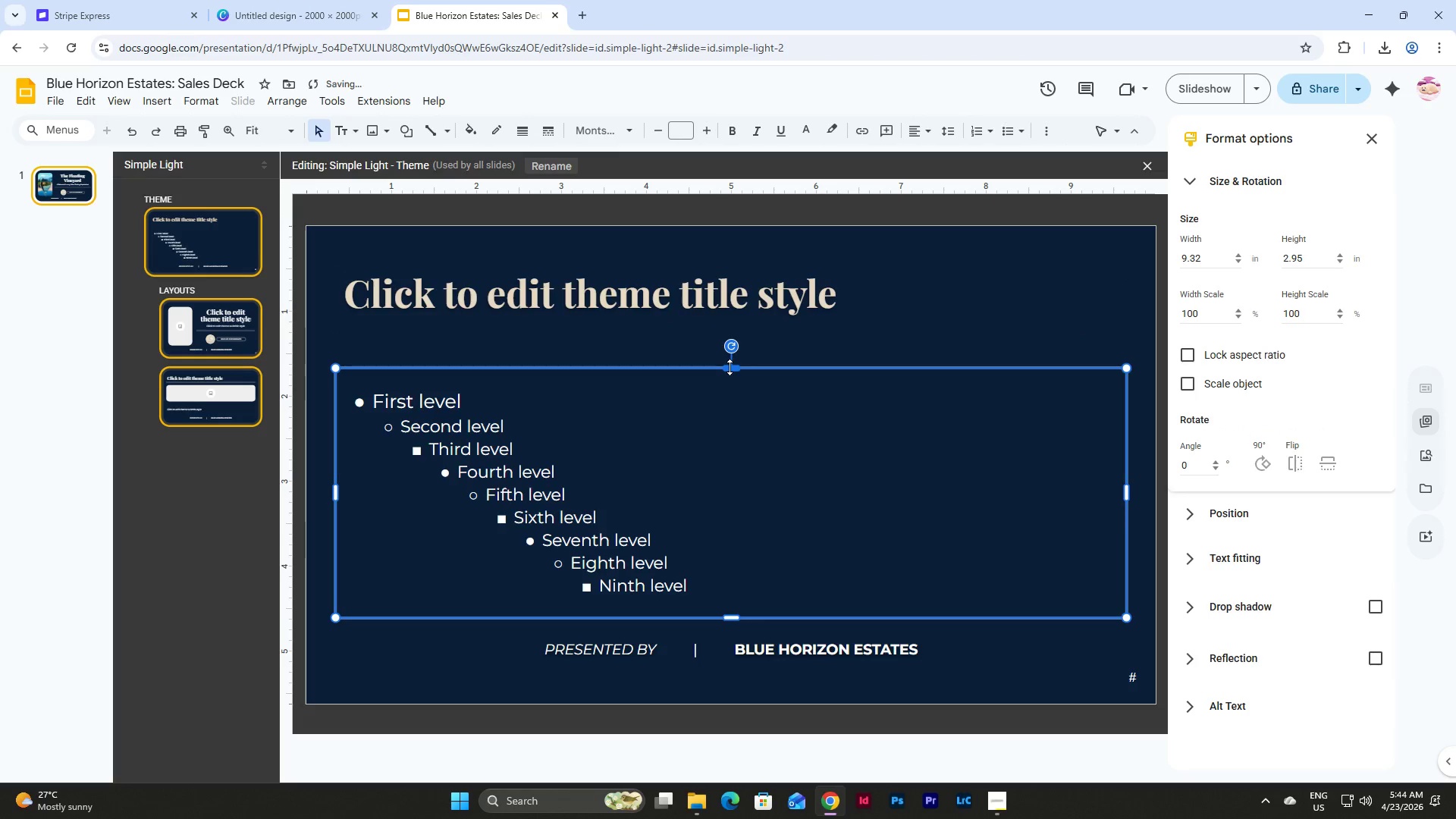 
left_click_drag(start_coordinate=[730, 367], to_coordinate=[729, 375])
 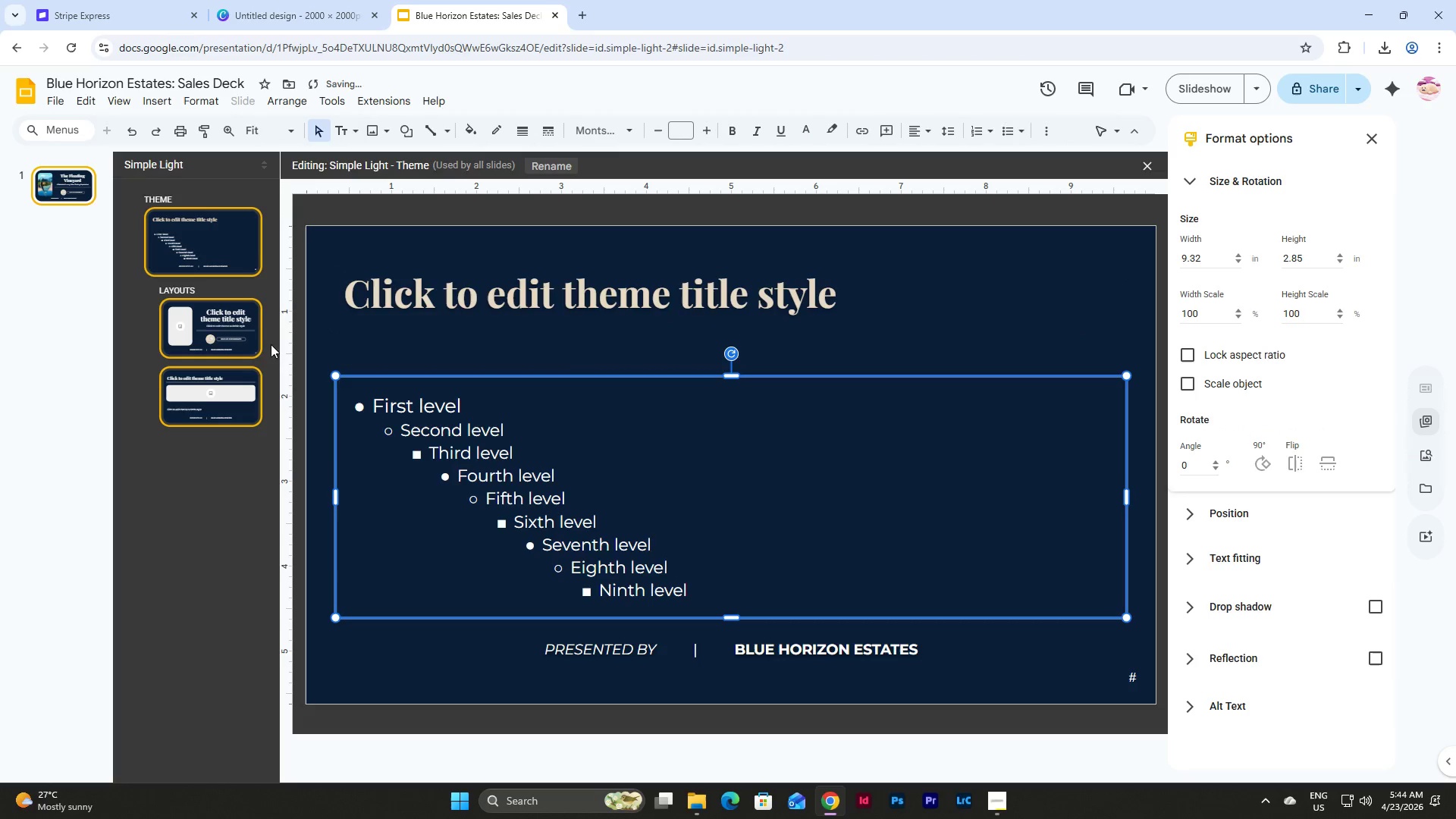 
left_click([243, 345])
 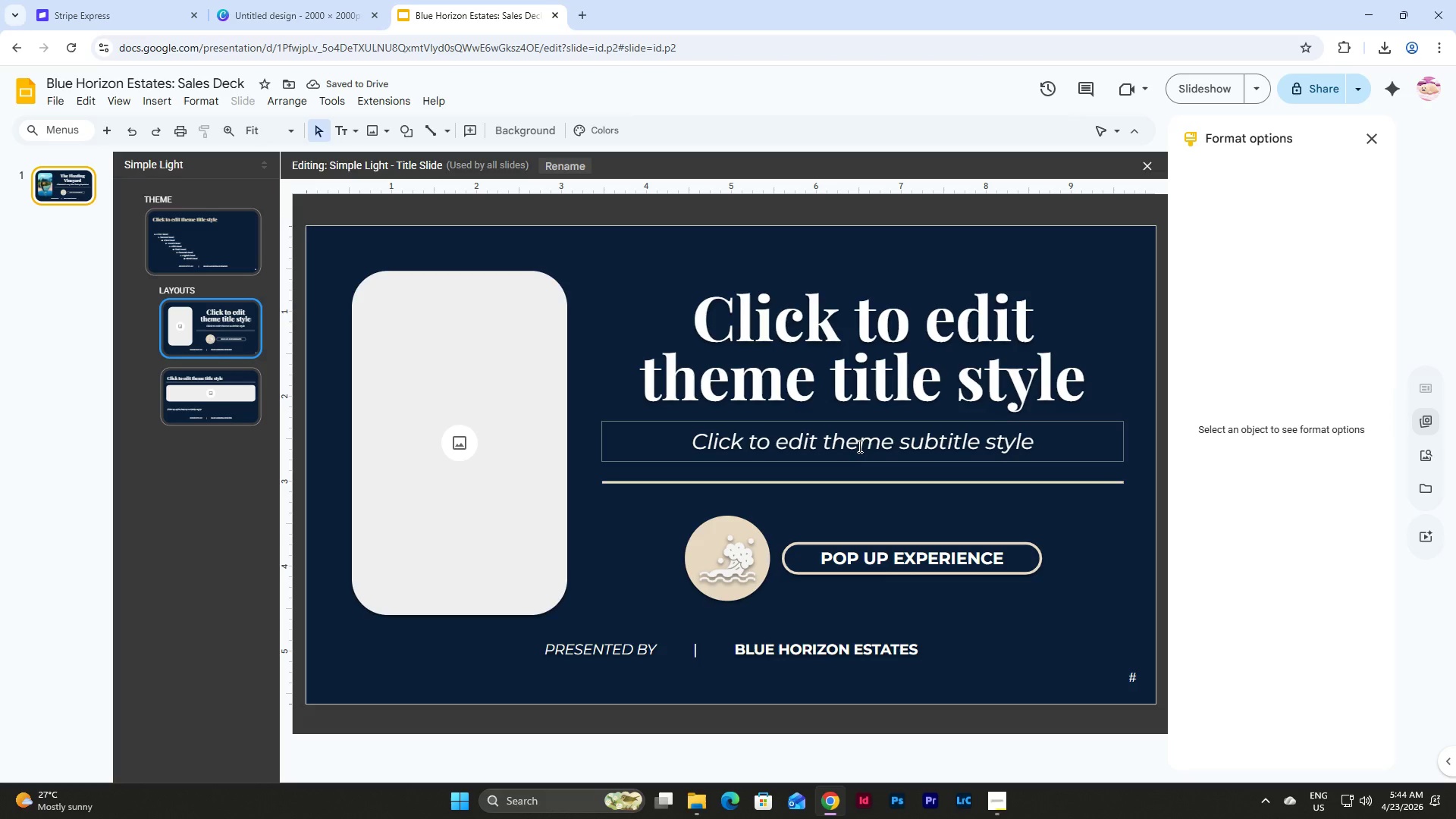 
left_click([858, 432])
 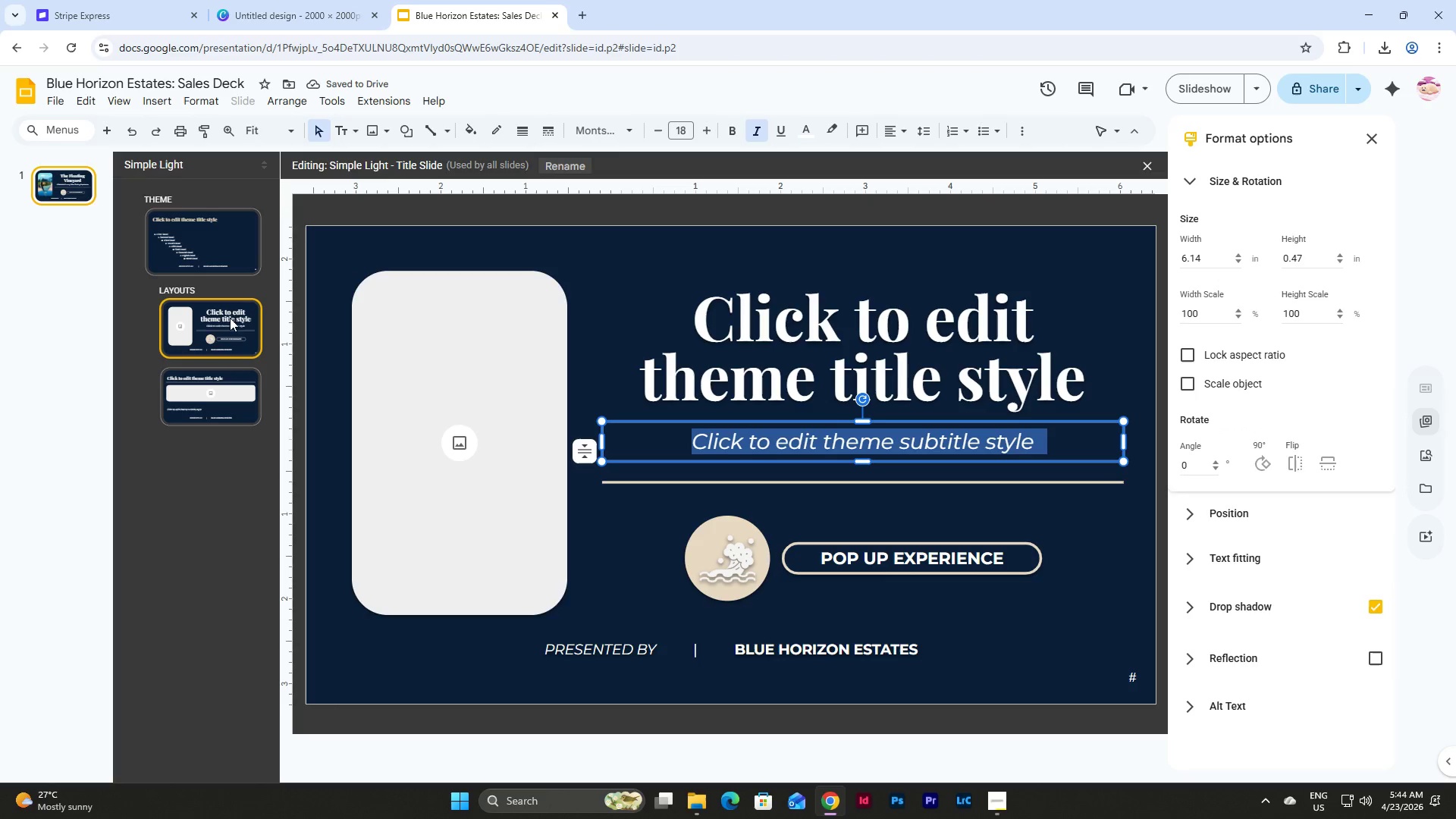 
left_click([217, 238])
 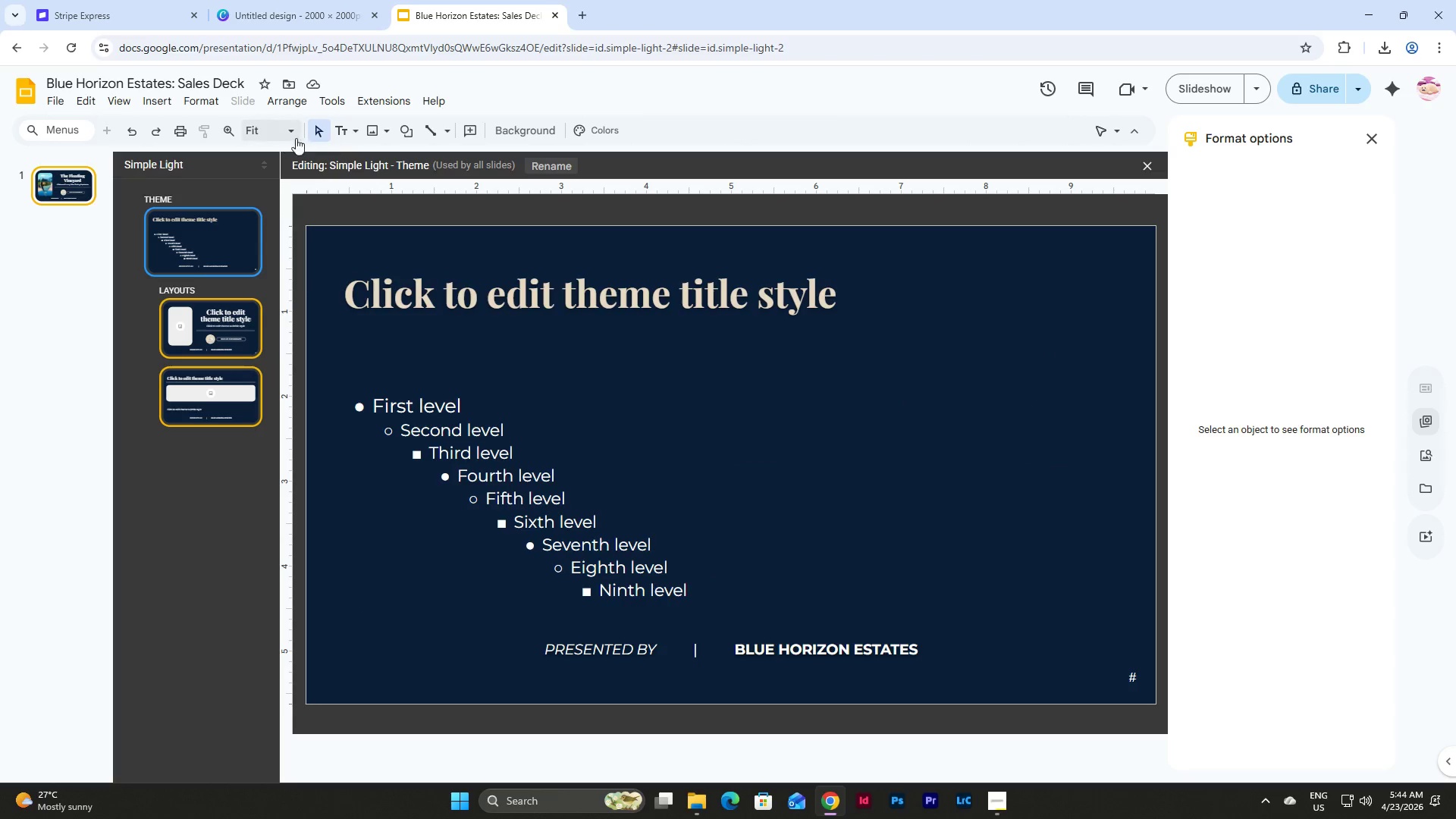 
left_click([350, 130])
 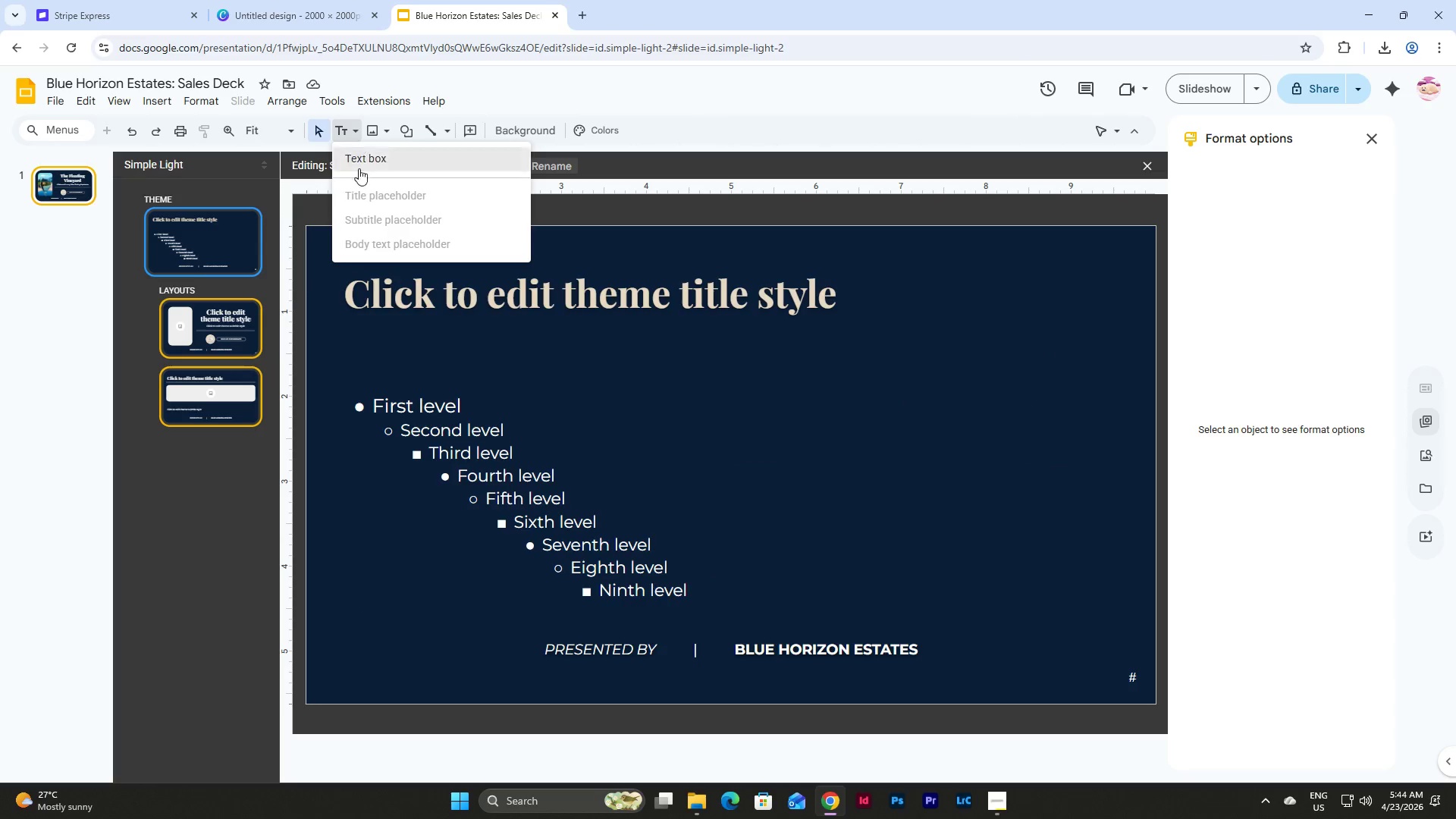 
left_click([425, 368])
 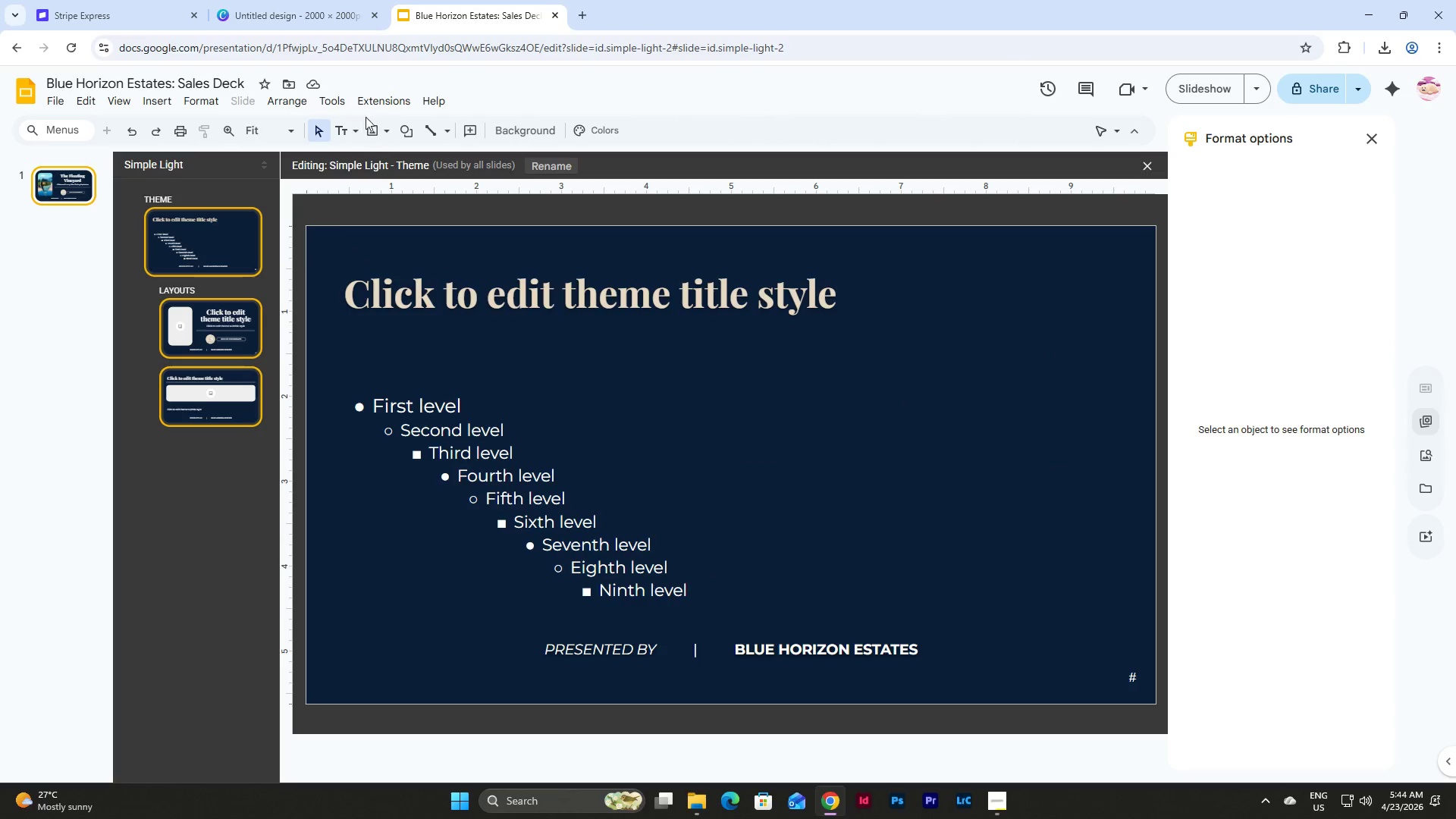 
left_click([345, 134])
 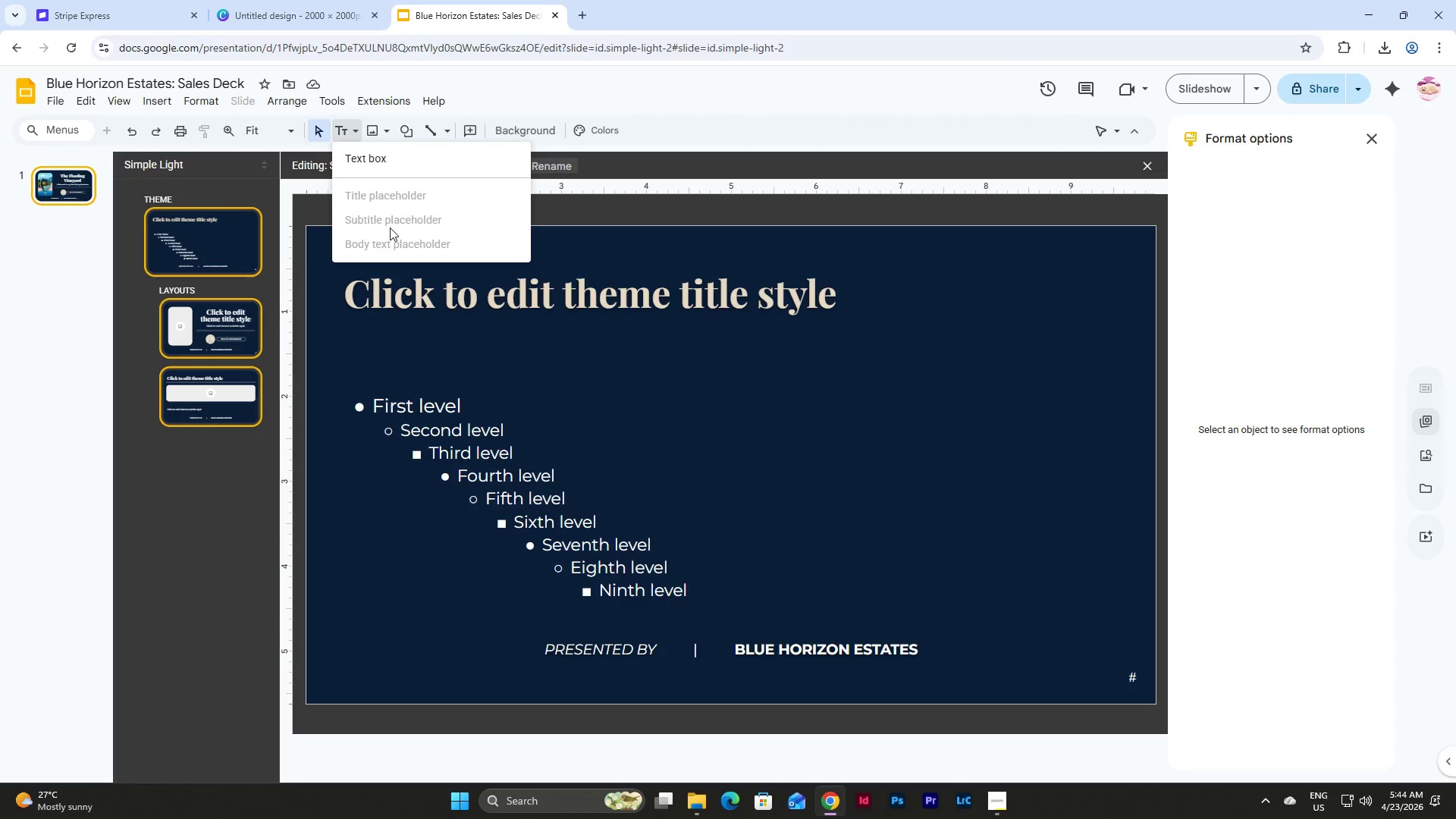 
left_click([390, 228])
 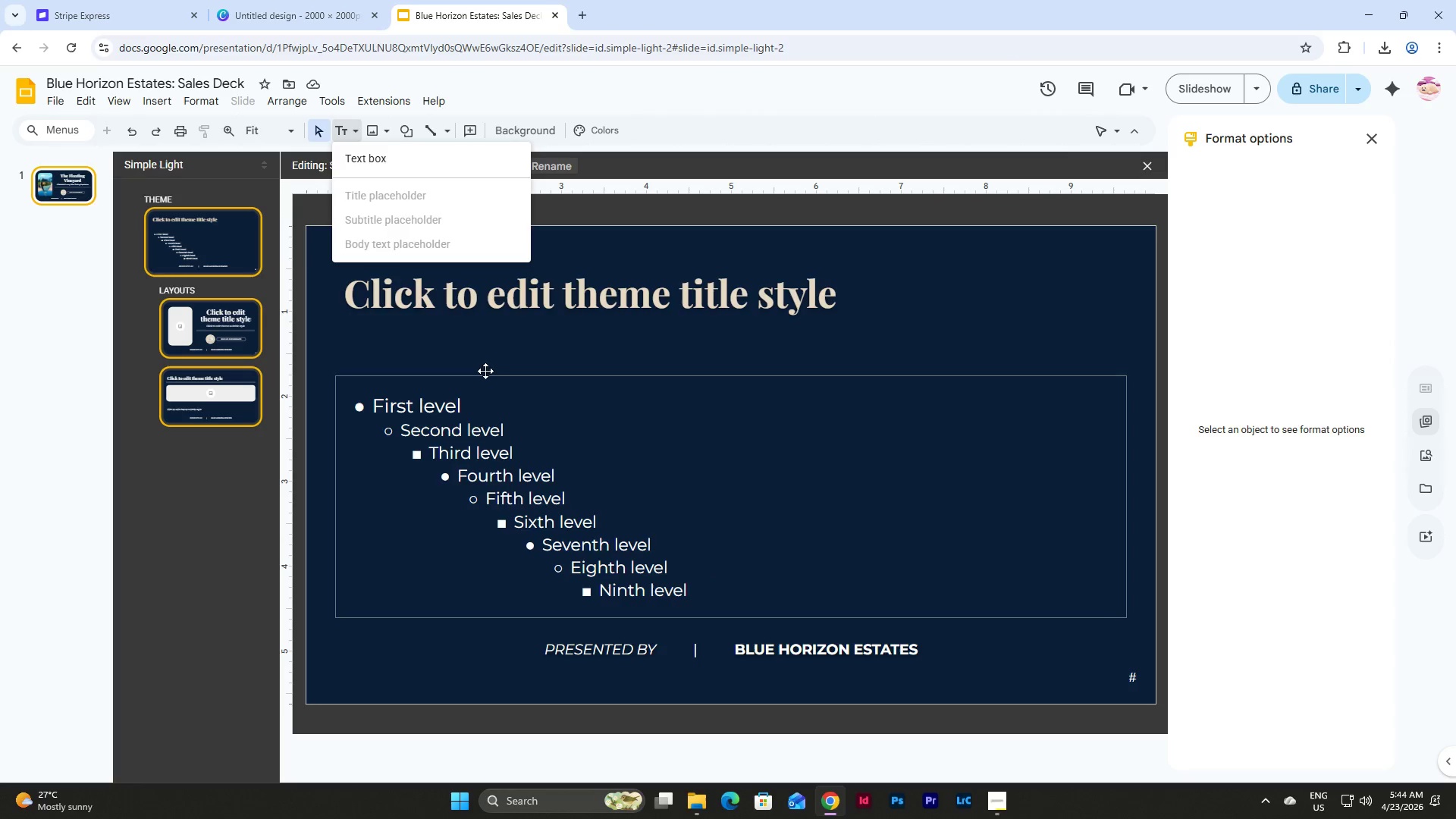 
left_click([500, 369])
 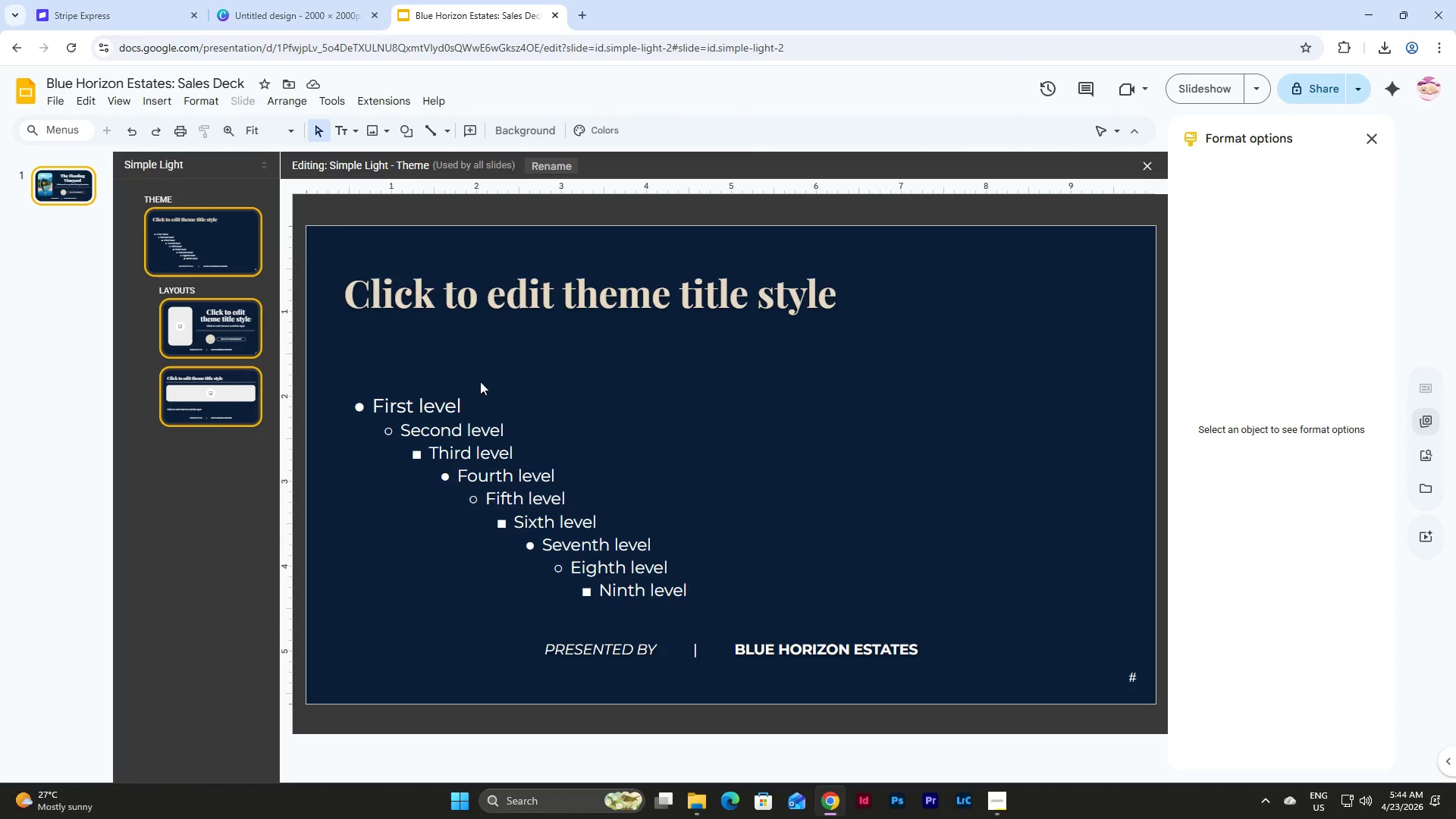 
left_click([450, 381])
 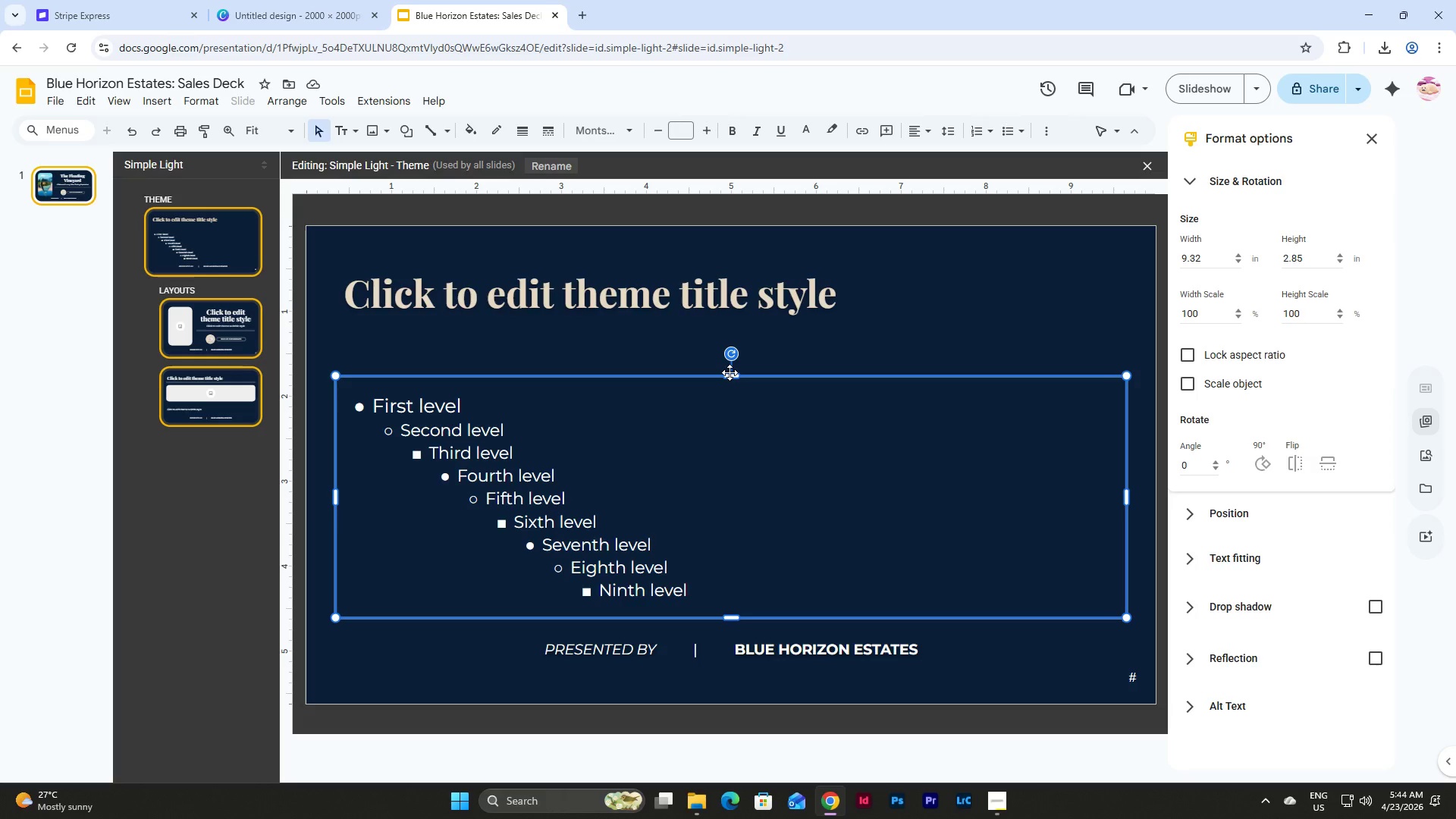 
left_click([730, 372])
 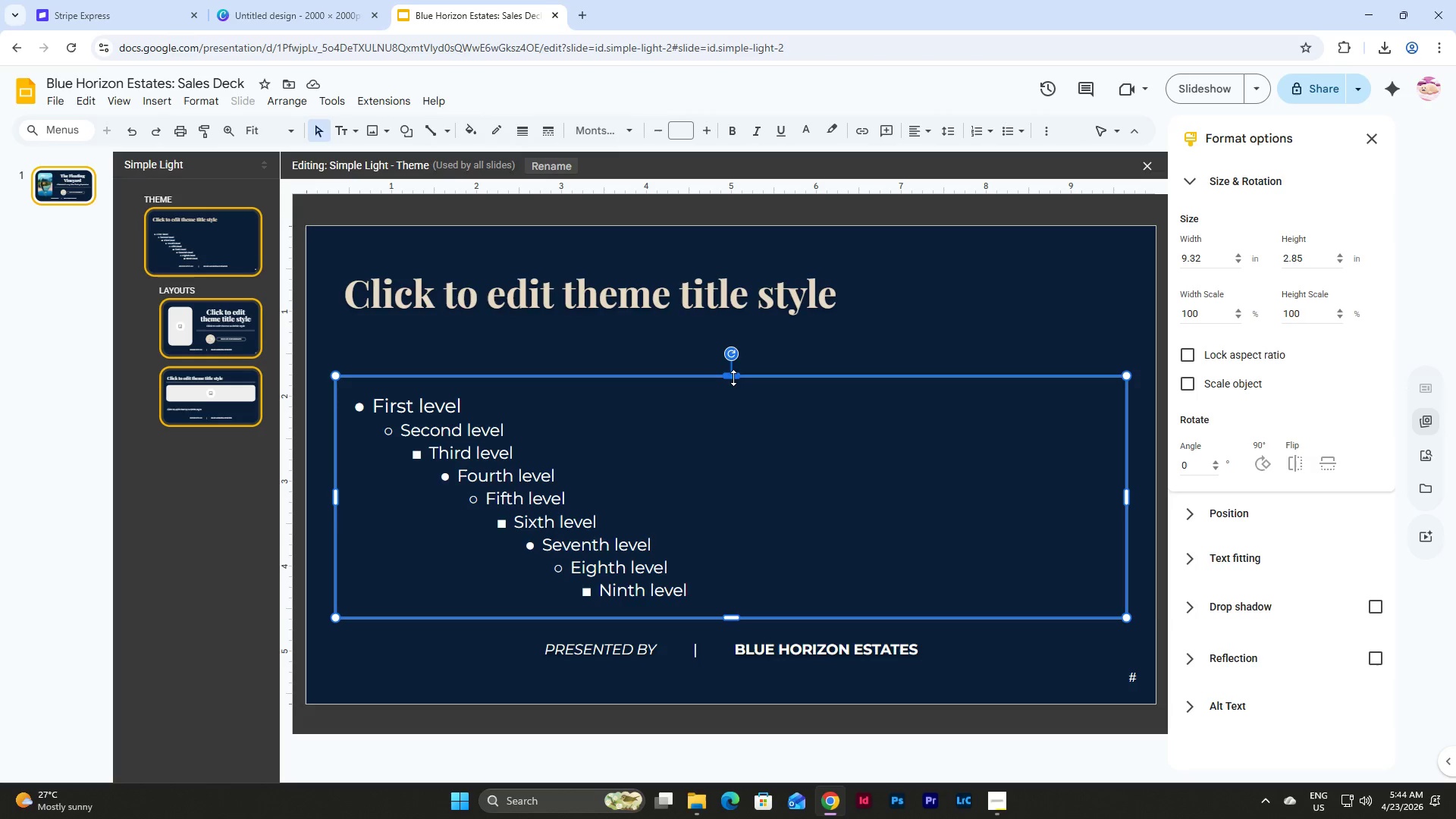 
left_click_drag(start_coordinate=[733, 378], to_coordinate=[735, 339])
 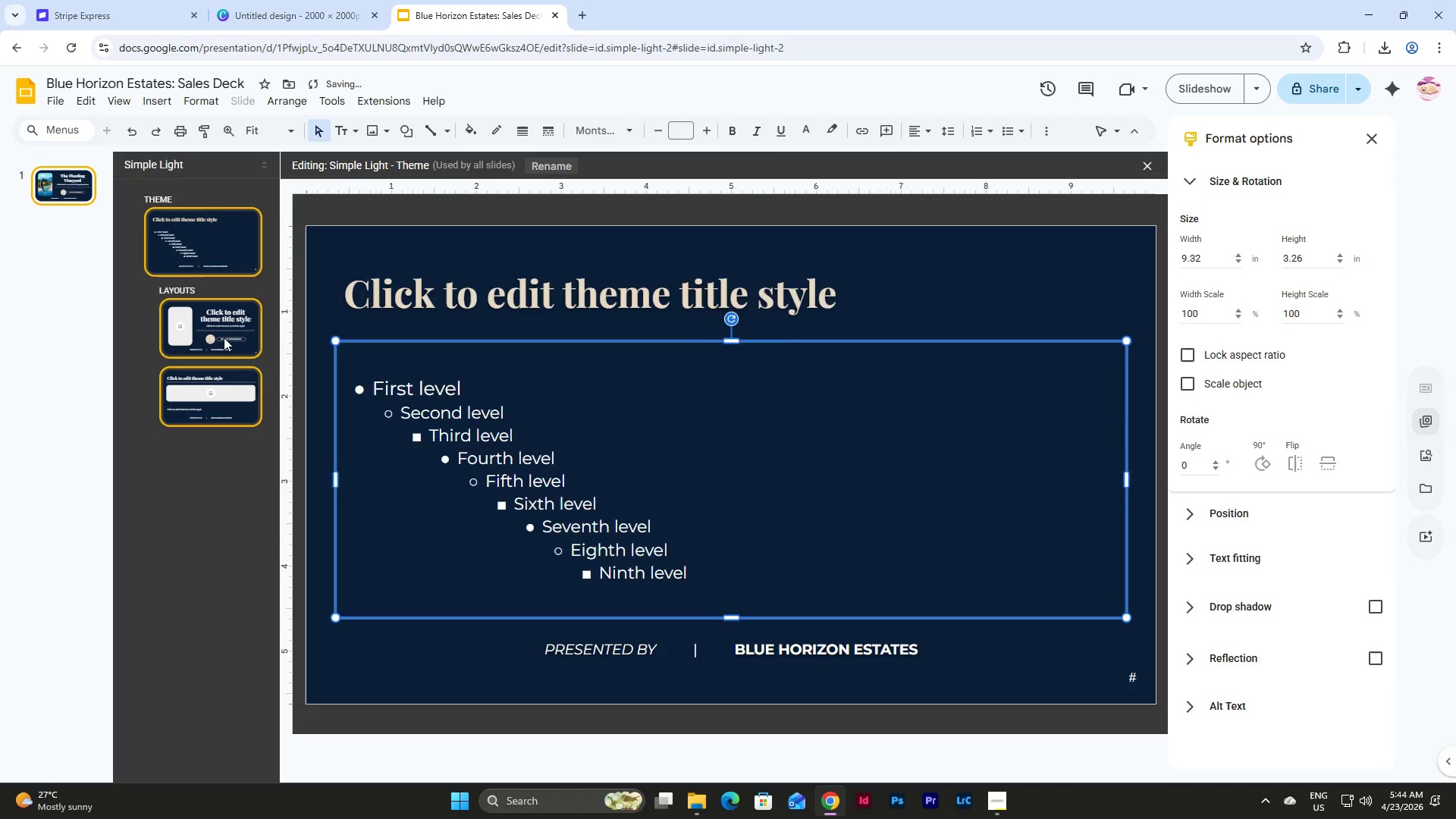 
double_click([224, 416])
 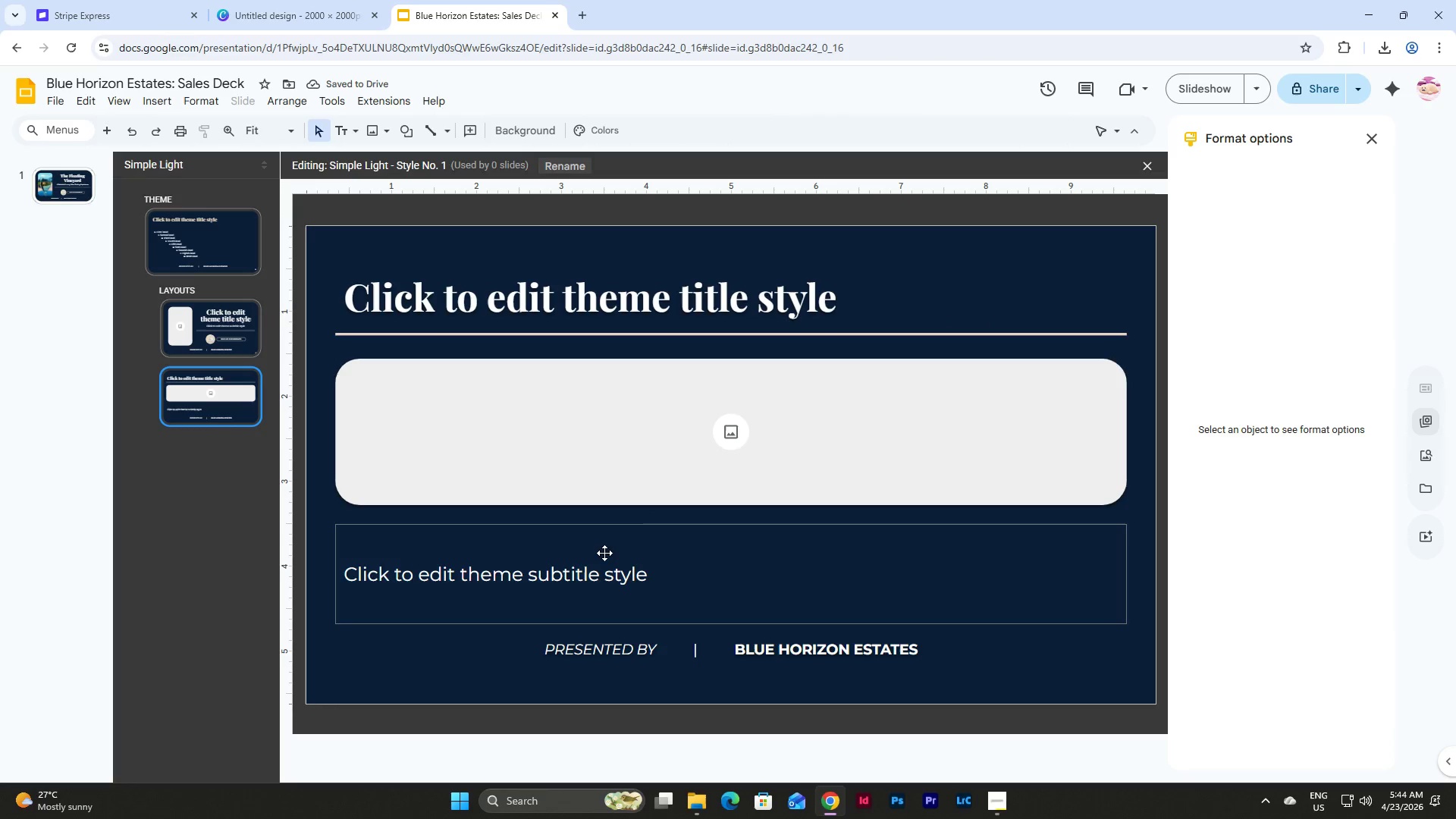 
left_click([613, 537])
 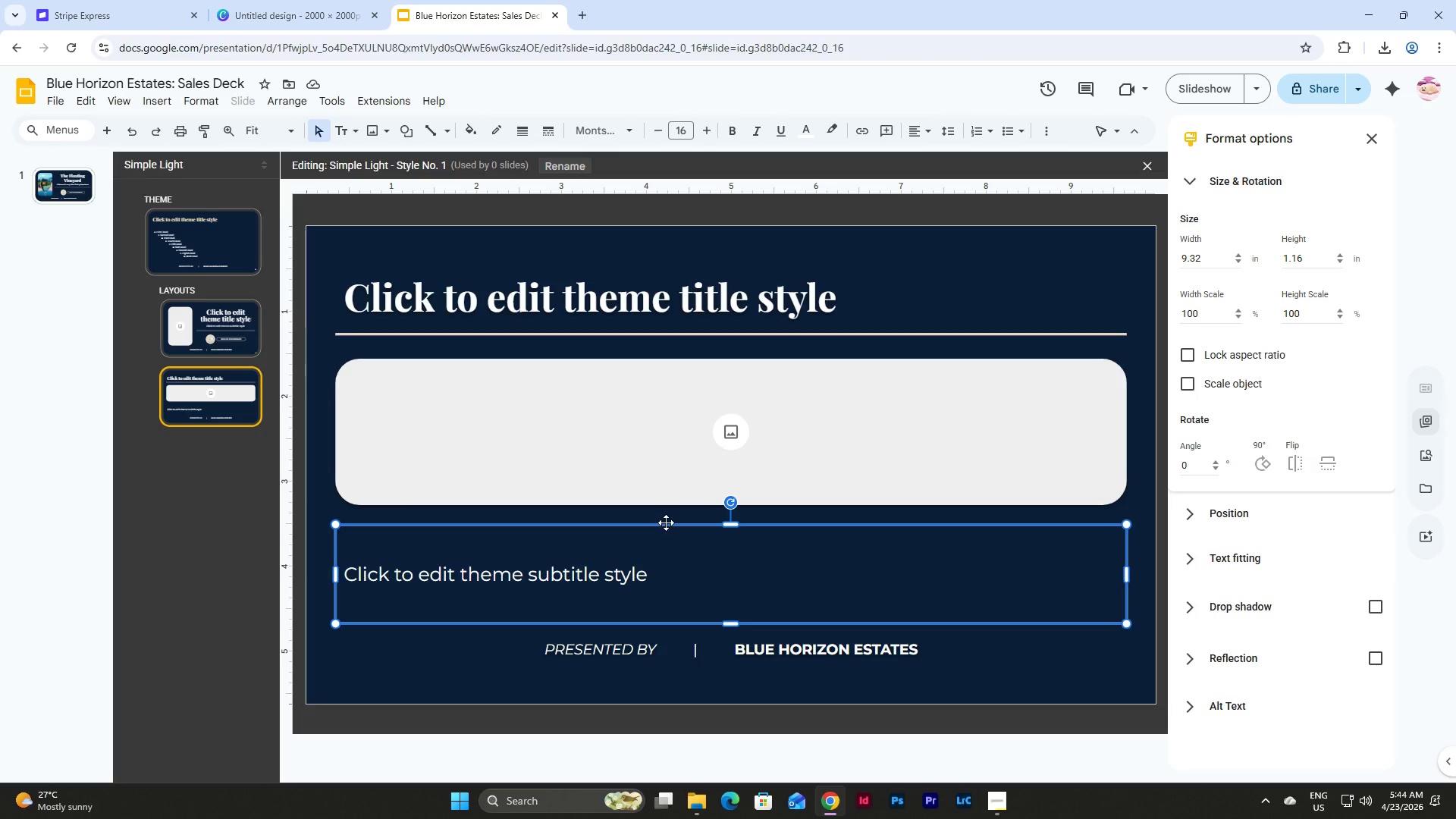 
wait(11.17)
 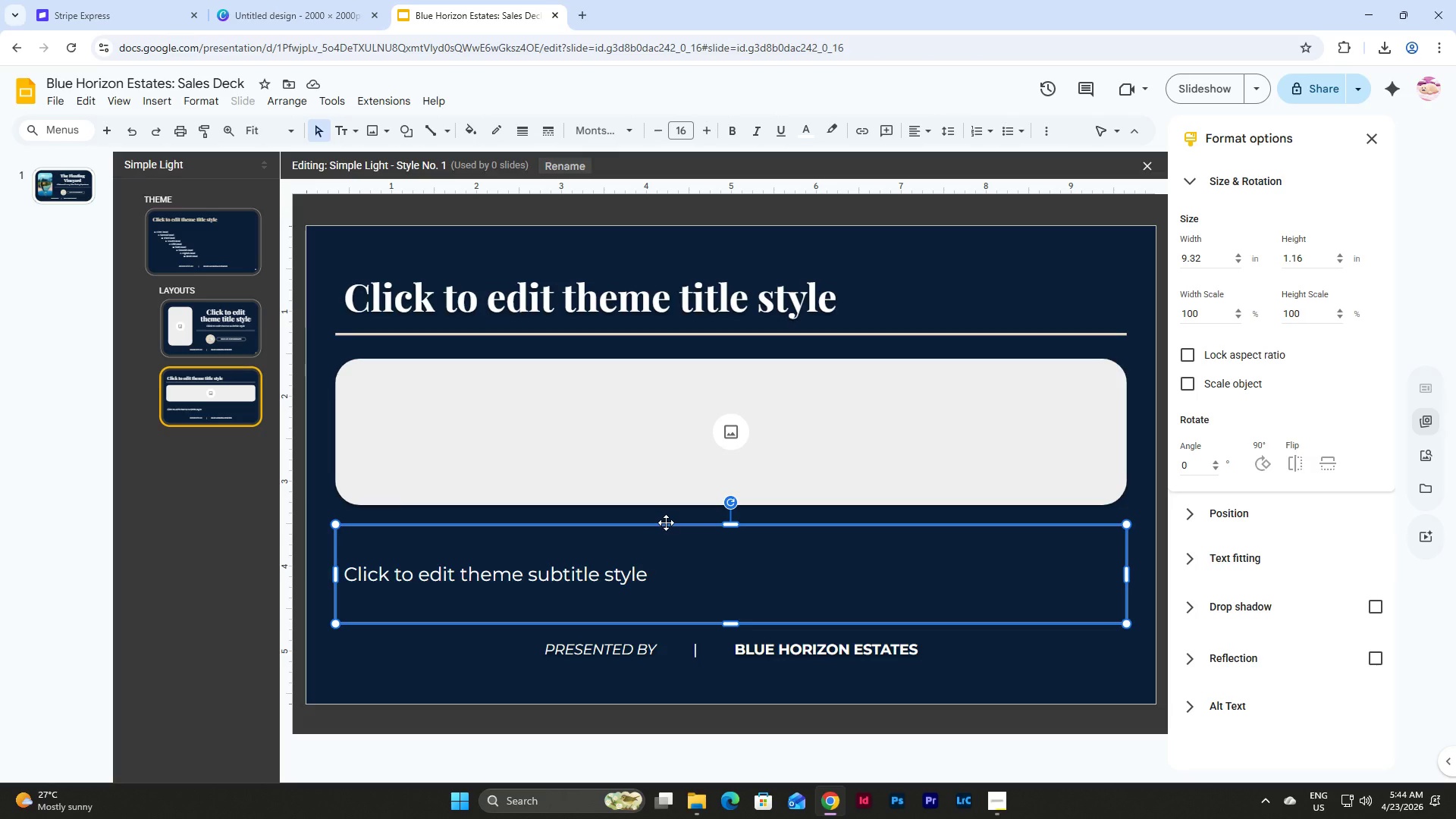 
left_click_drag(start_coordinate=[731, 524], to_coordinate=[731, 519])
 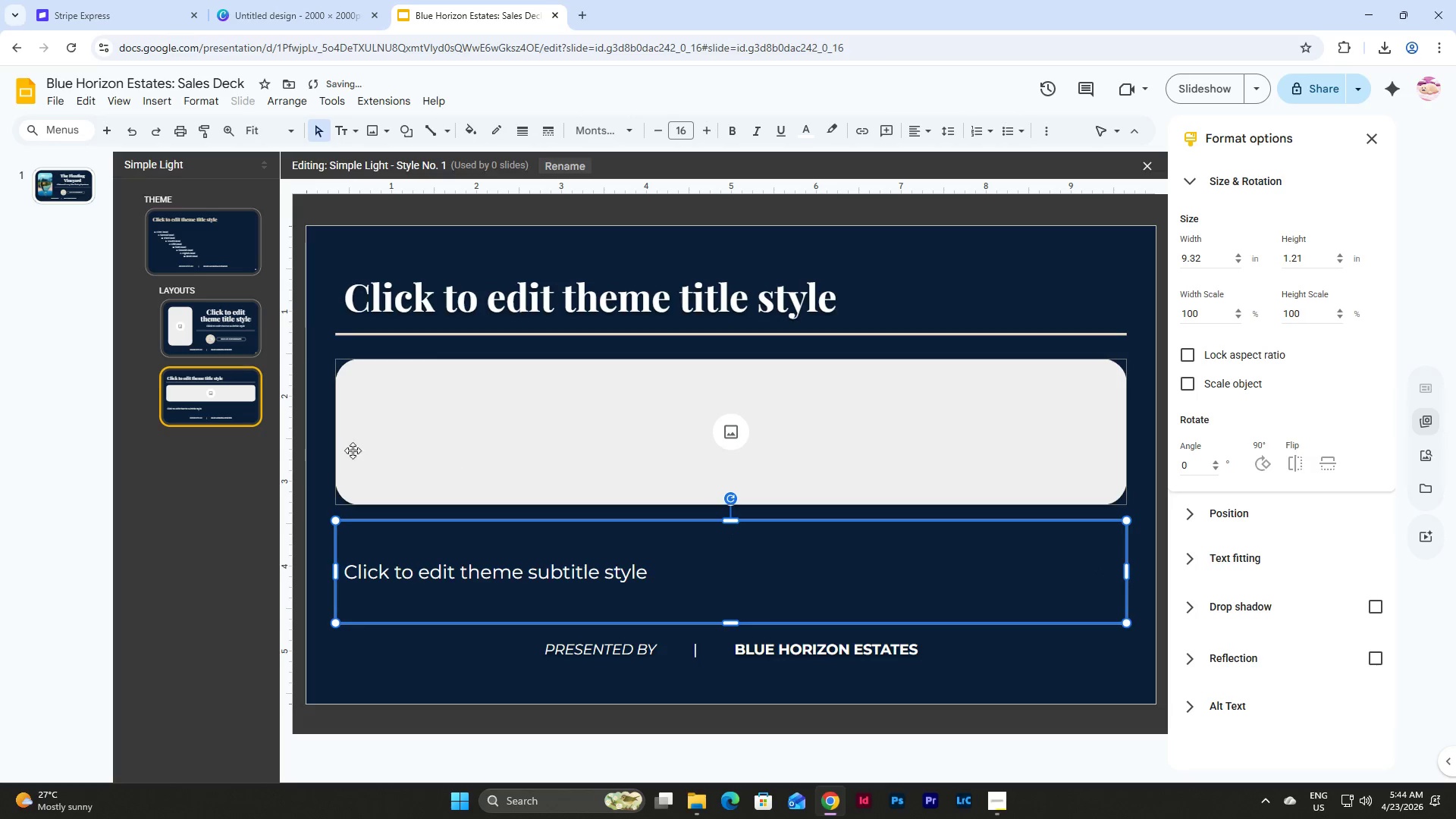 
left_click_drag(start_coordinate=[328, 444], to_coordinate=[858, 589])
 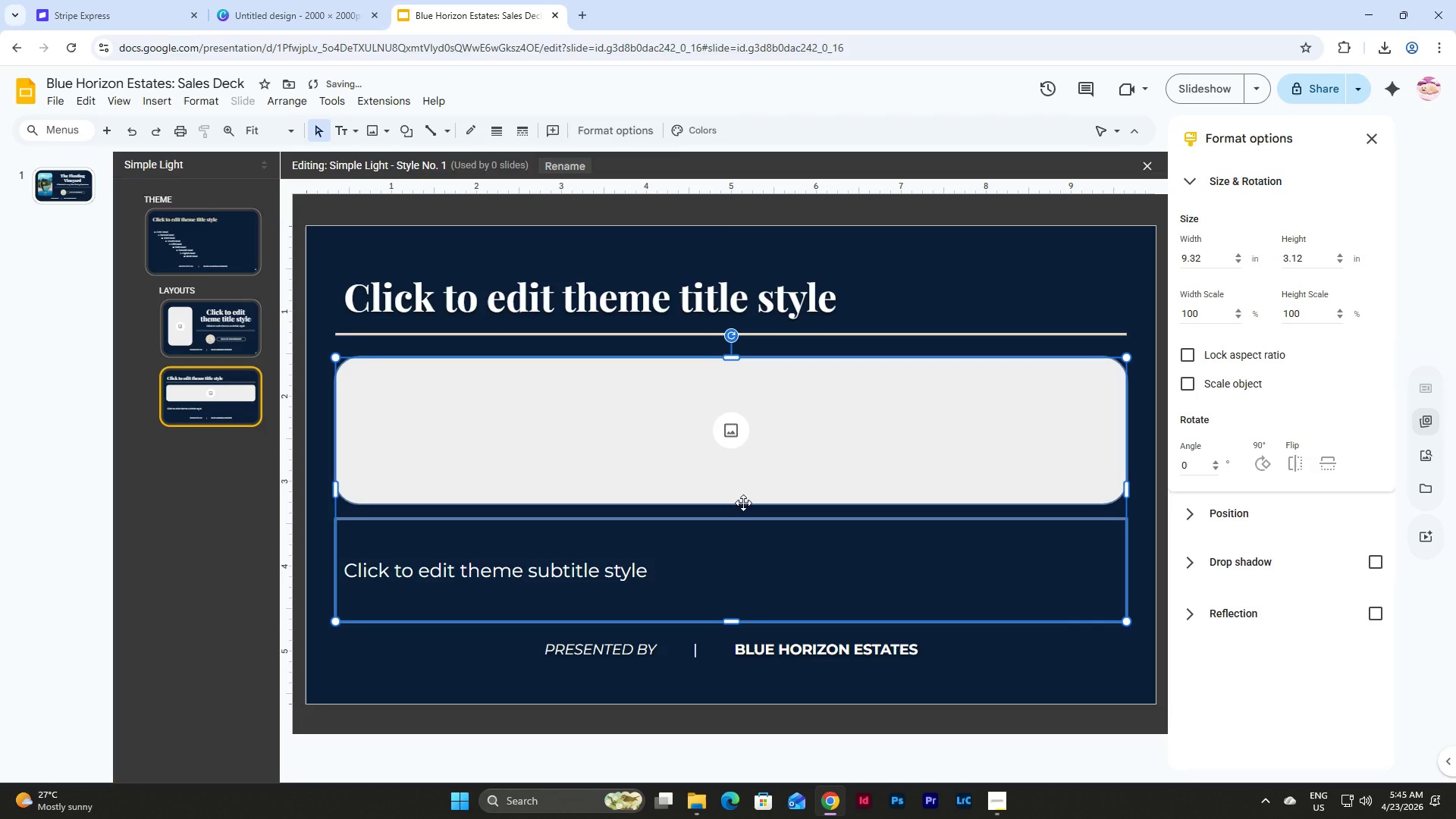 
wait(10.66)
 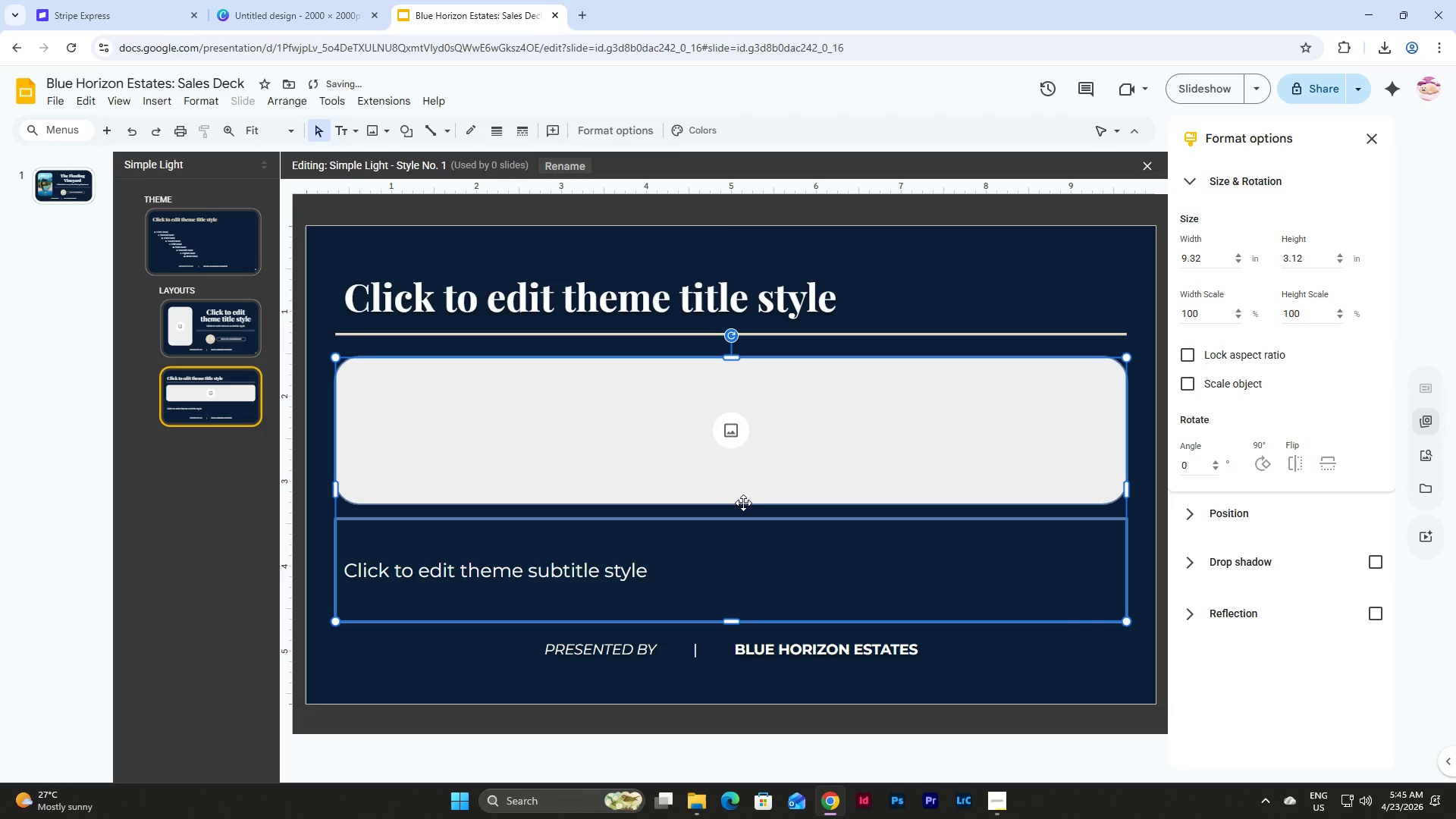 
left_click([309, 507])
 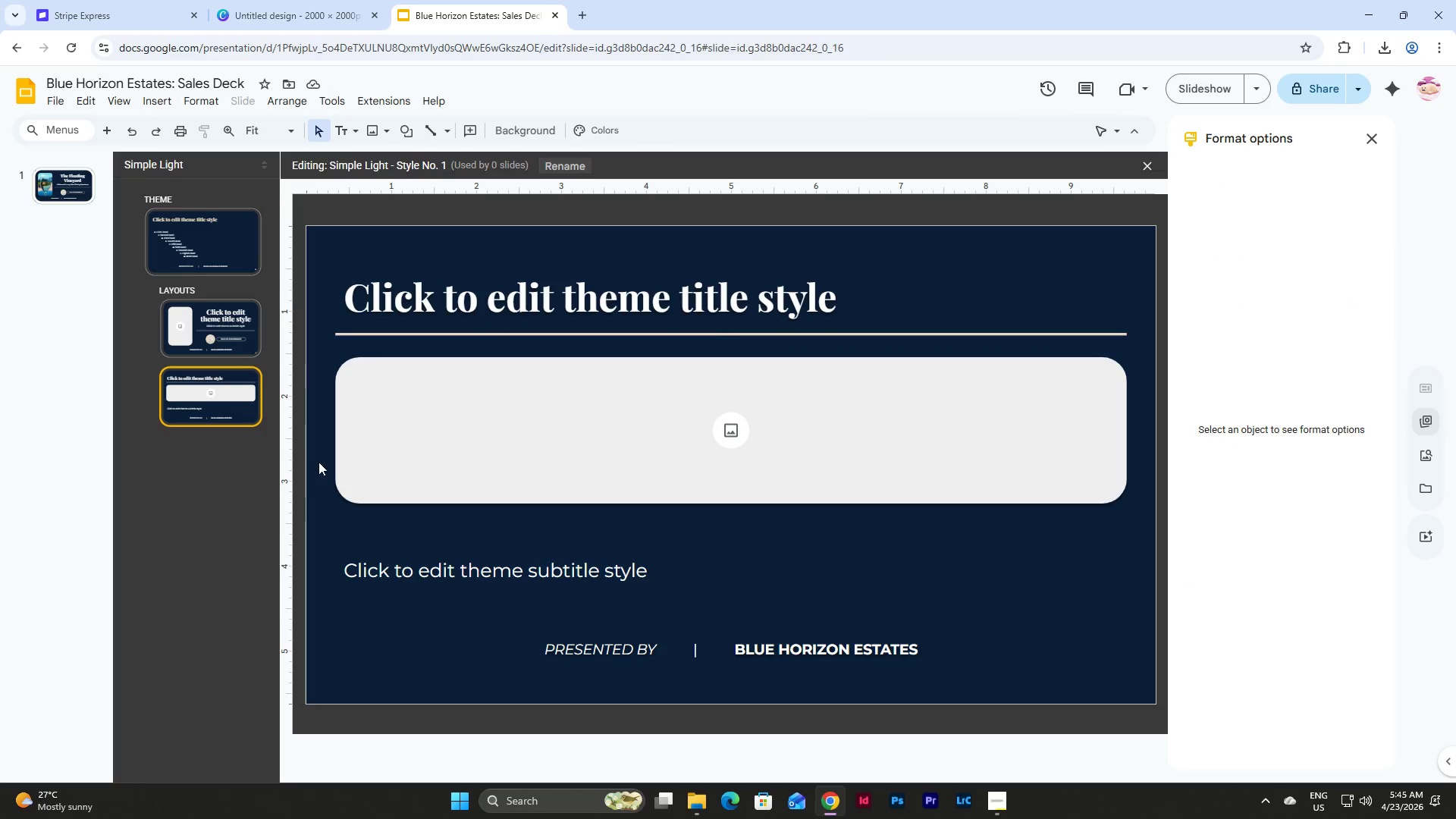 
left_click_drag(start_coordinate=[318, 461], to_coordinate=[719, 612])
 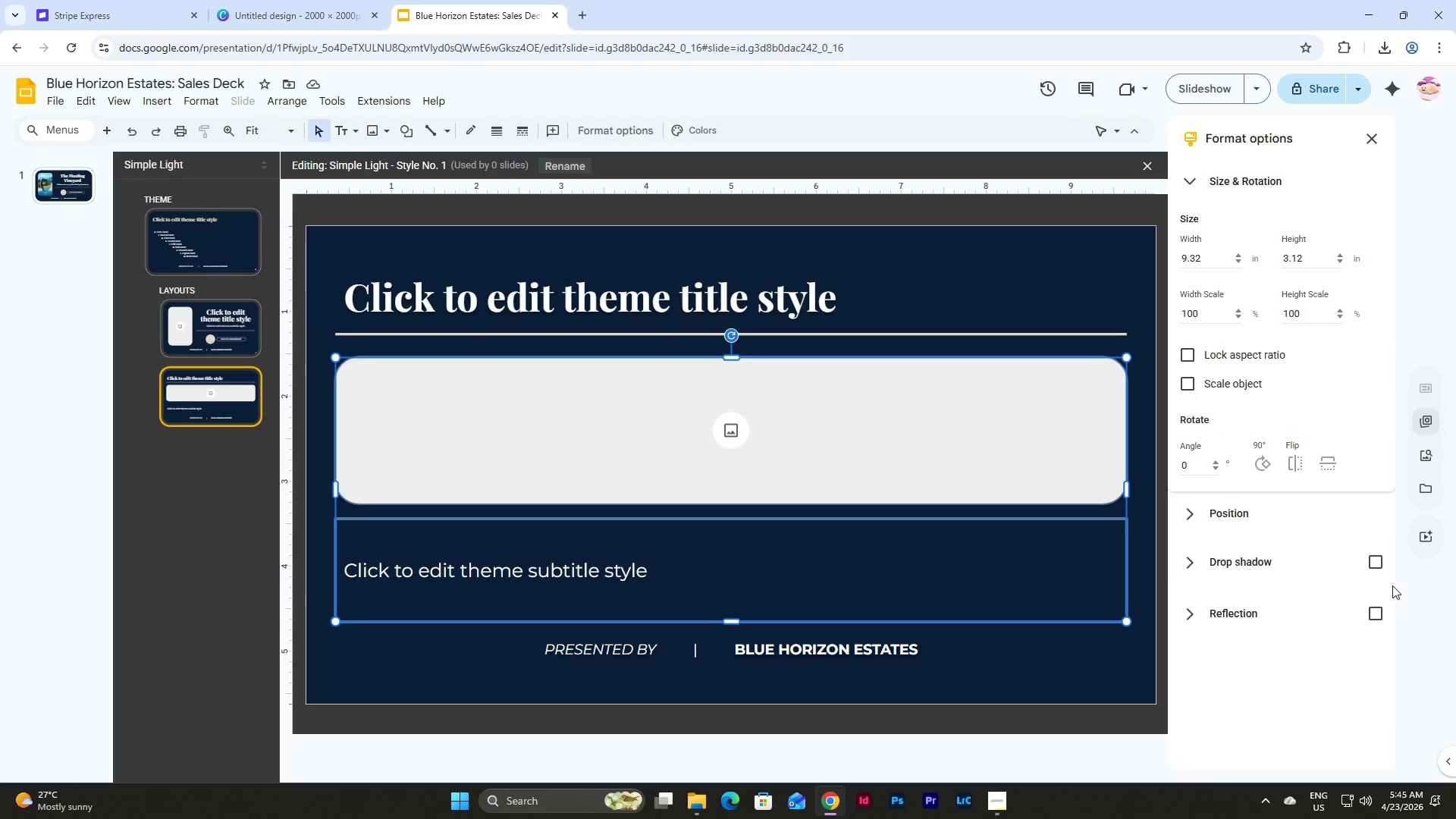 
left_click([1373, 566])
 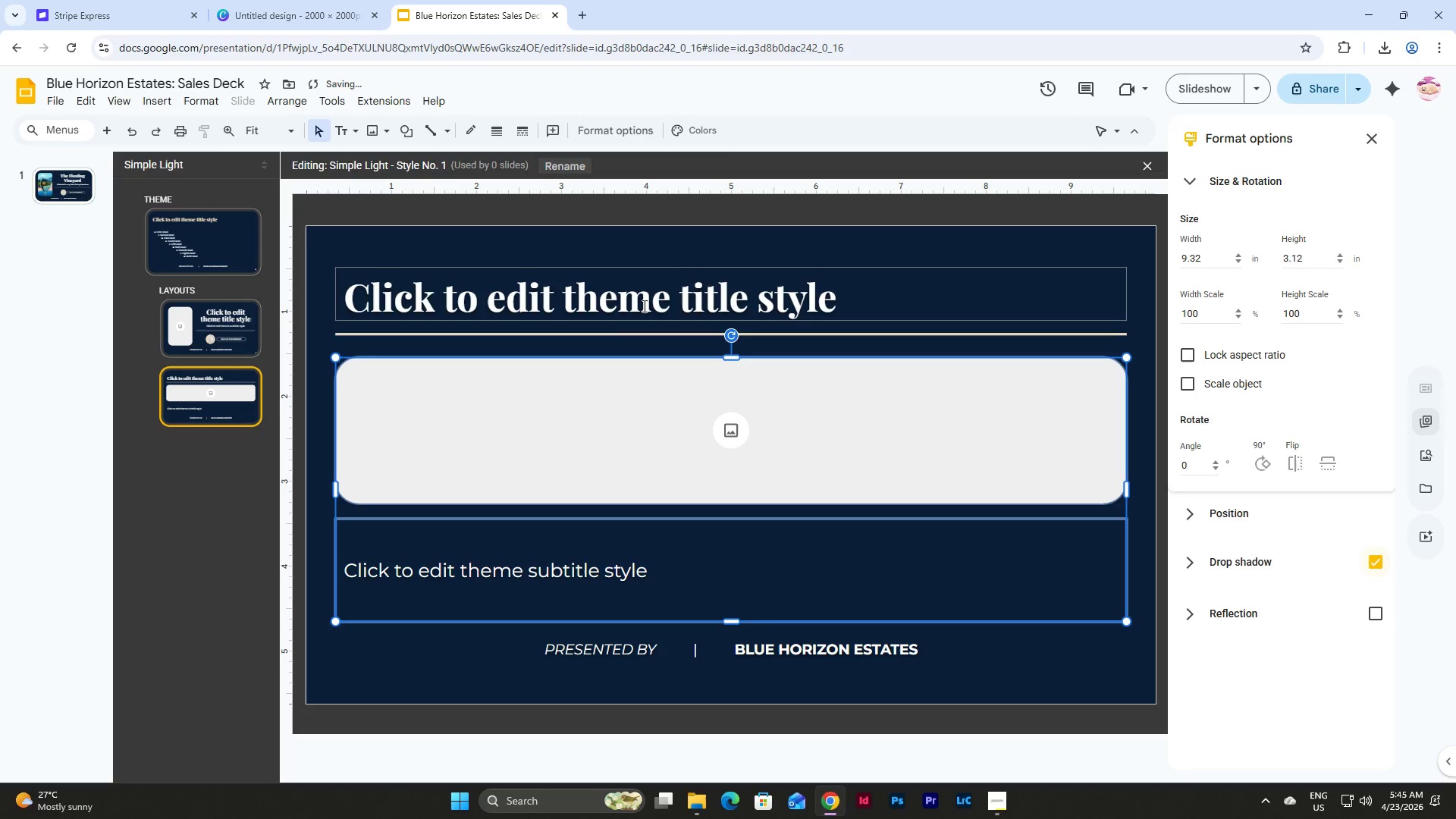 
left_click([678, 266])
 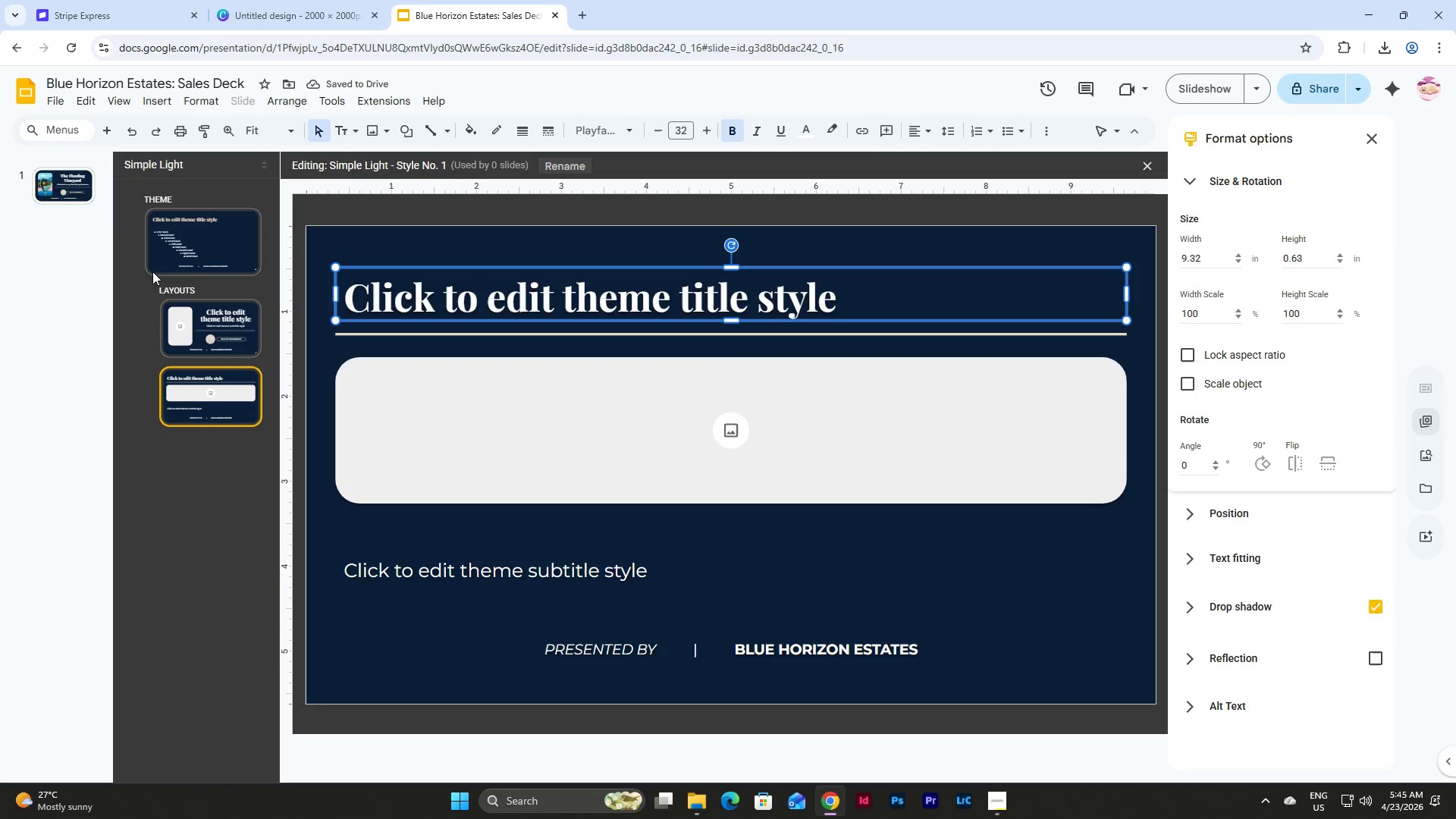 
left_click([199, 245])
 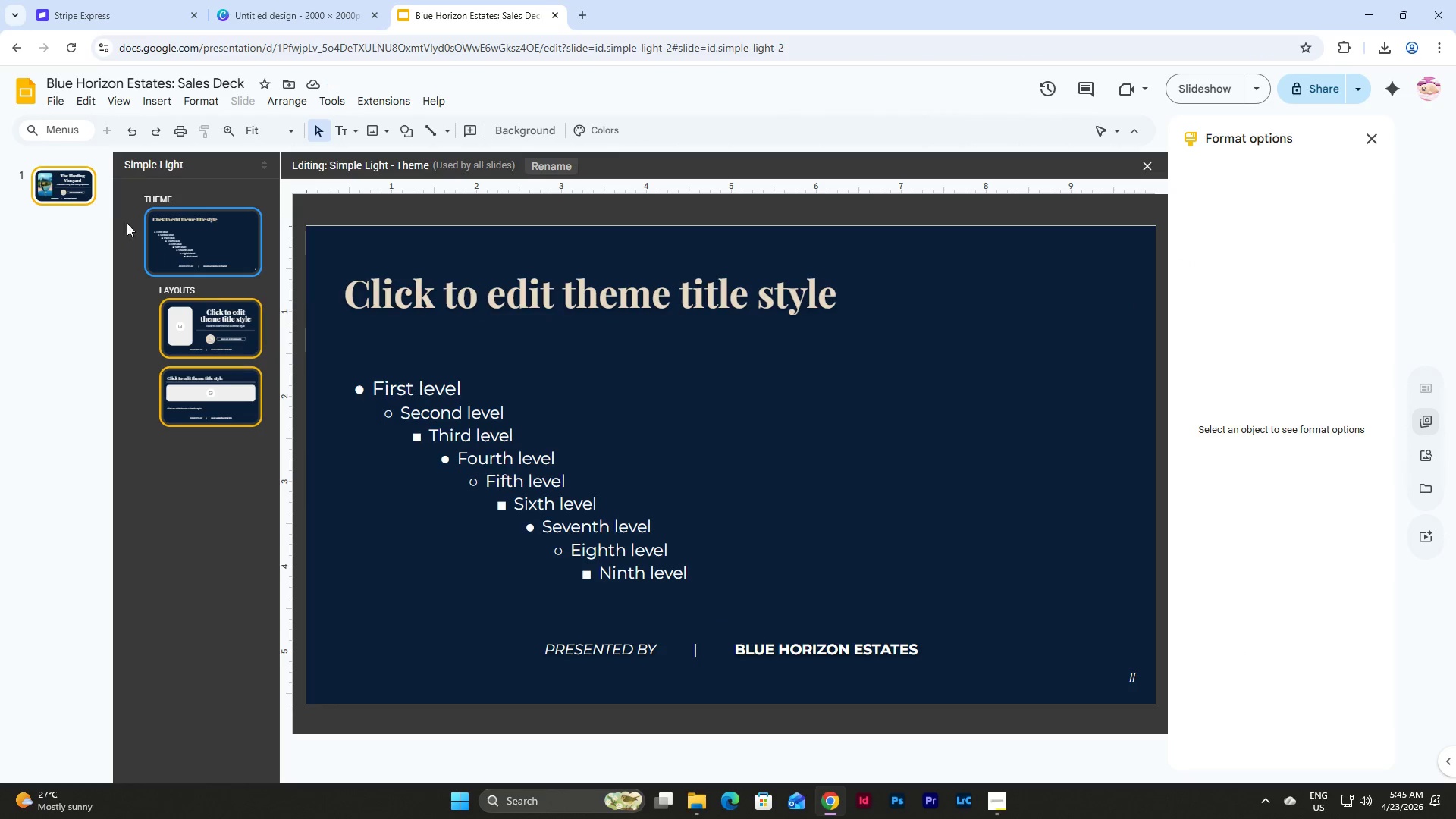 
left_click([66, 185])
 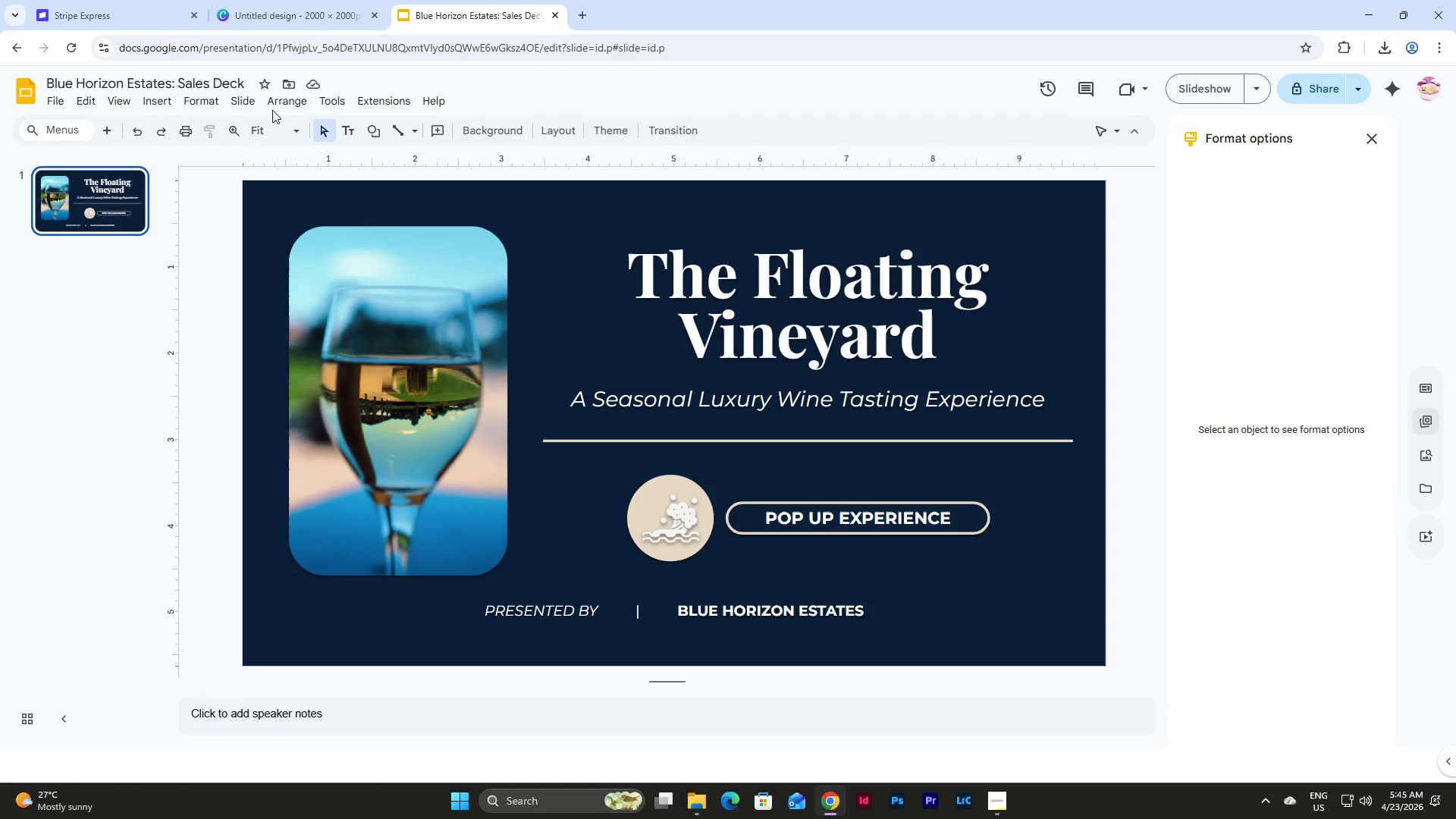 
left_click([249, 103])
 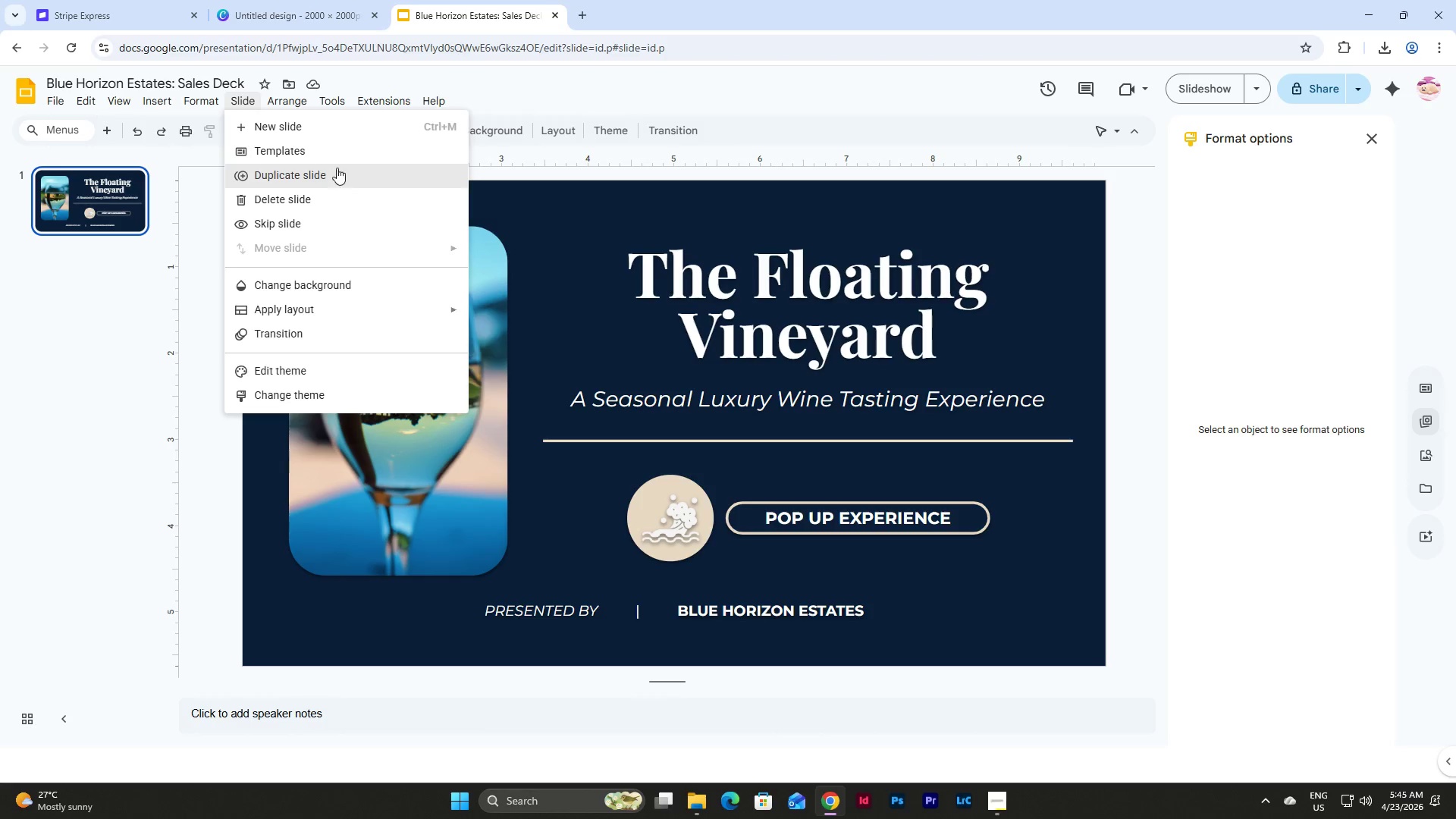 
left_click([344, 130])
 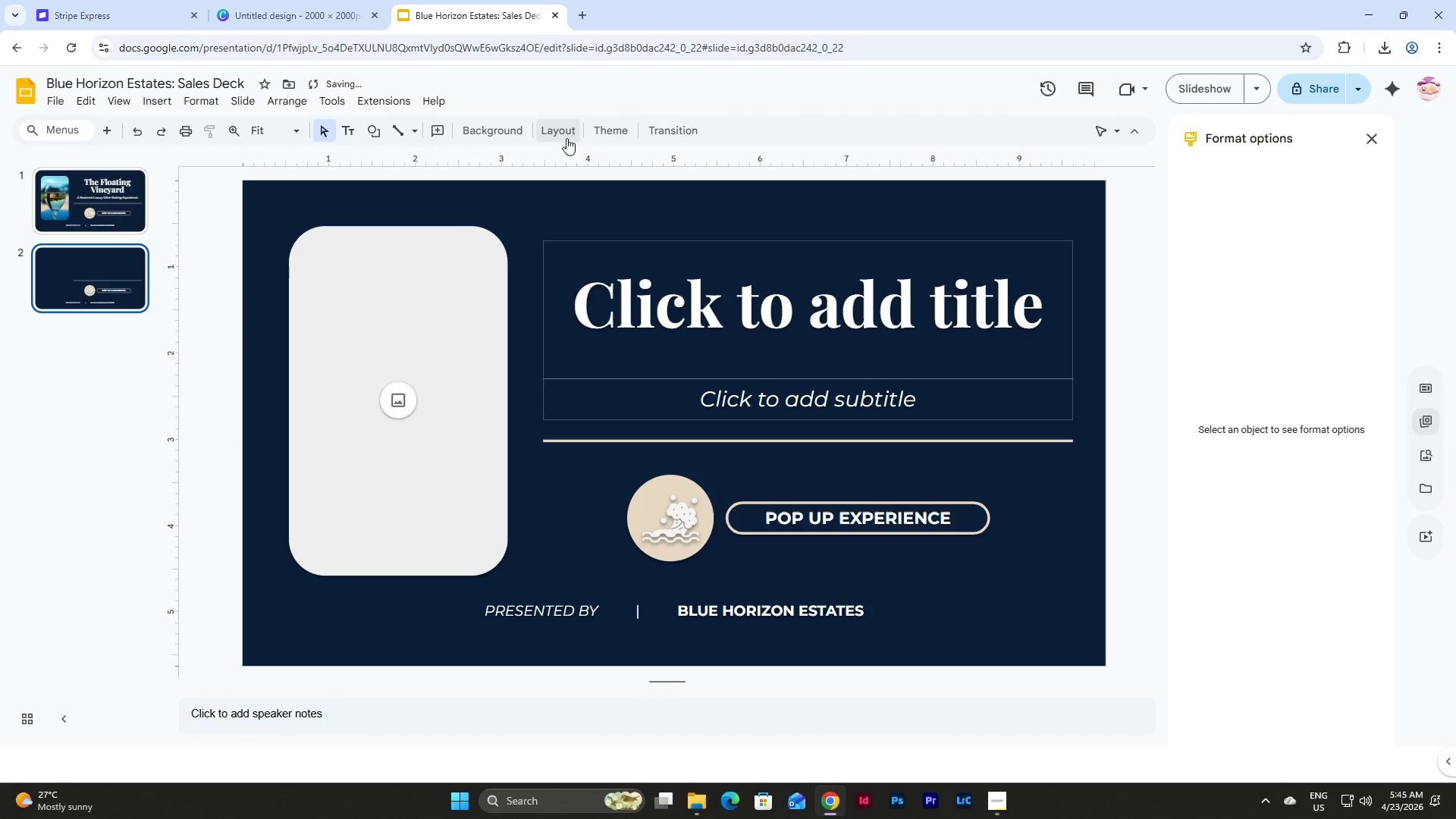 
left_click([566, 134])
 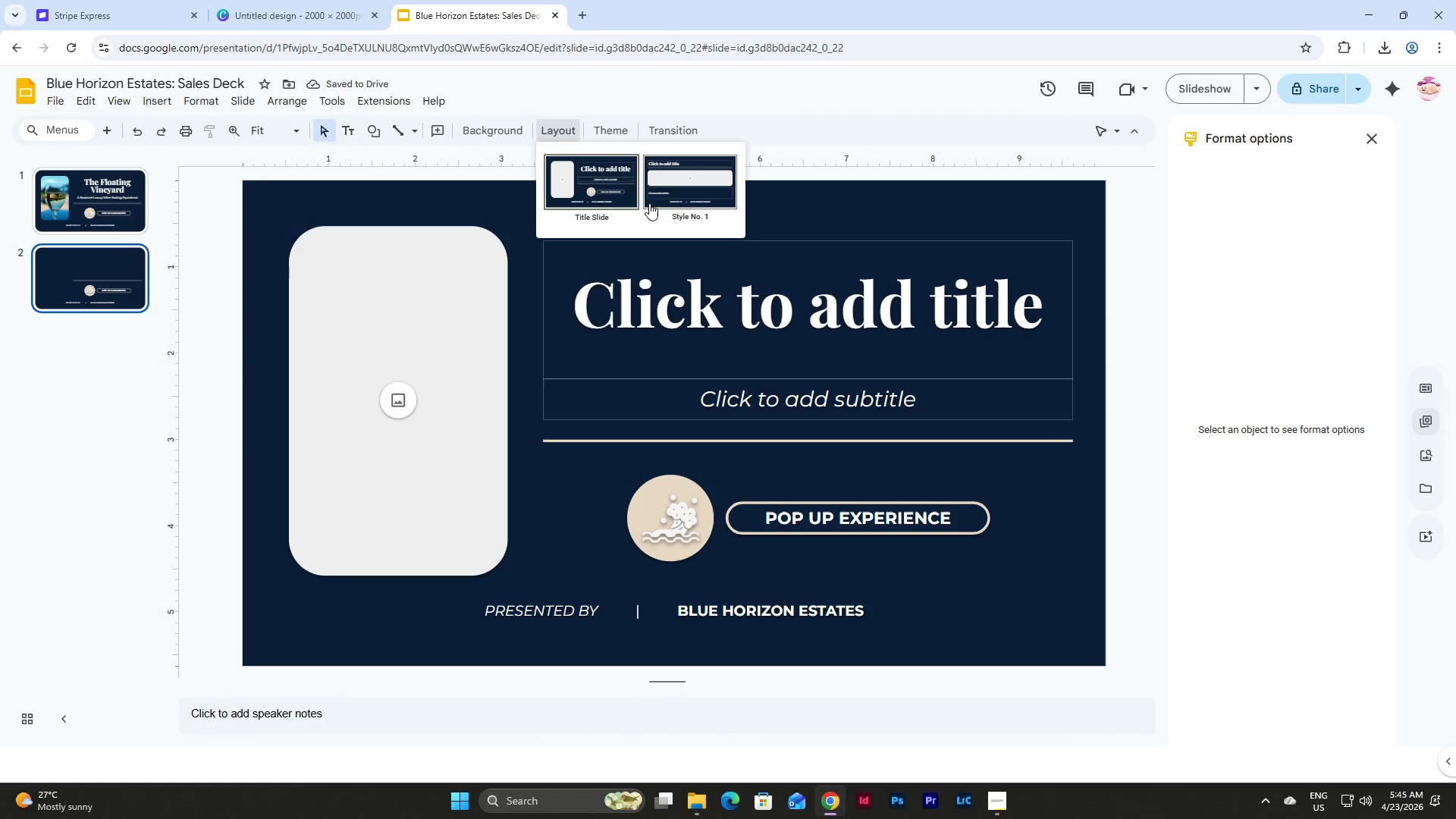 
left_click([683, 193])
 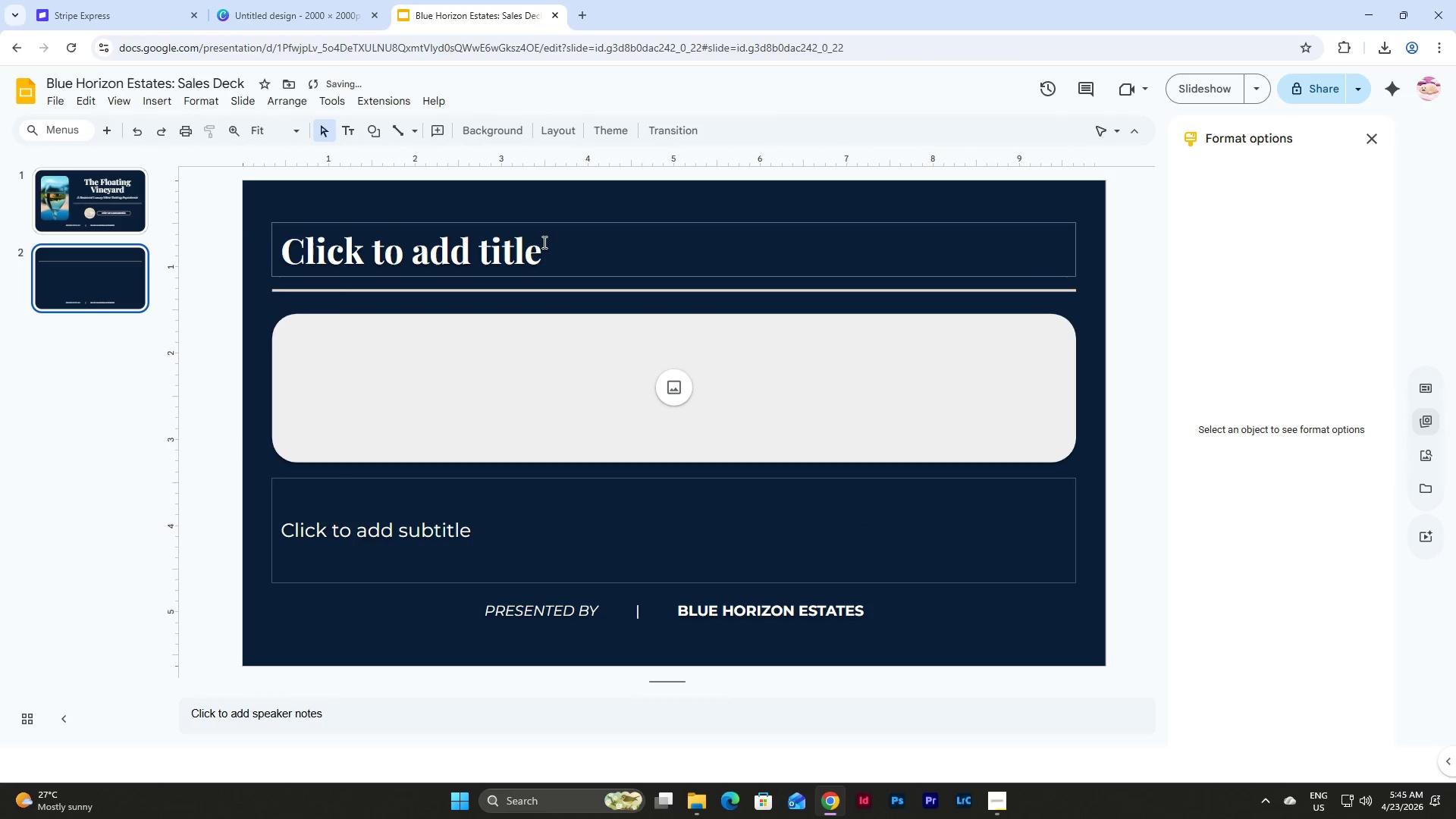 
left_click([543, 242])
 